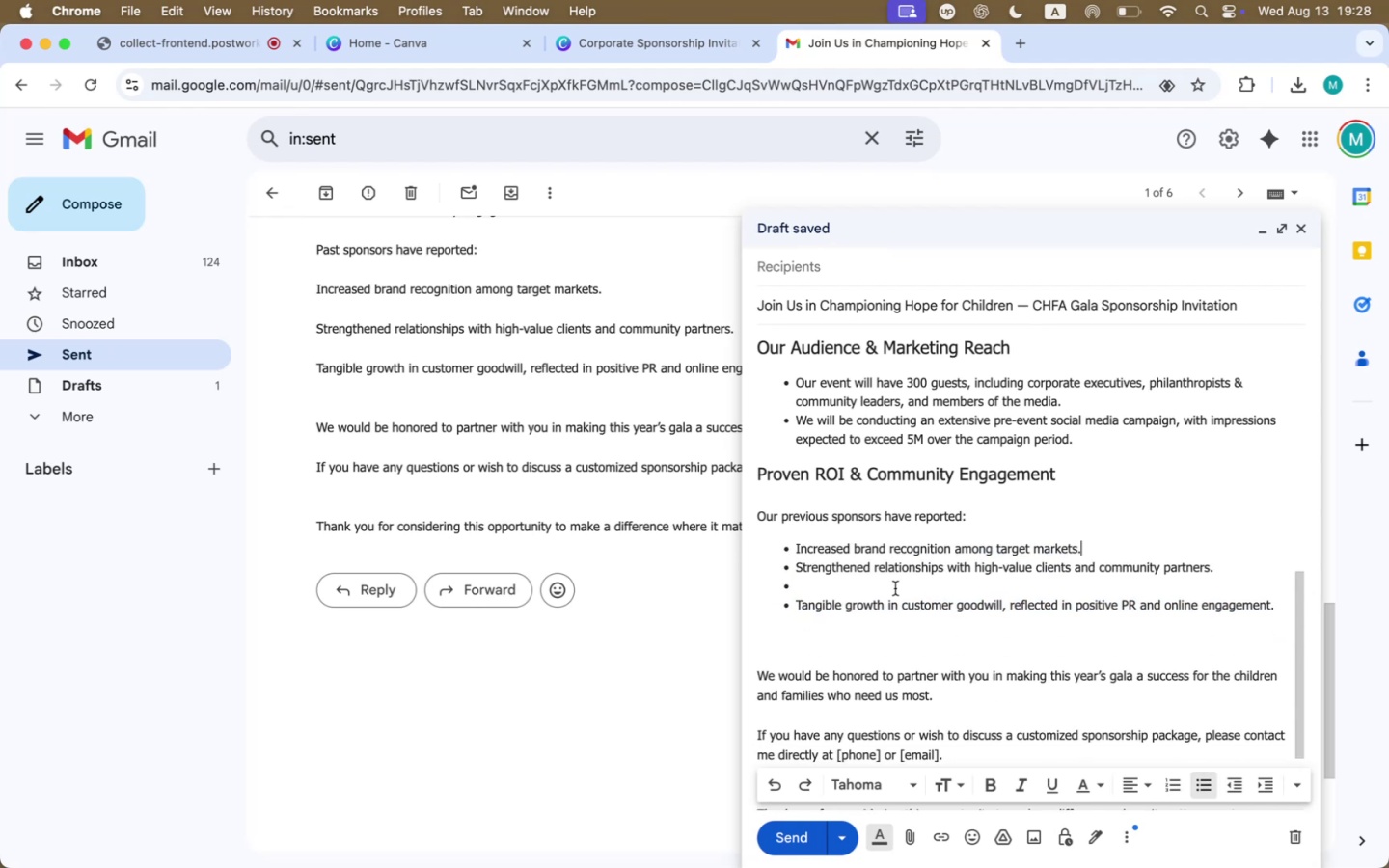 
left_click([895, 588])
 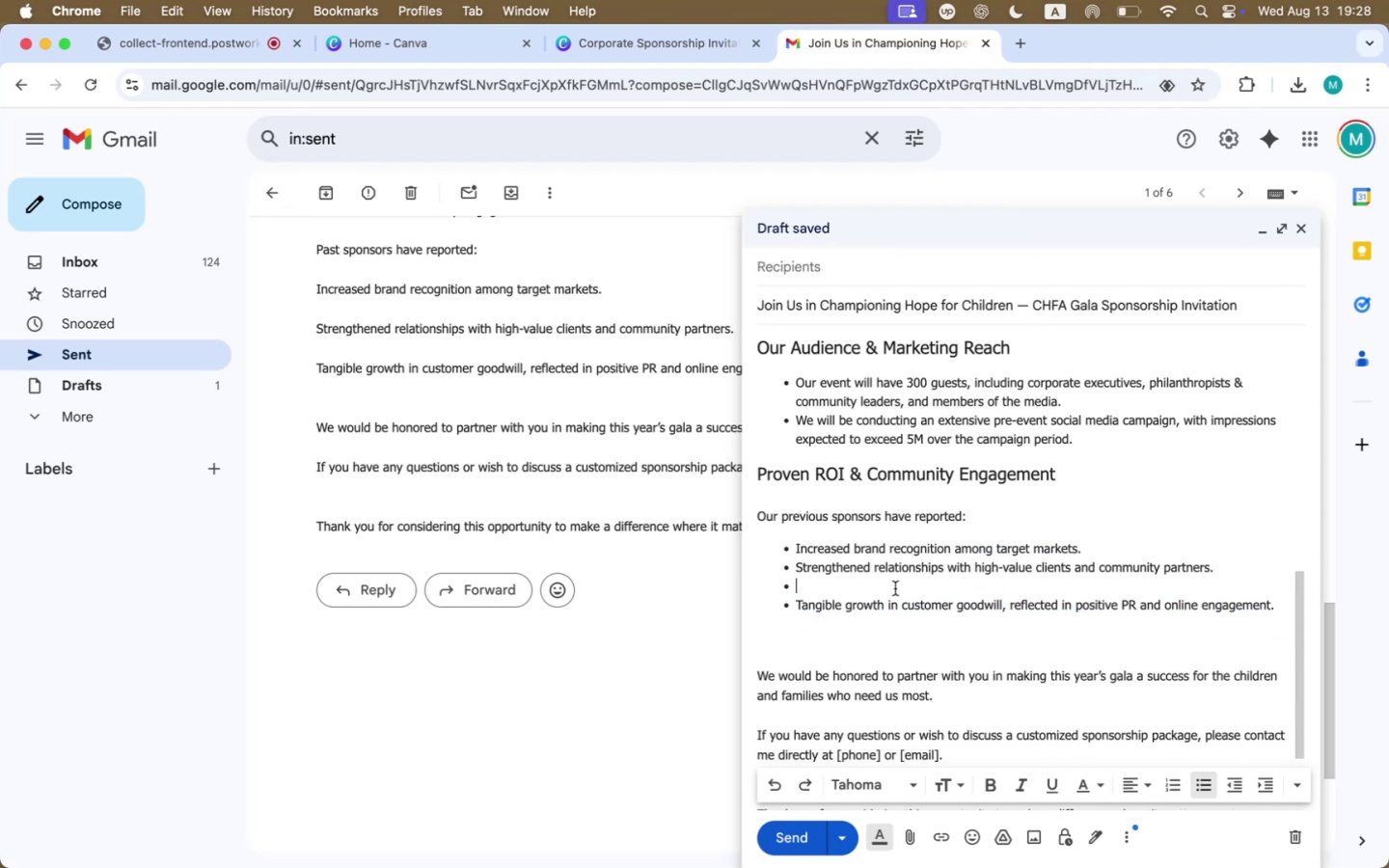 
key(Backspace)
 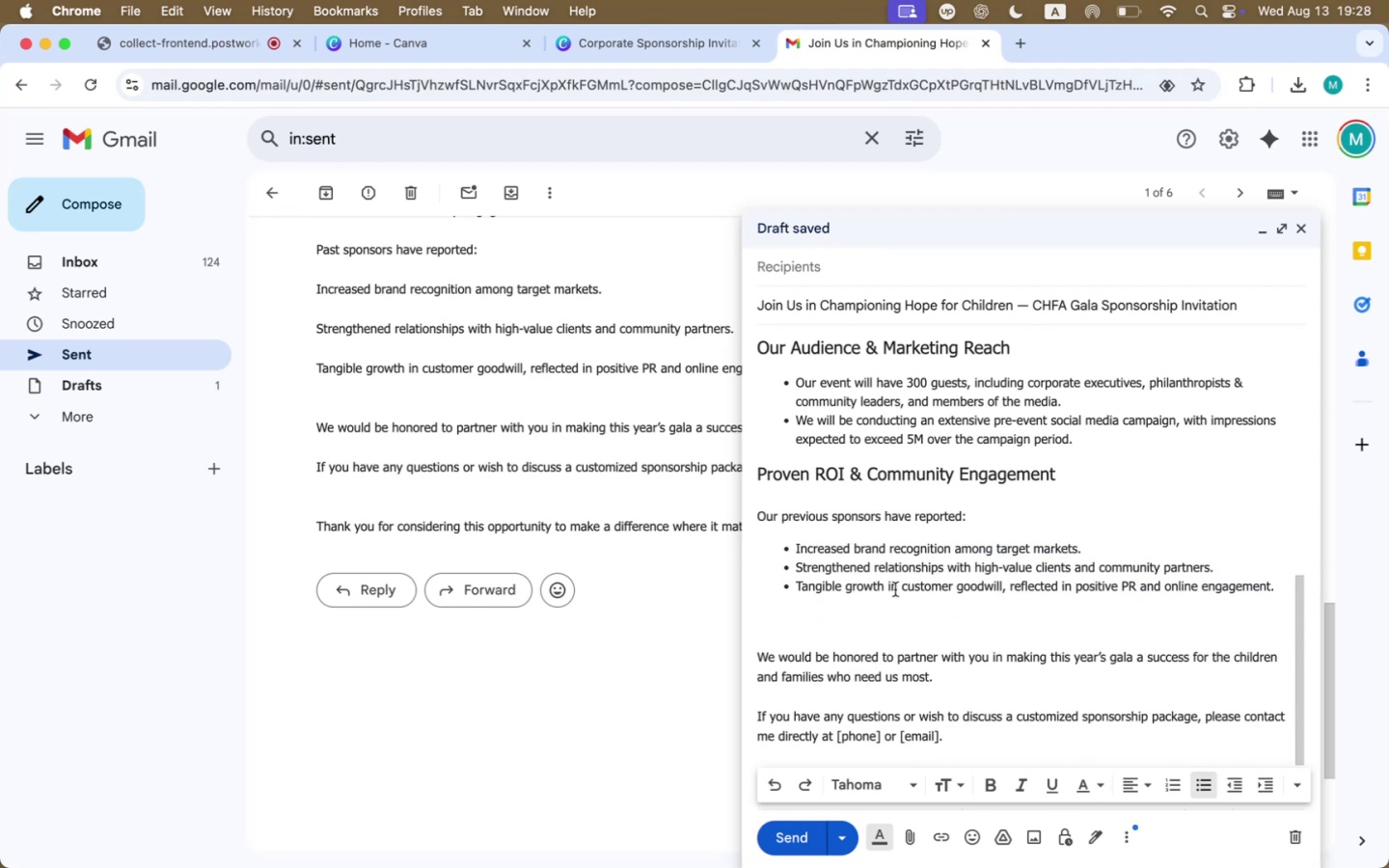 
left_click([888, 617])
 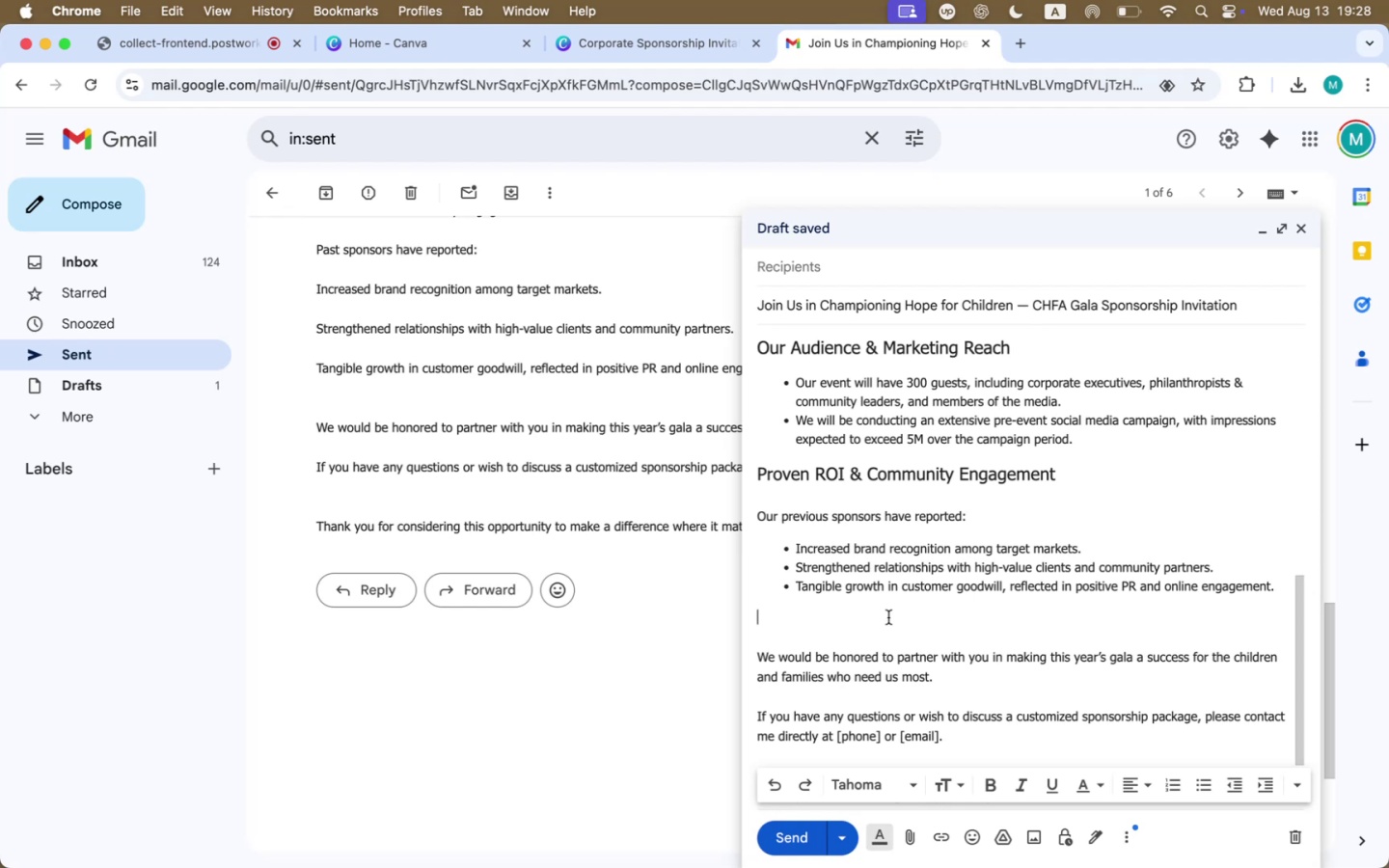 
scroll: coordinate [888, 617], scroll_direction: up, amount: 36.0
 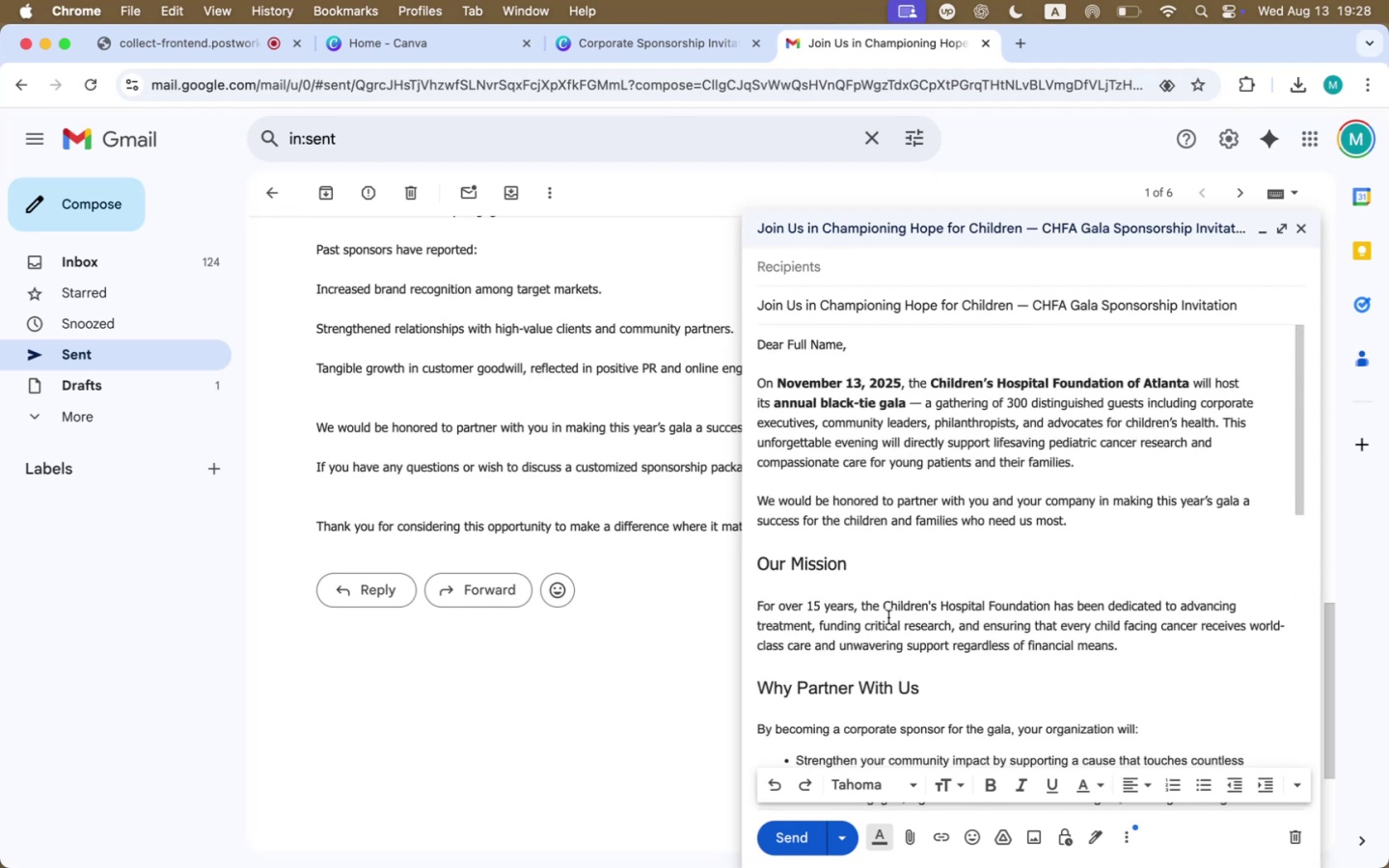 
scroll: coordinate [889, 617], scroll_direction: down, amount: 65.0
 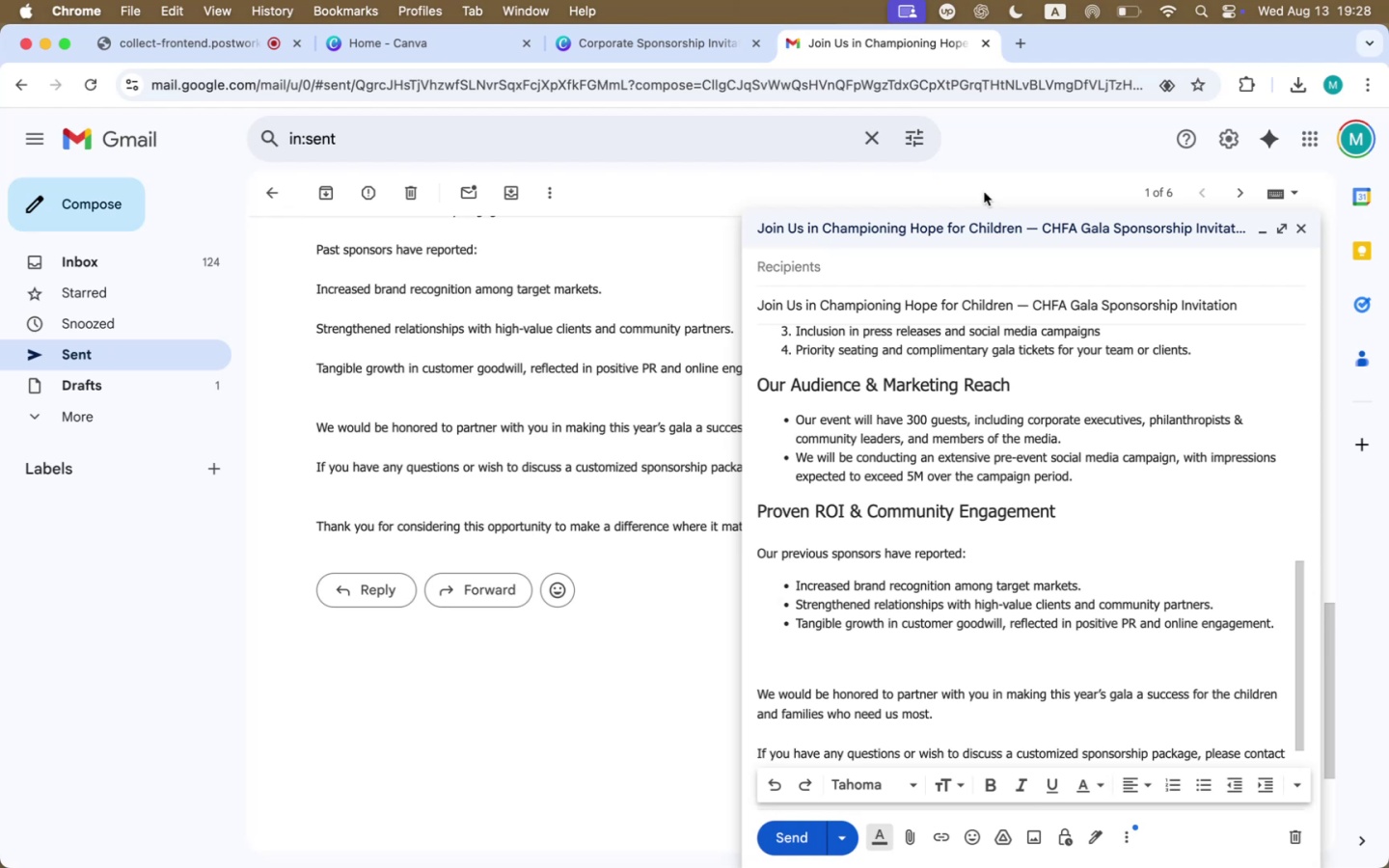 
left_click([696, 47])
 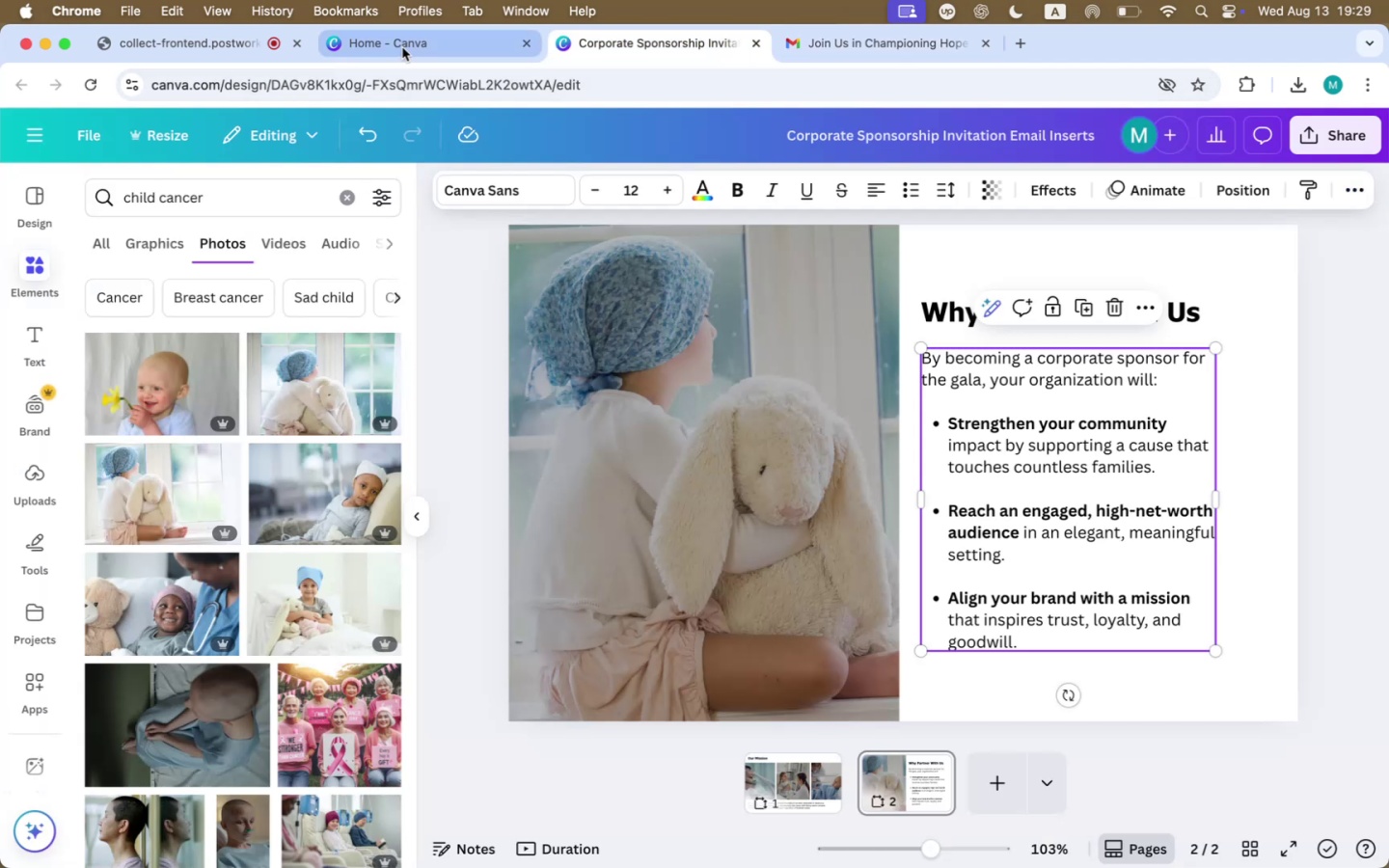 
left_click([402, 47])
 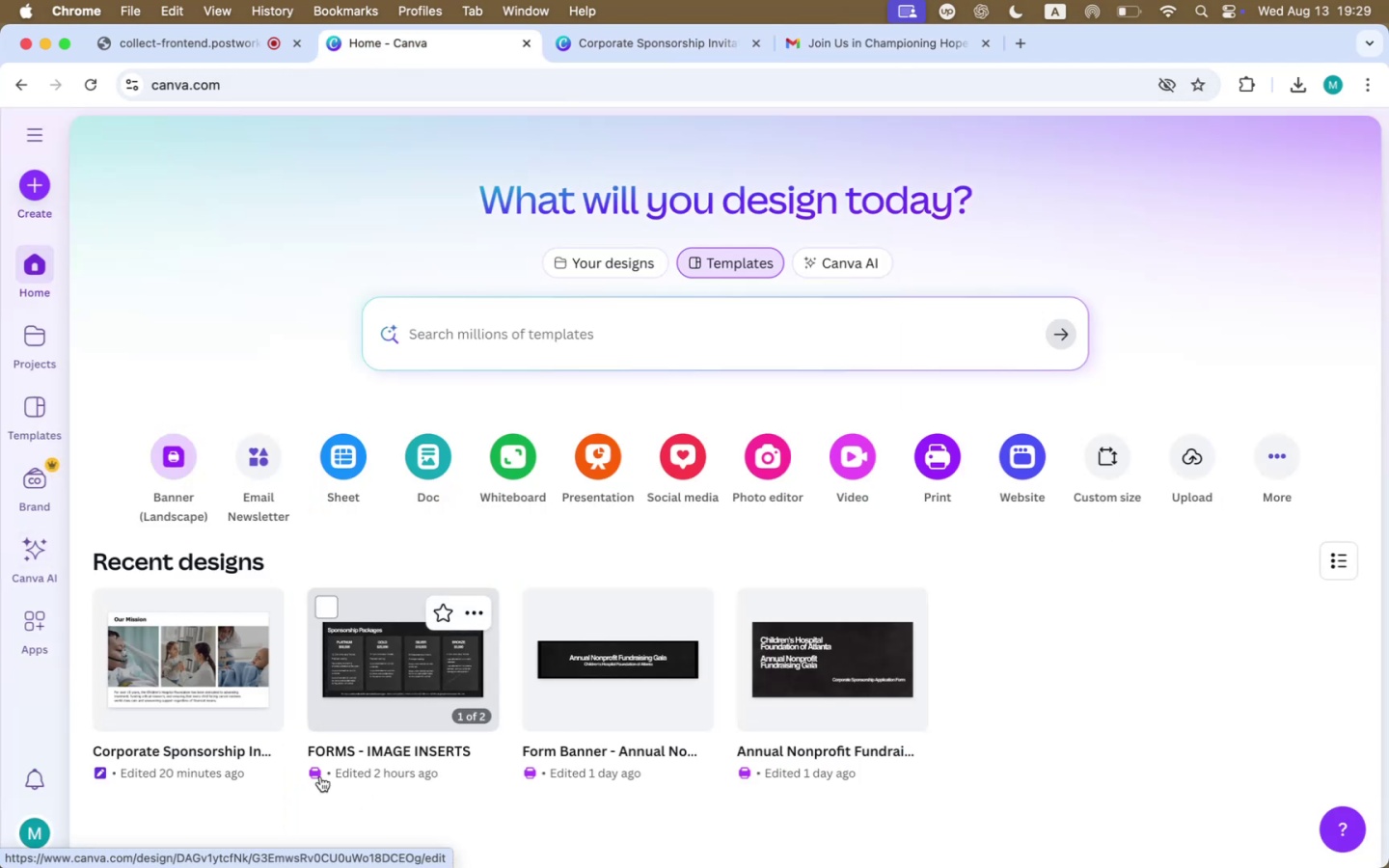 
wait(5.03)
 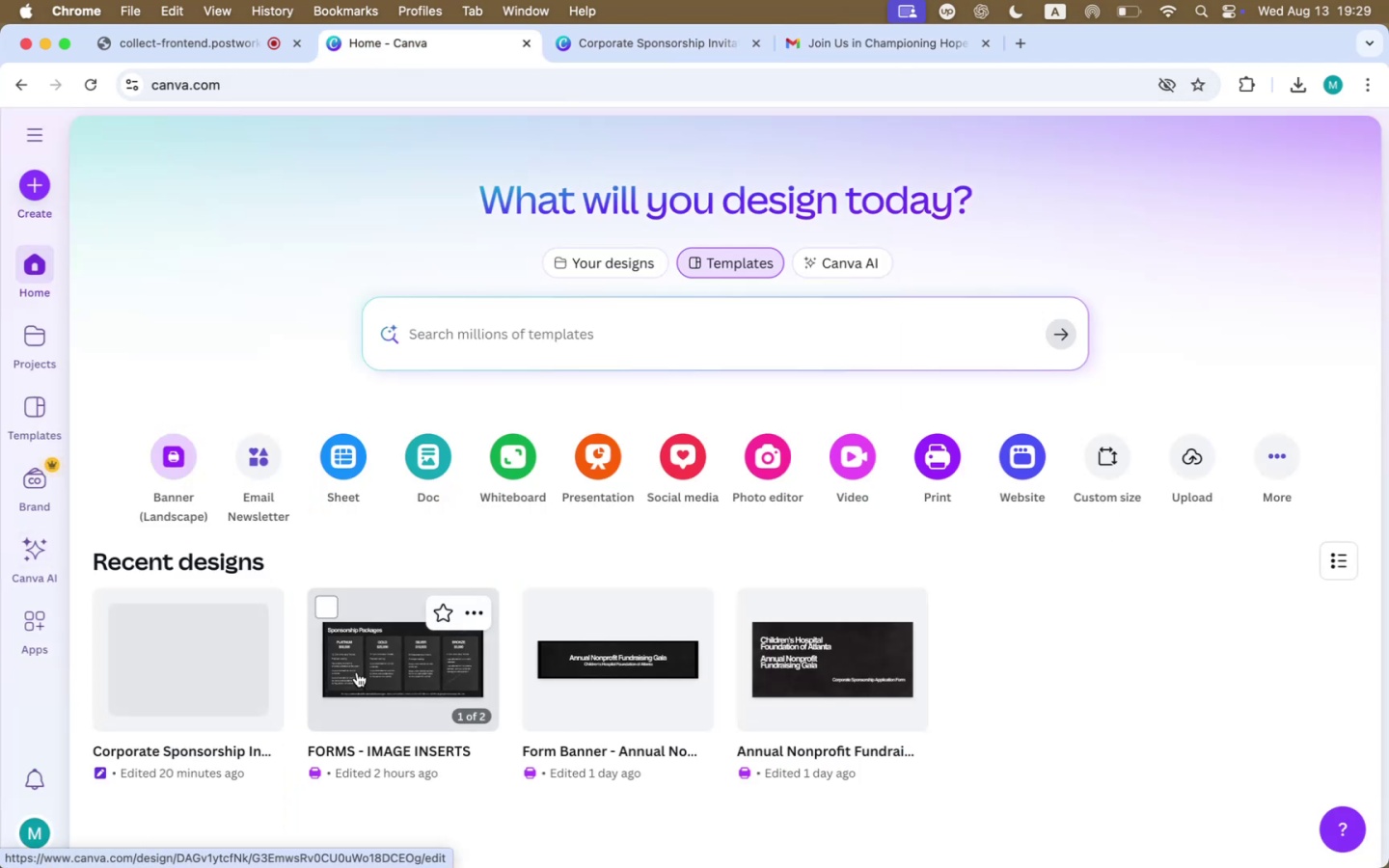 
left_click([30, 196])
 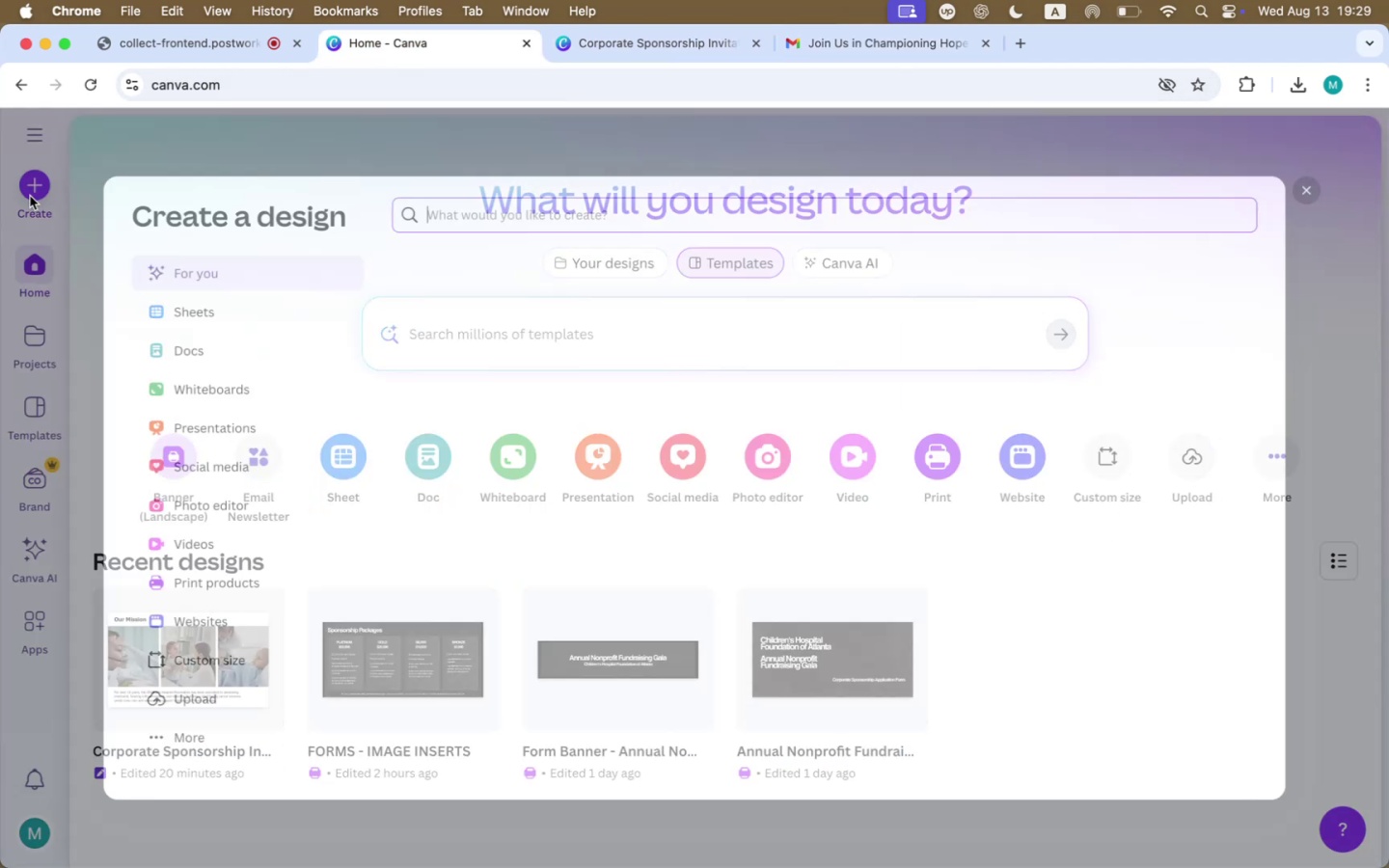 
mouse_move([386, 217])
 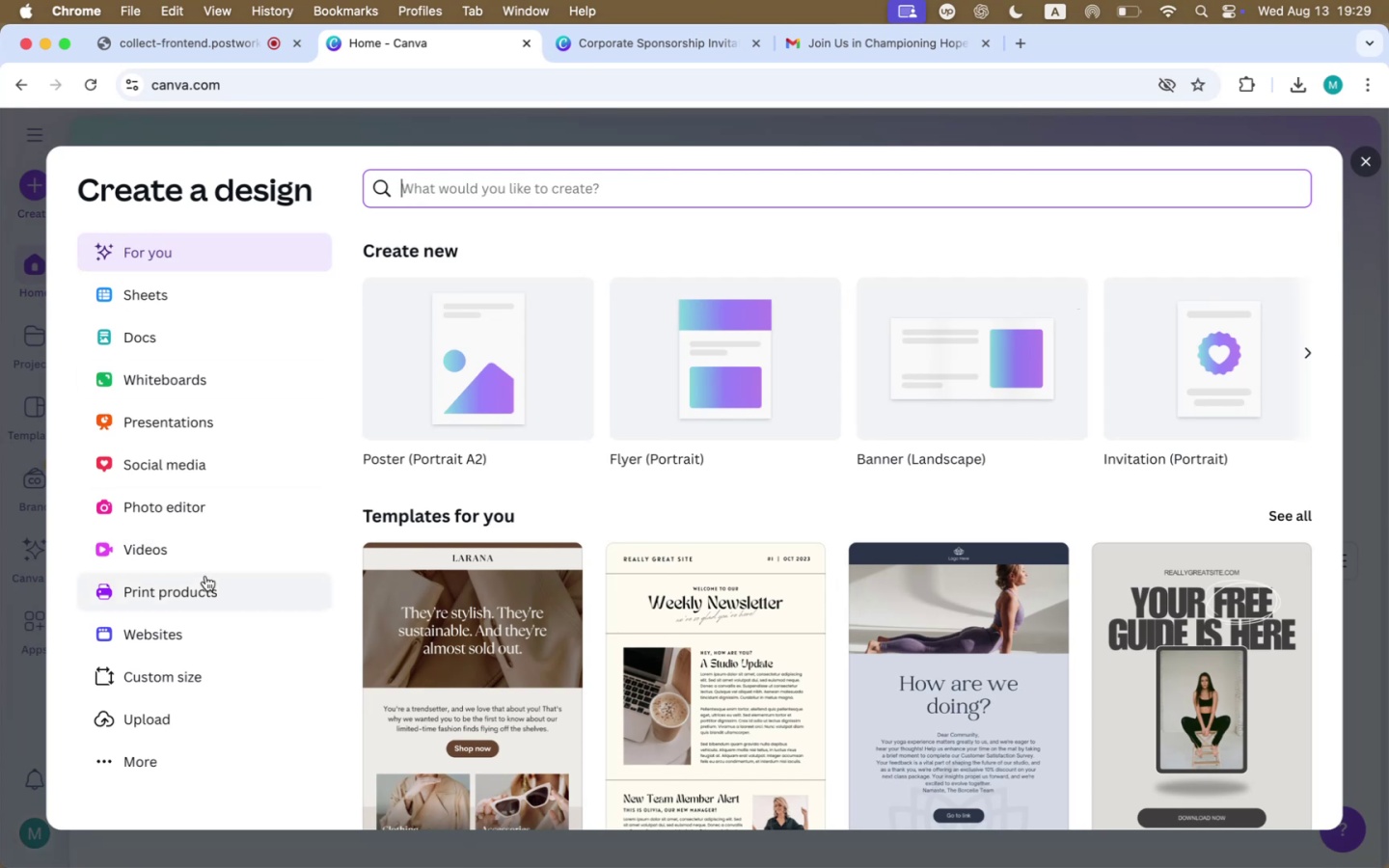 
left_click([177, 426])
 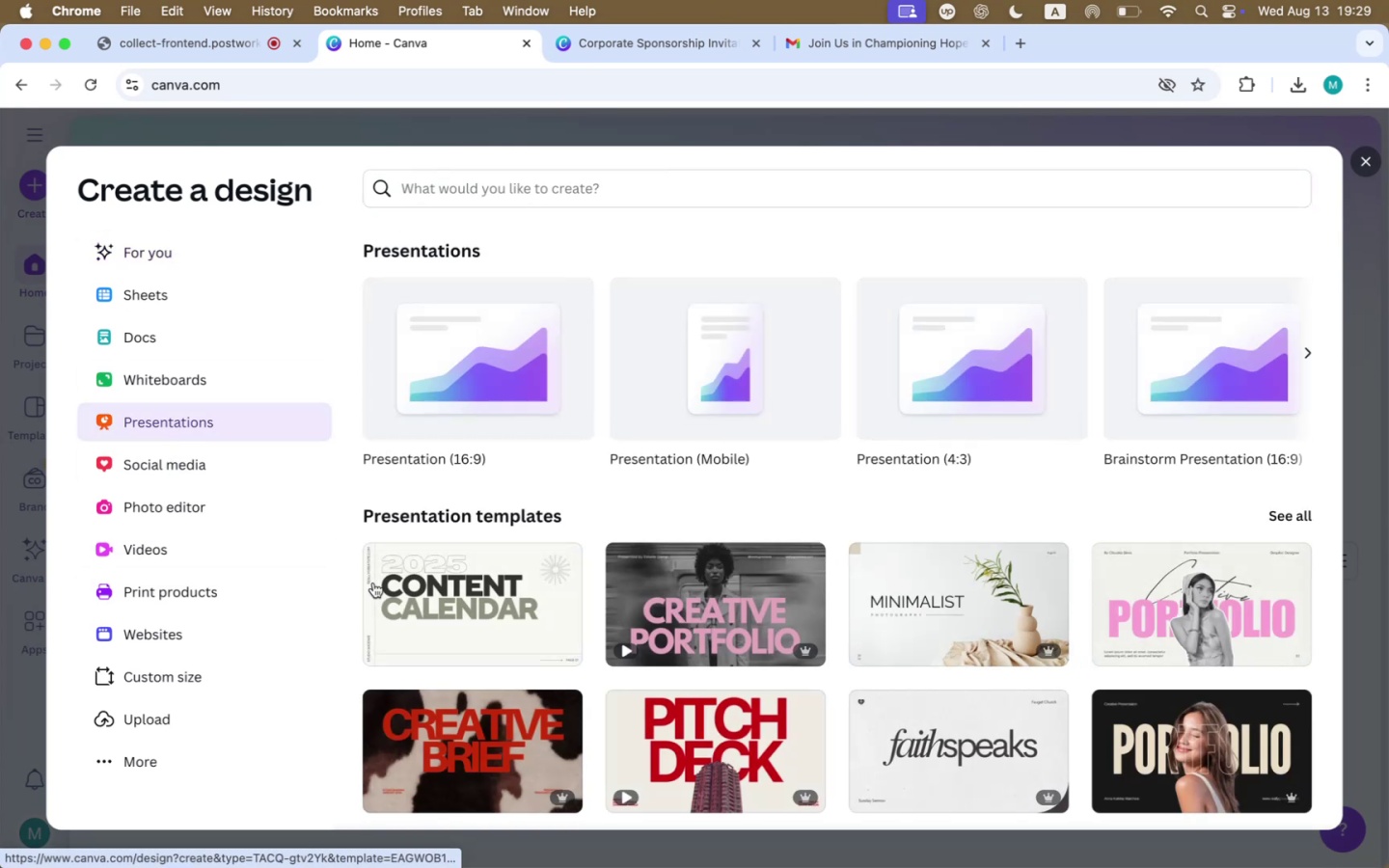 
left_click([476, 365])
 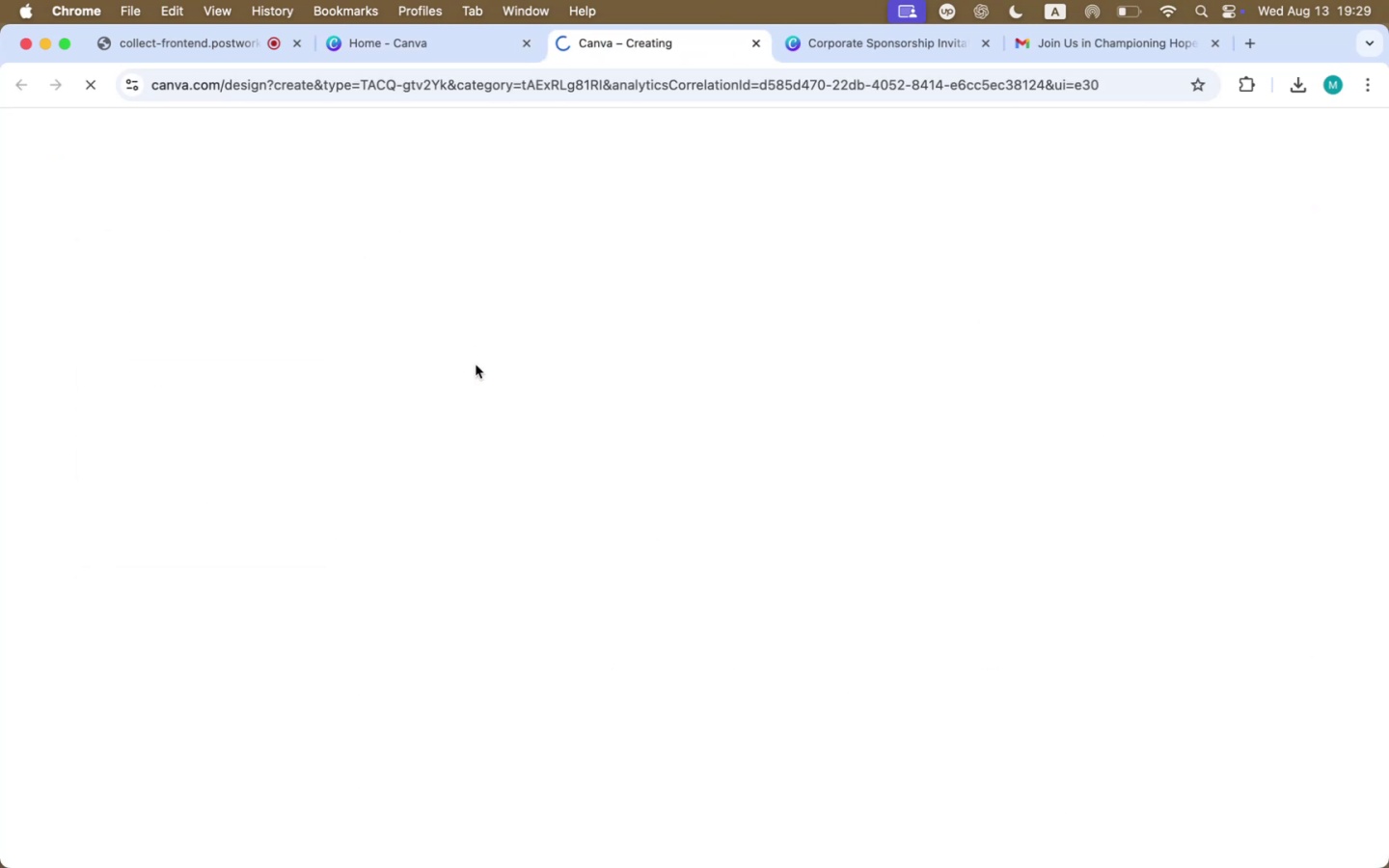 
mouse_move([1047, 40])
 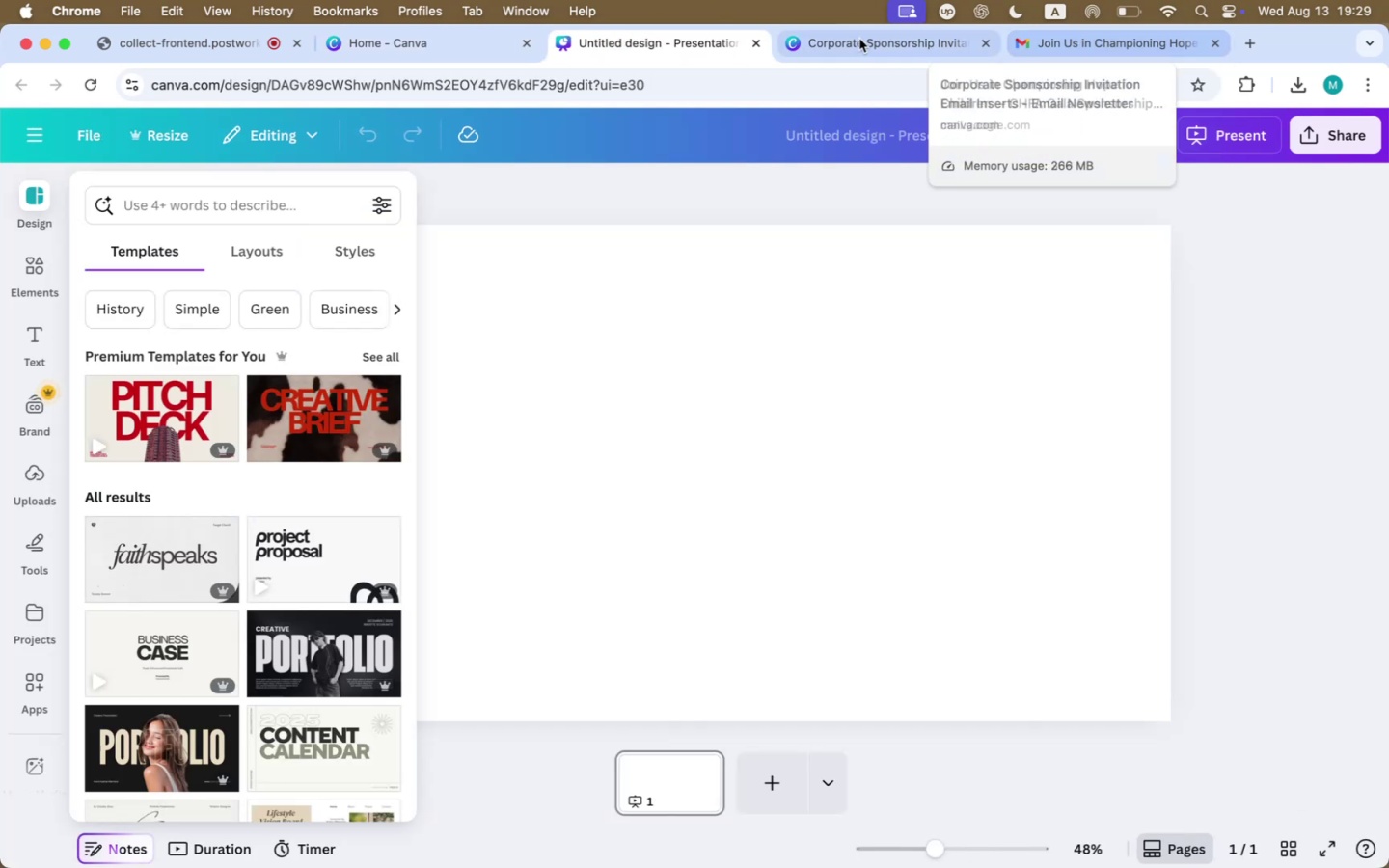 
mouse_move([746, 49])
 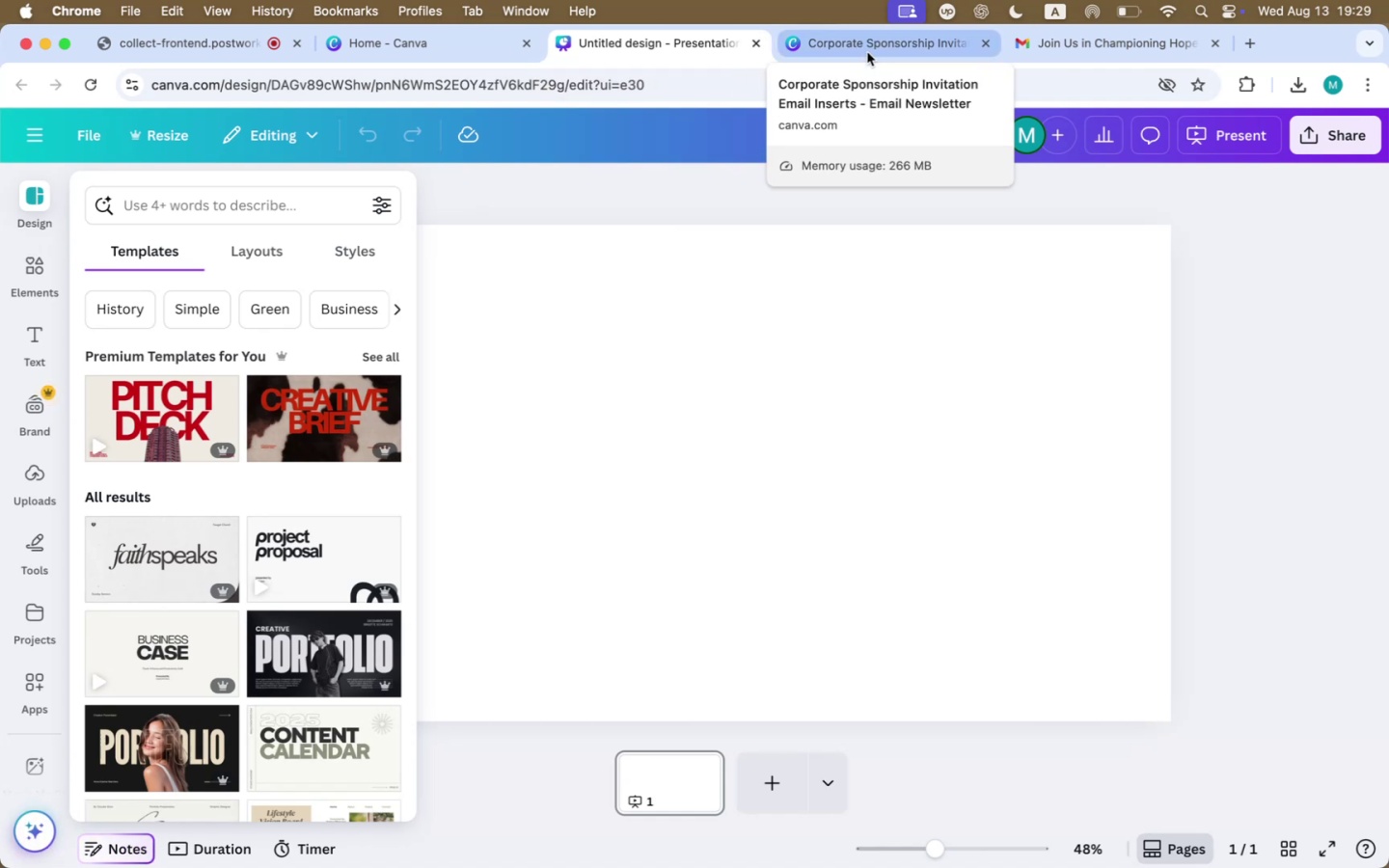 
left_click([868, 40])
 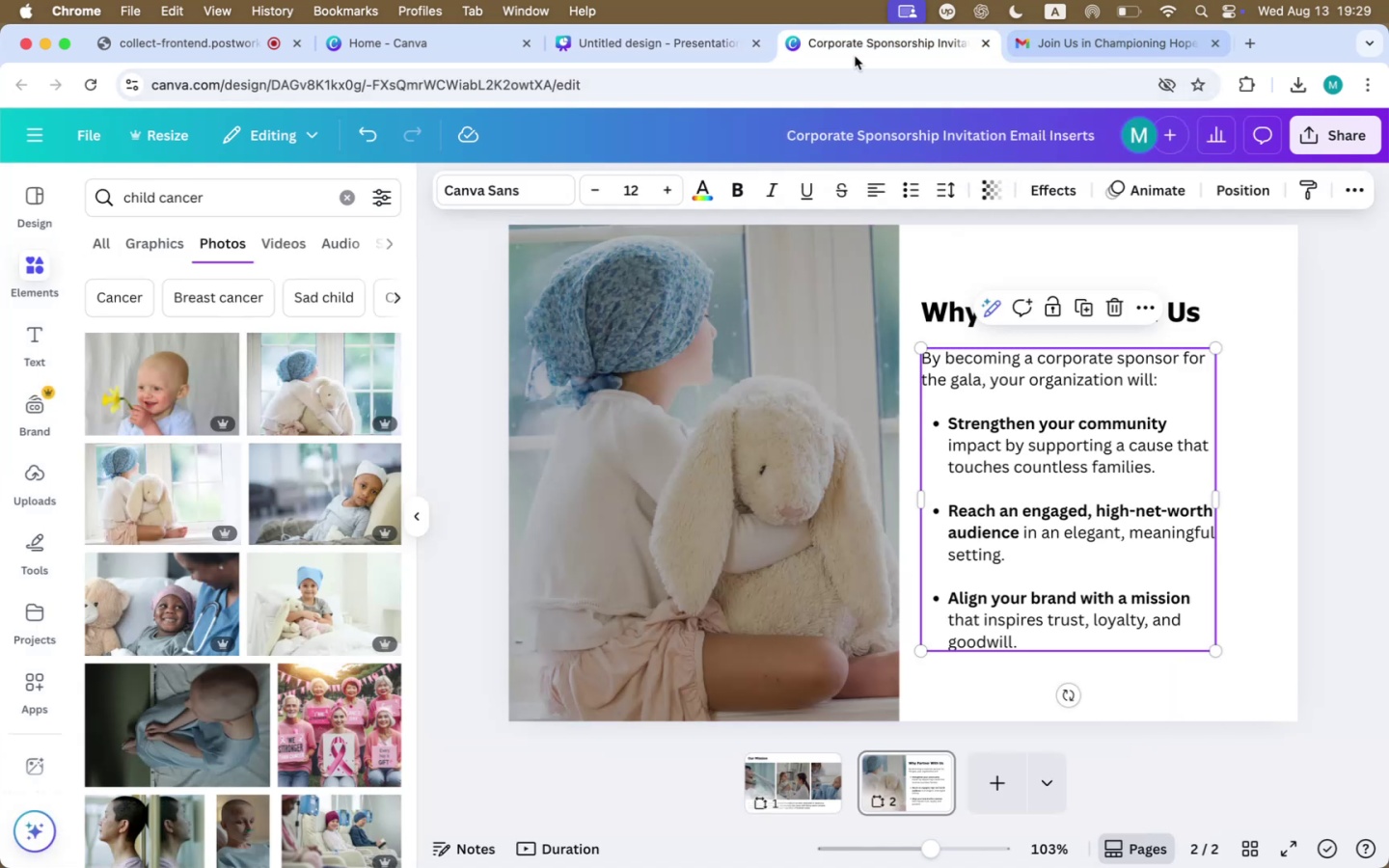 
left_click([679, 46])
 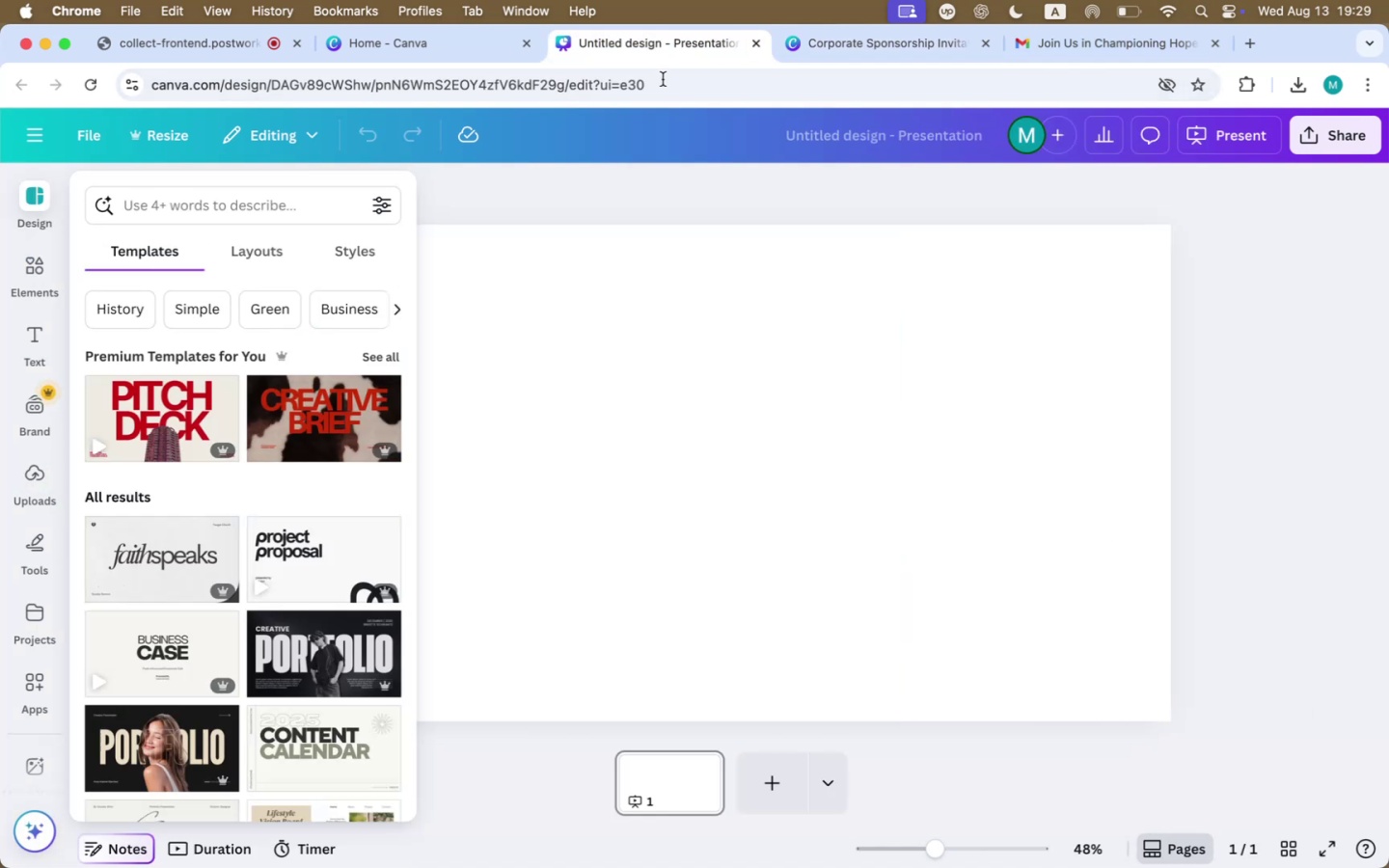 
left_click([639, 370])
 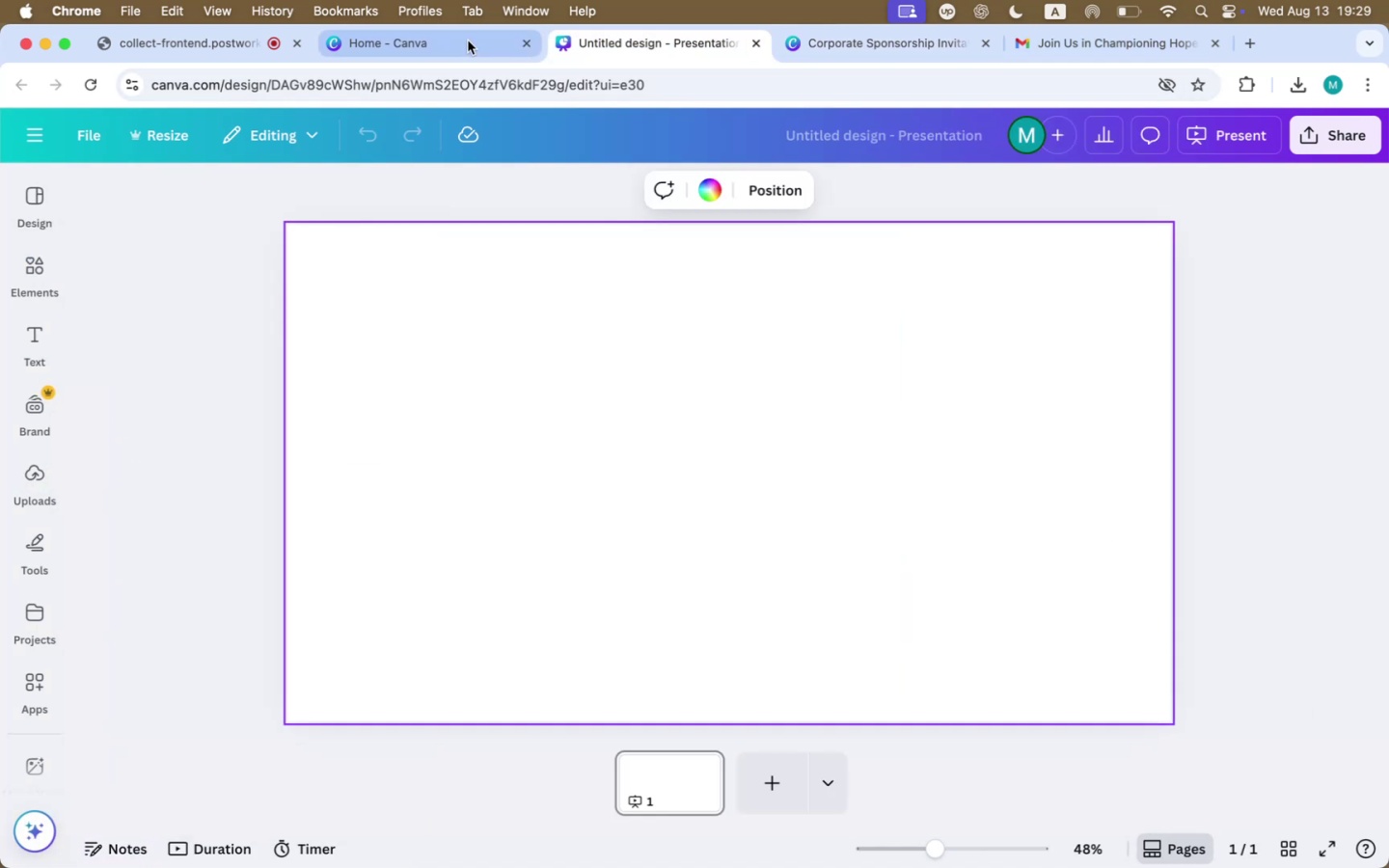 
left_click([831, 44])
 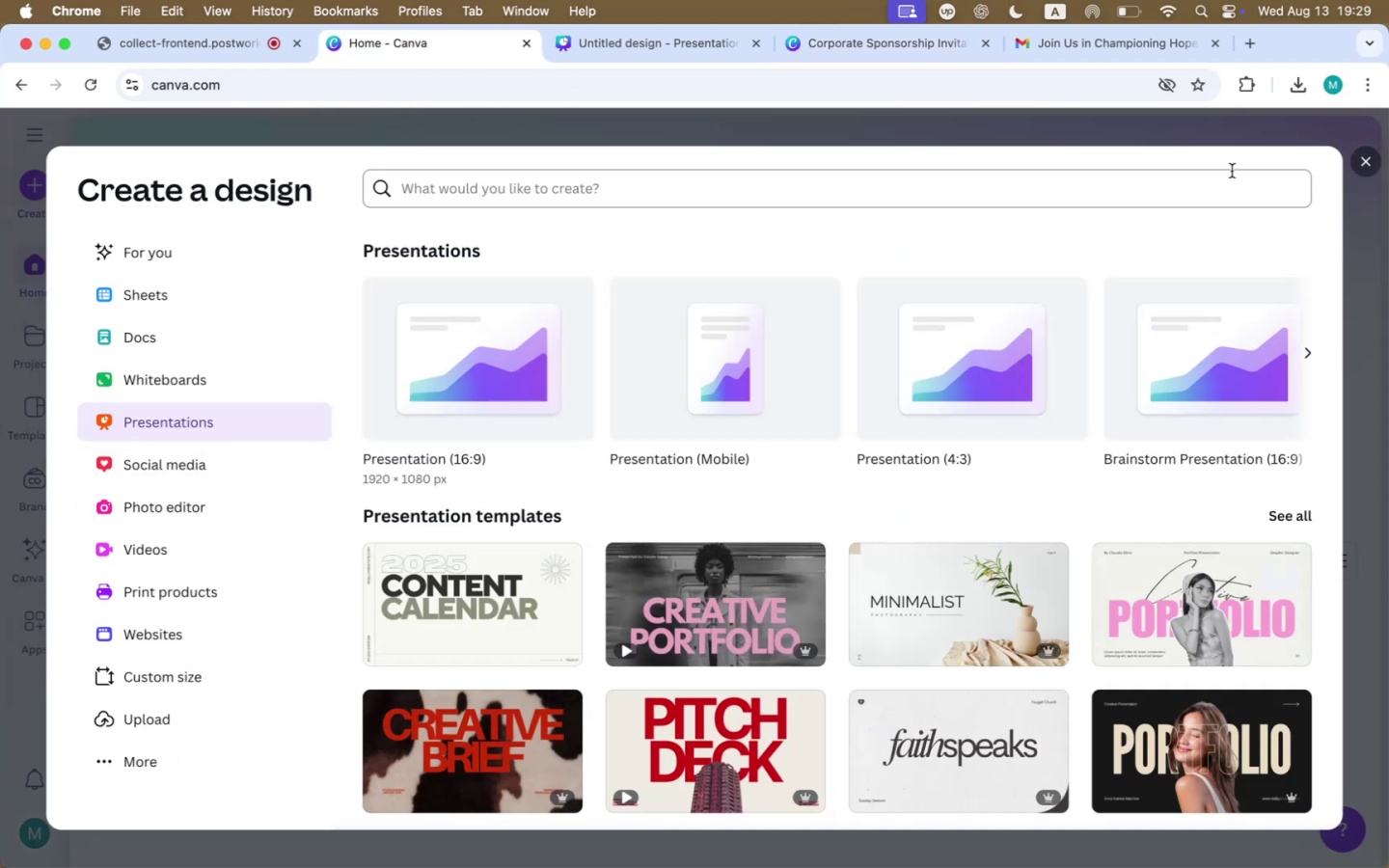 
left_click([1361, 172])
 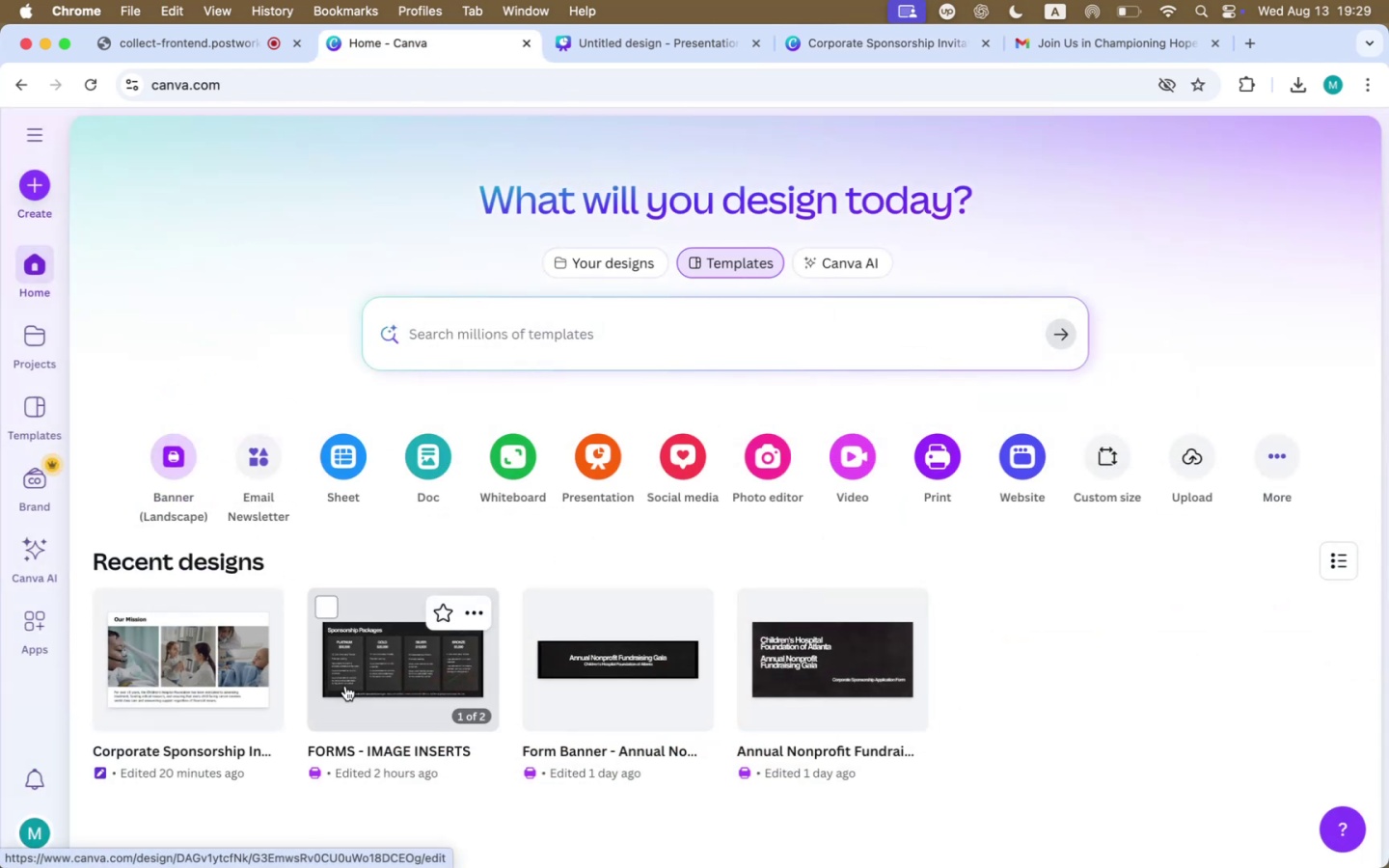 
double_click([345, 686])
 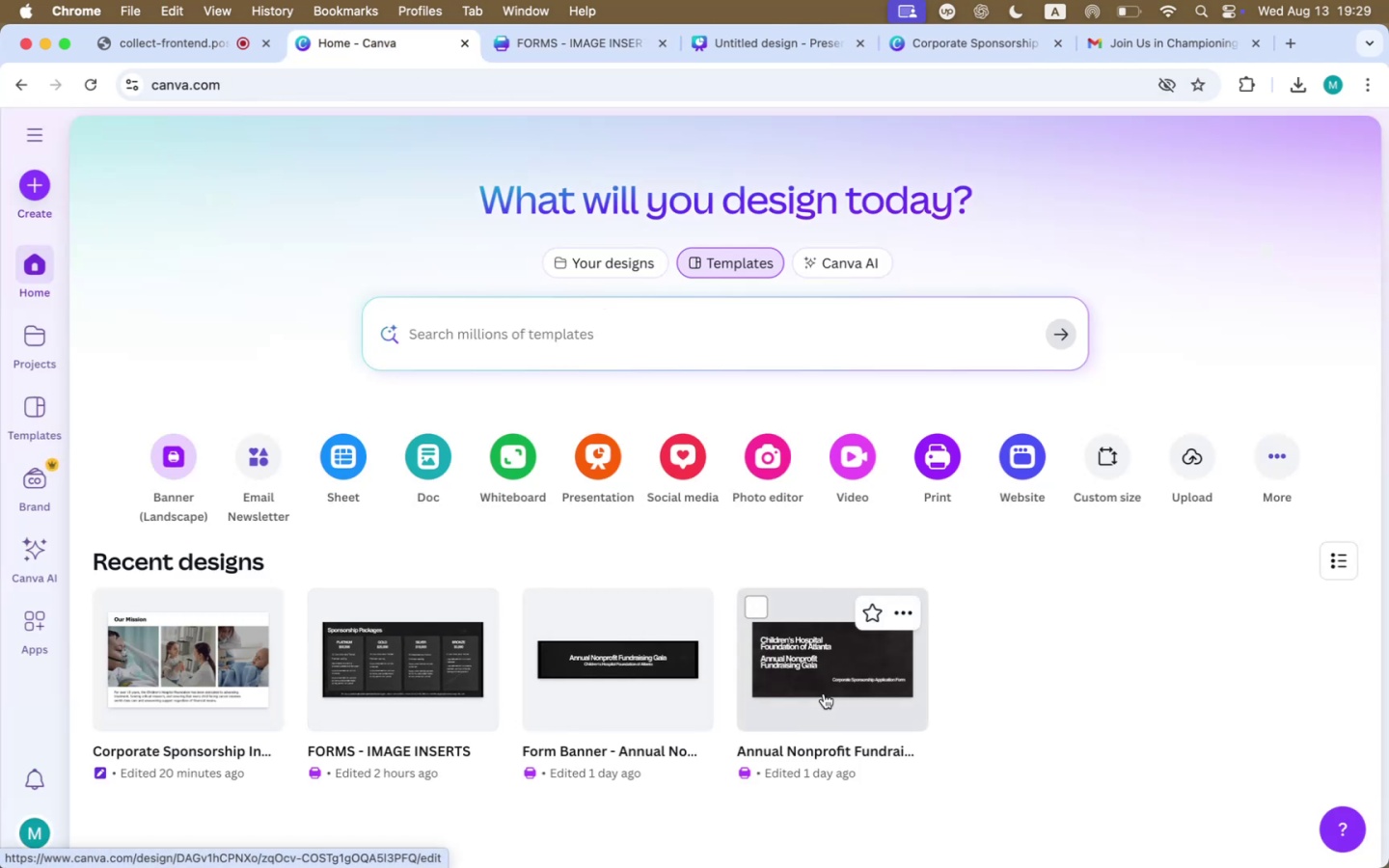 
double_click([824, 693])
 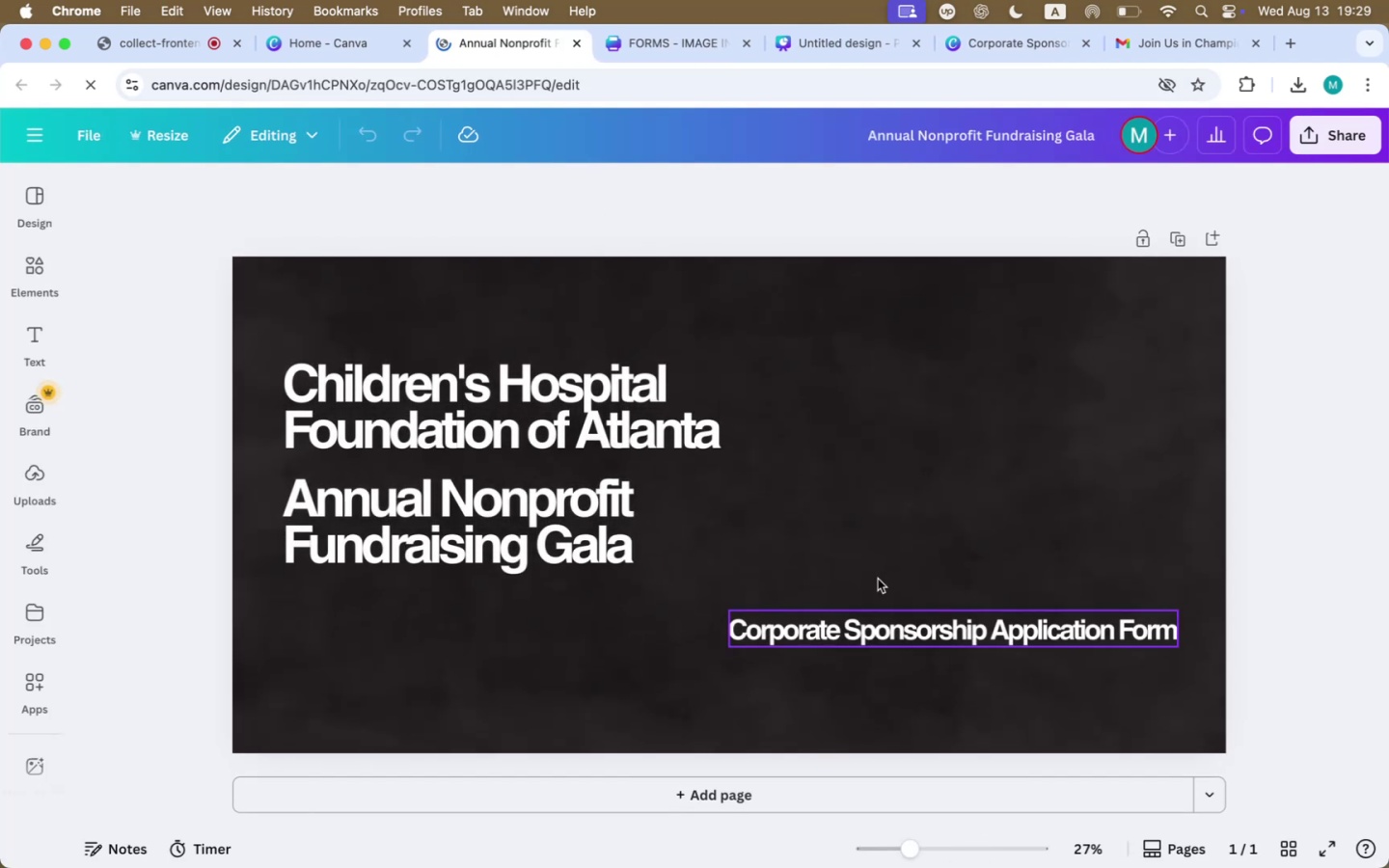 
left_click([477, 410])
 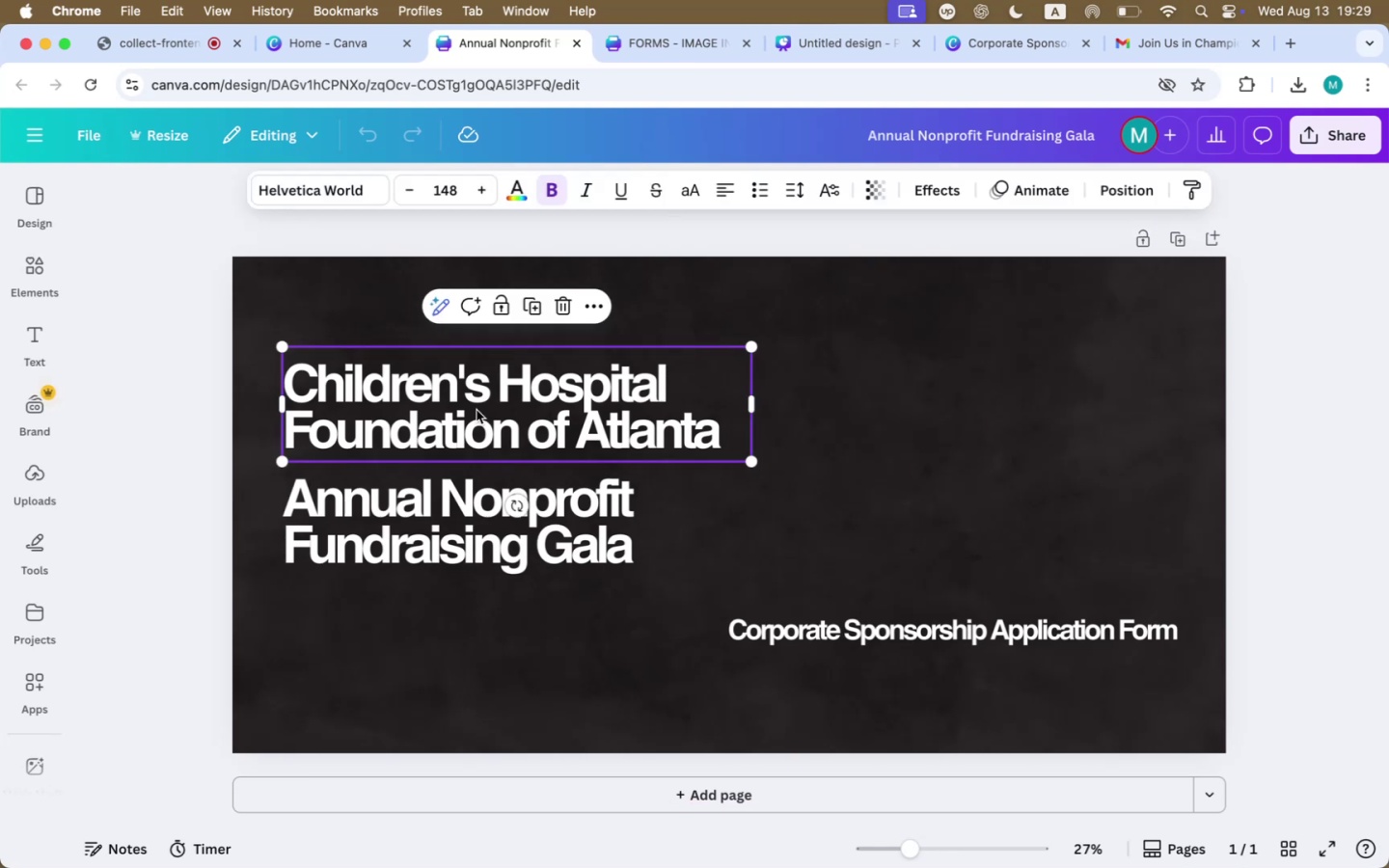 
hold_key(key=ShiftLeft, duration=0.94)
double_click([476, 521])
 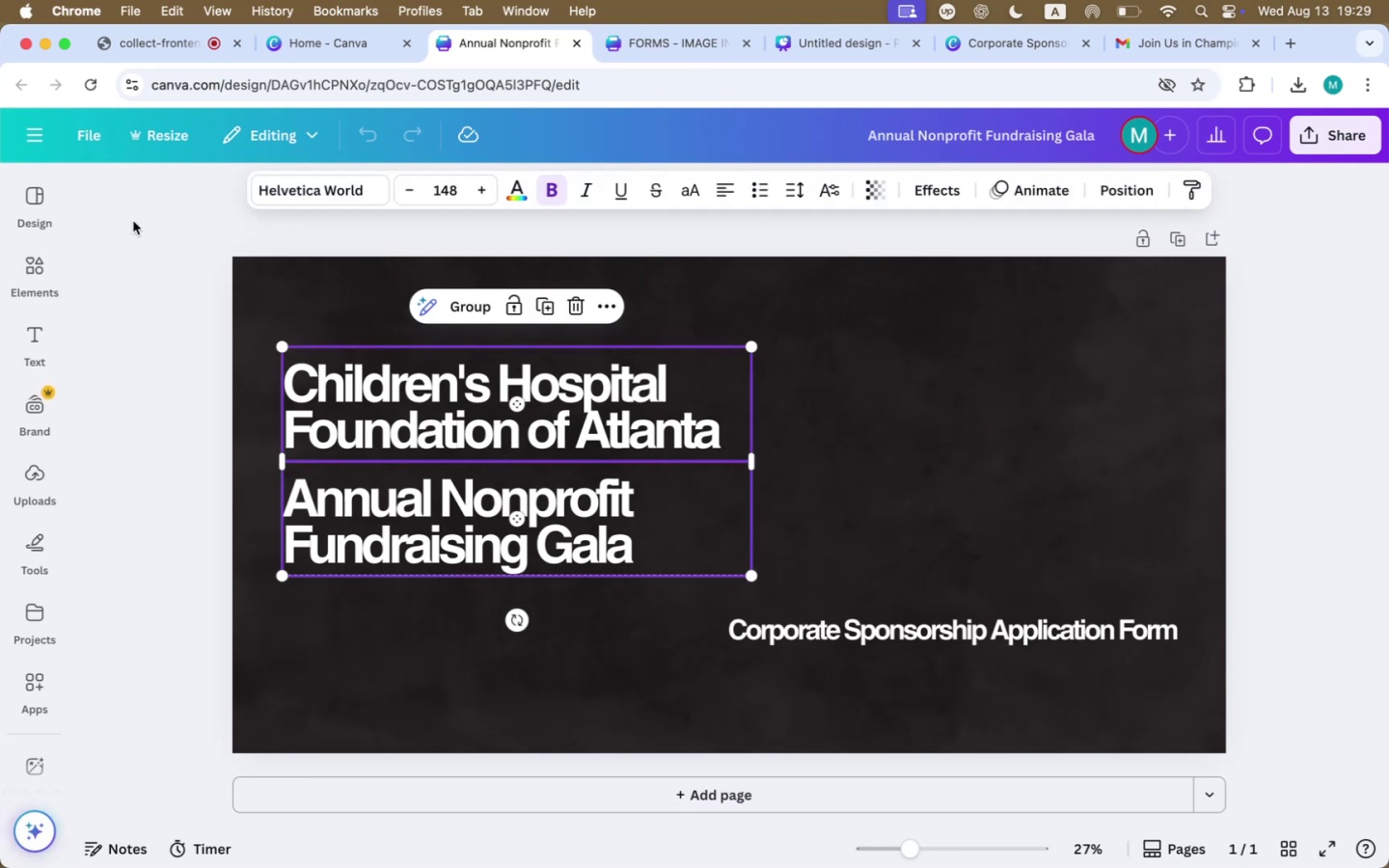 
left_click([927, 378])
 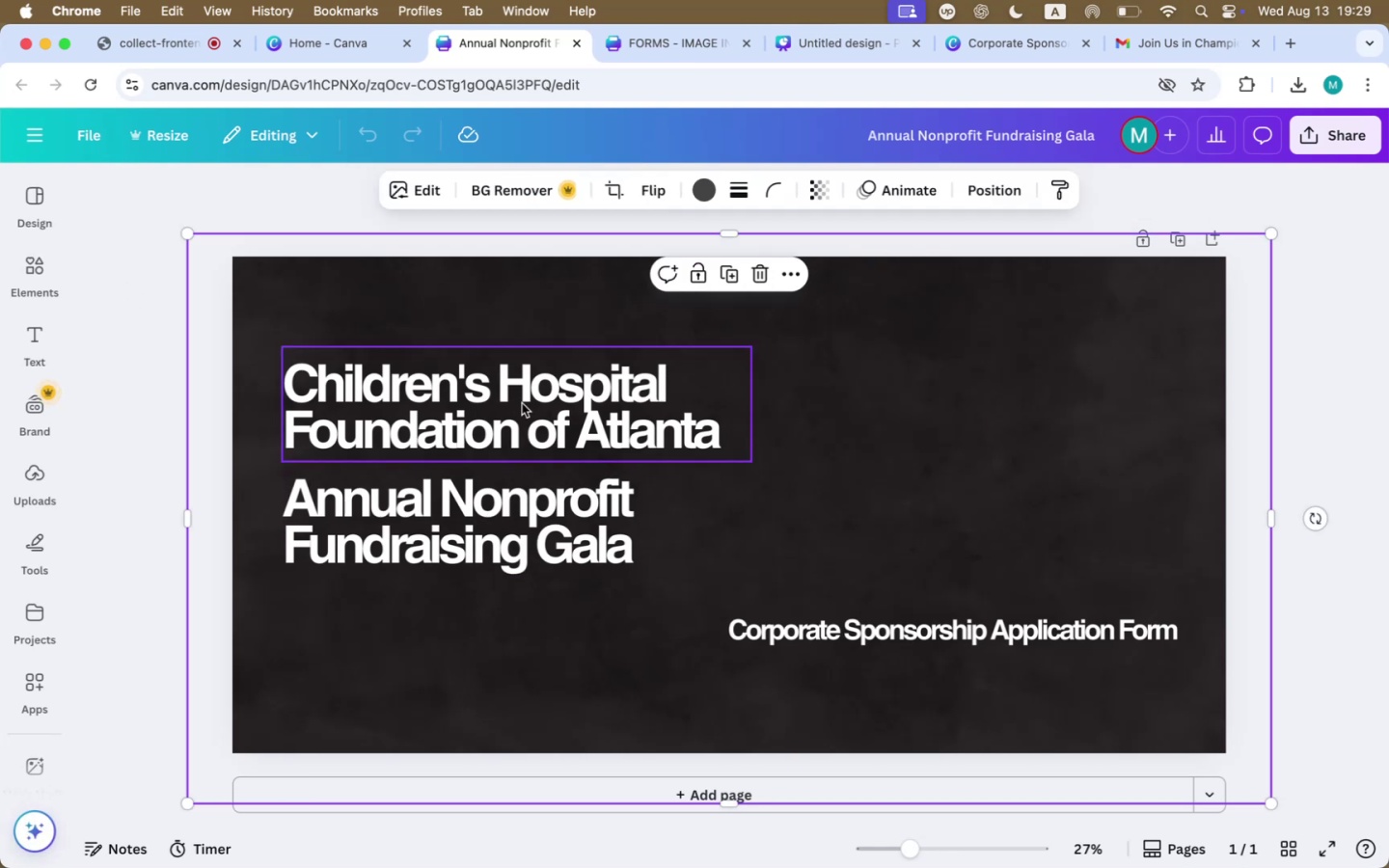 
hold_key(key=ShiftLeft, duration=2.75)
left_click_drag(start_coordinate=[522, 493], to_coordinate=[530, 490])
 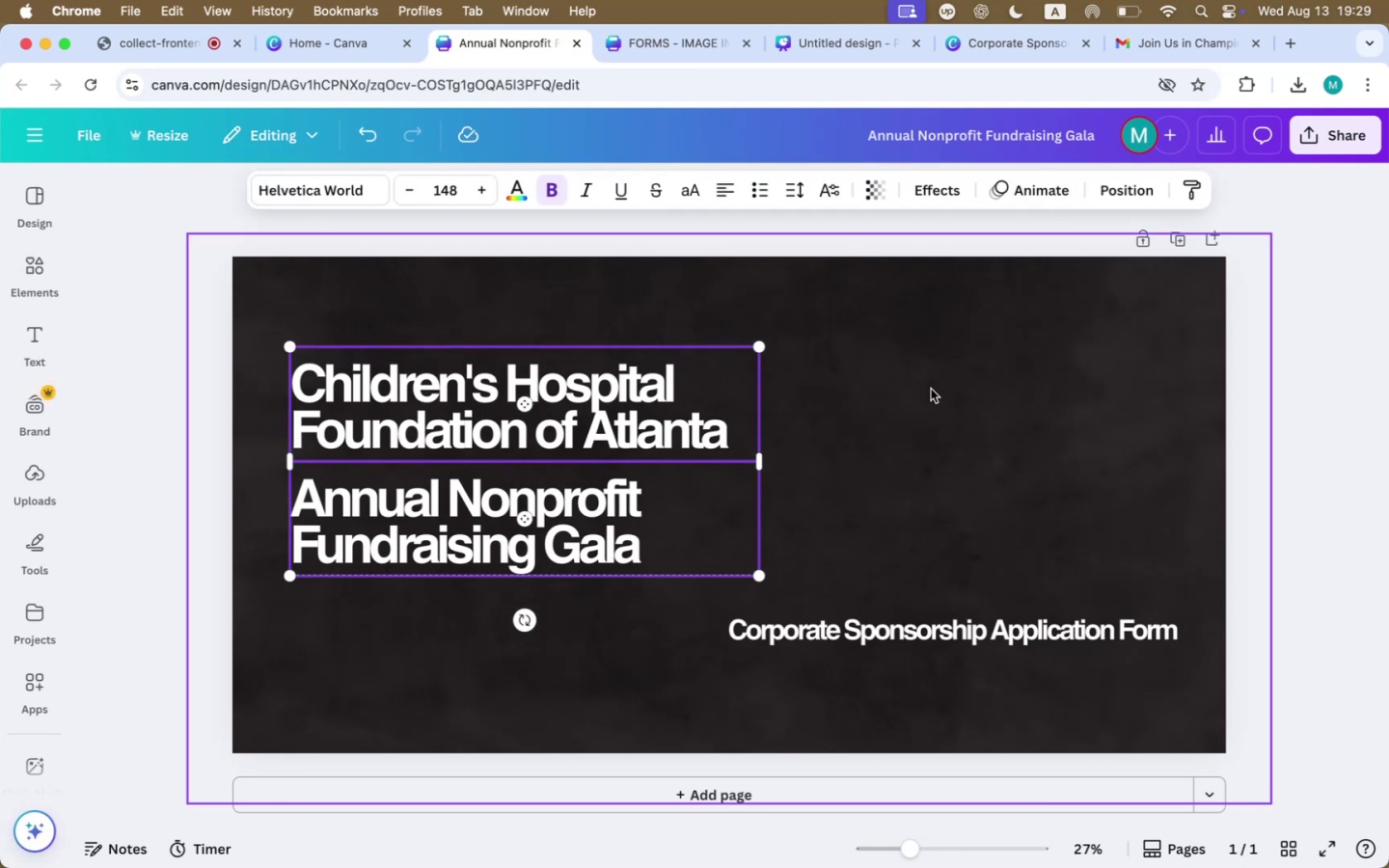 
triple_click([931, 389])
 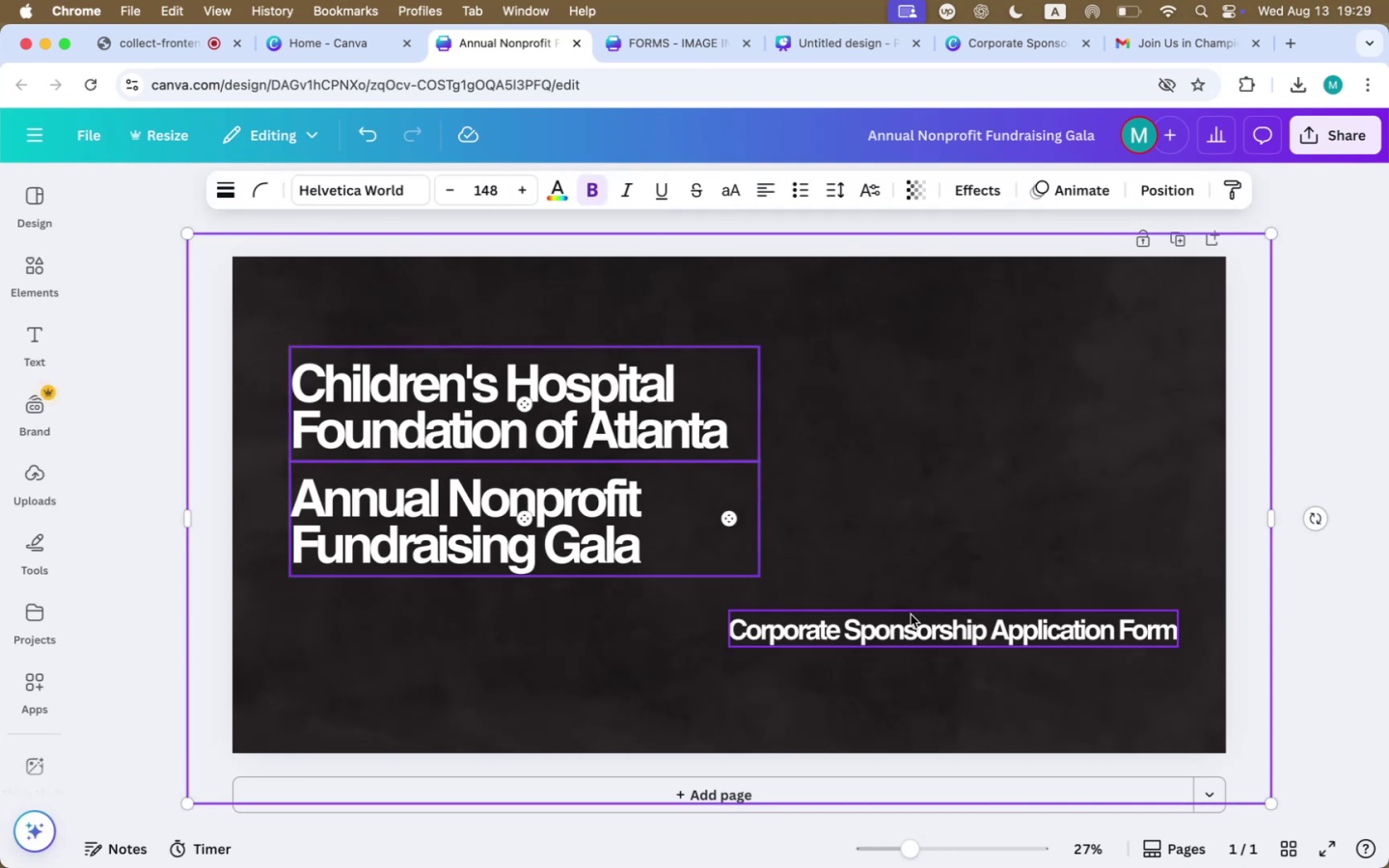 
key(Meta+CommandLeft)
 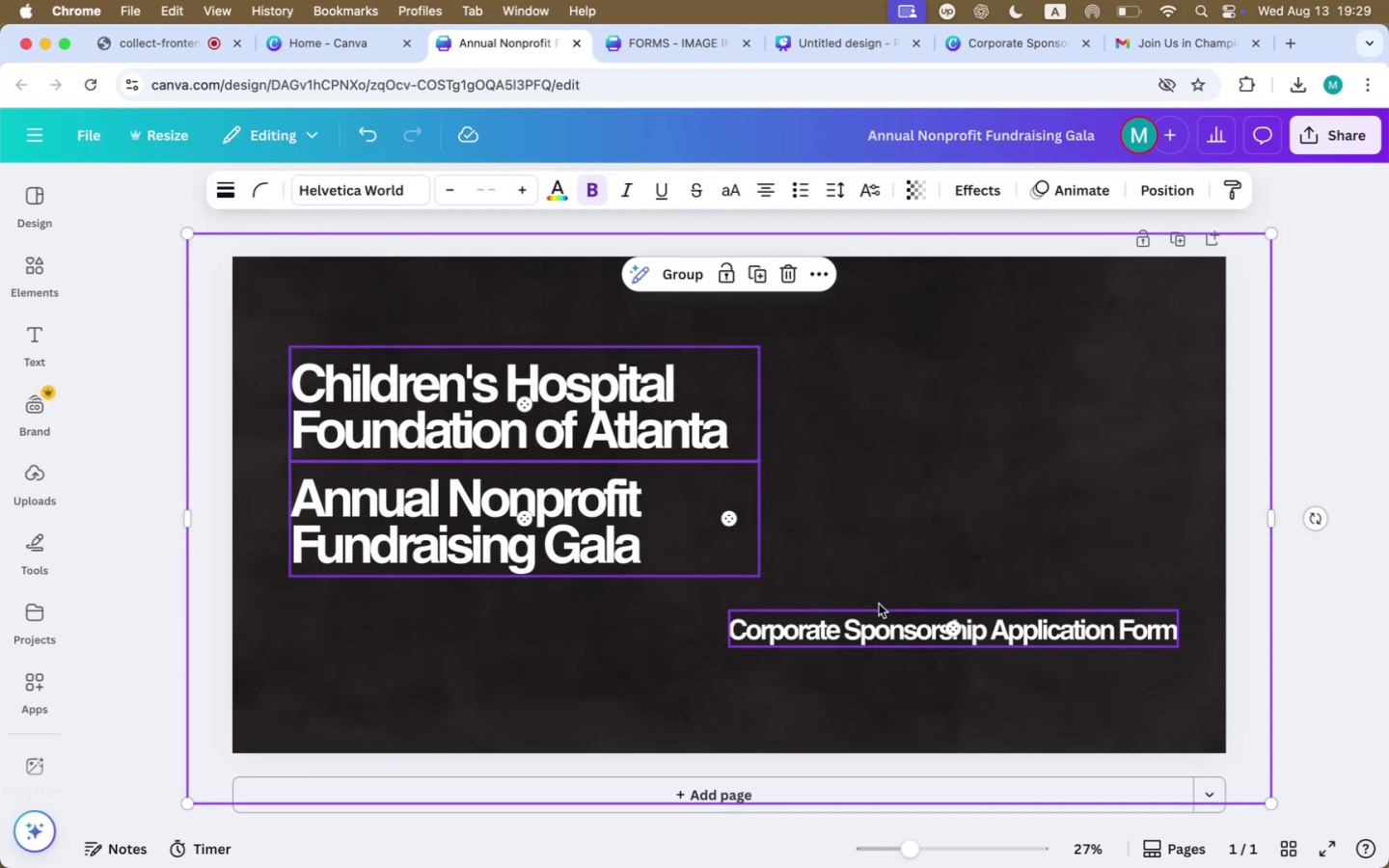 
key(Meta+C)
 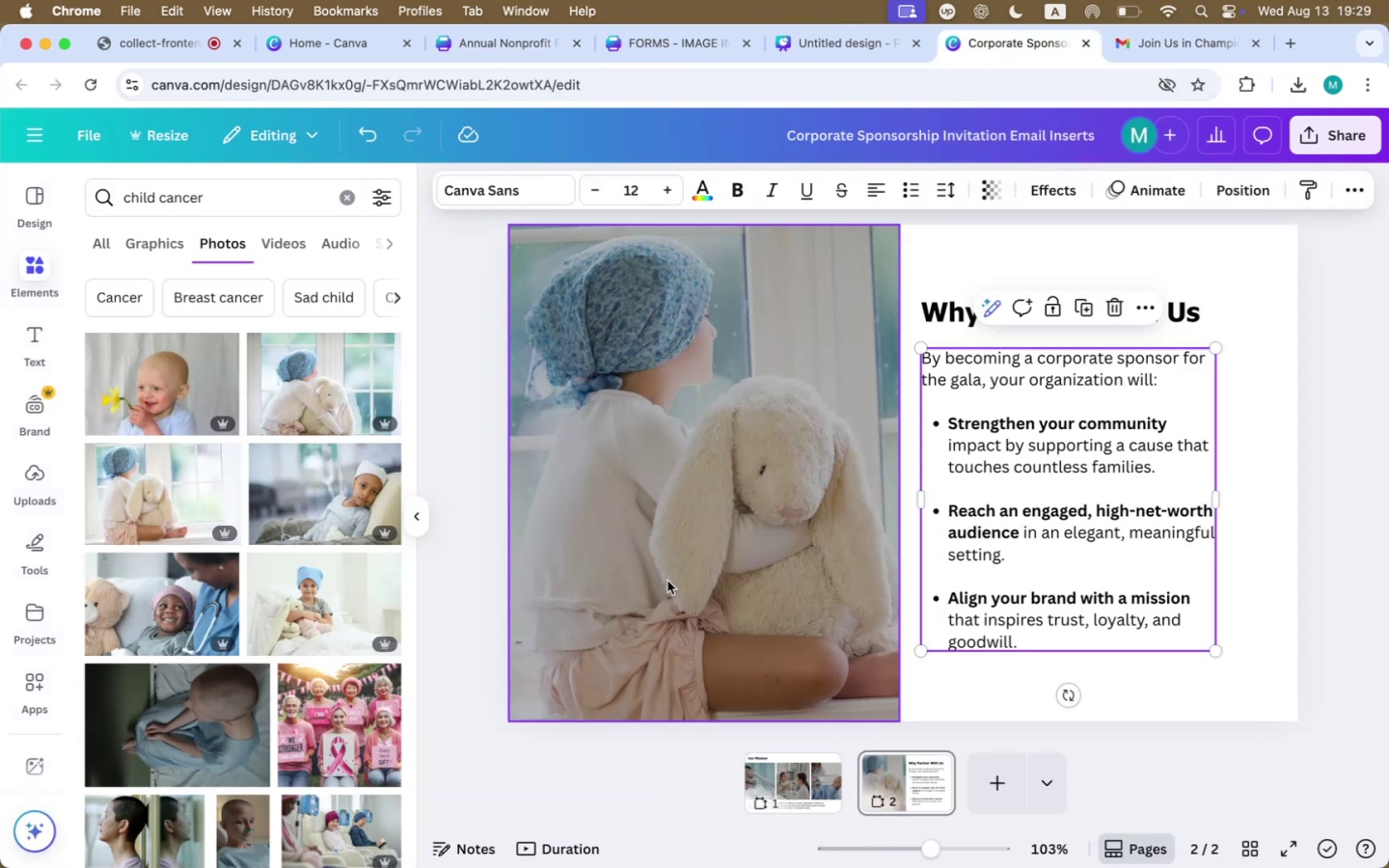 
left_click([806, 47])
 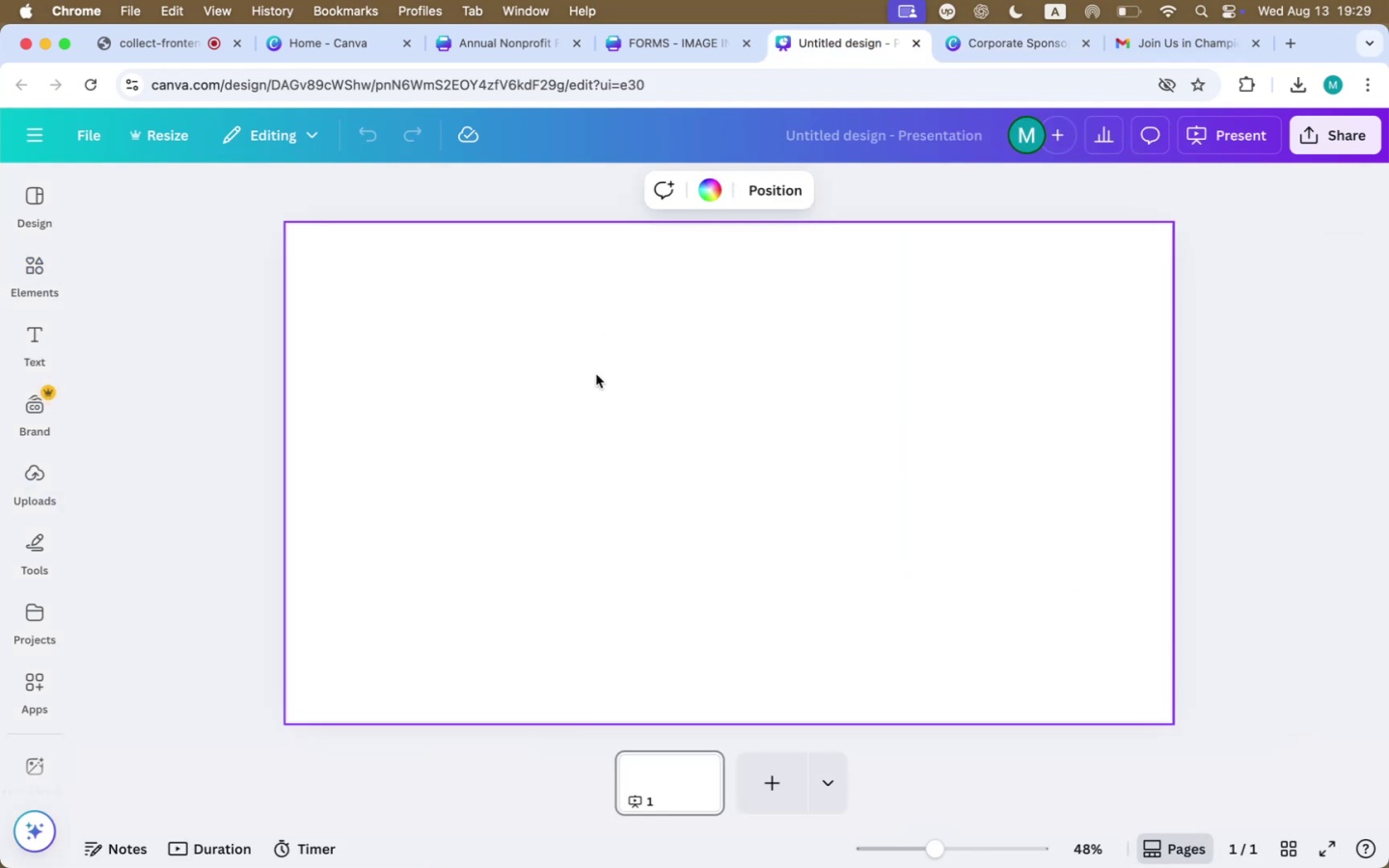 
key(Meta+CommandLeft)
 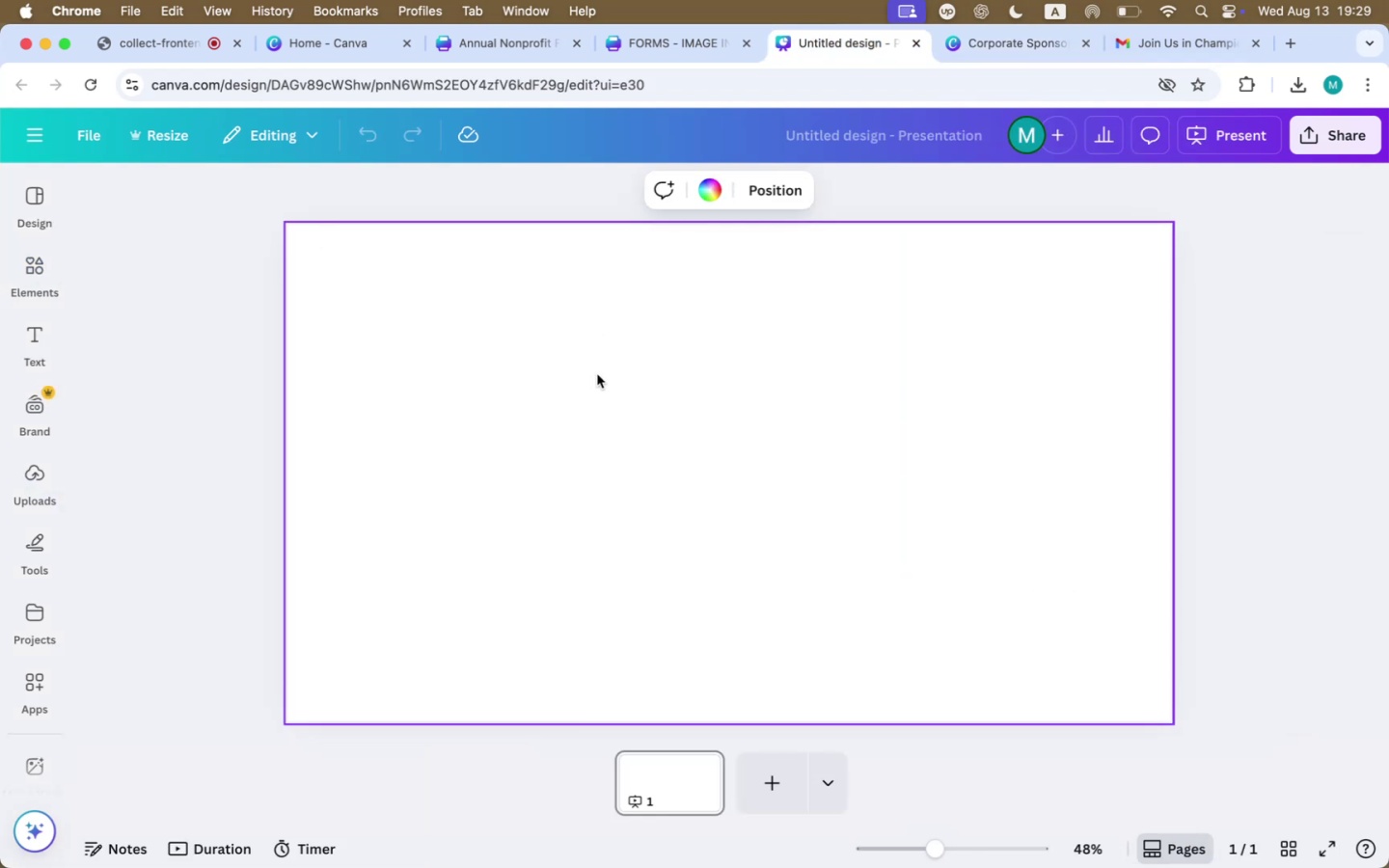 
key(Meta+V)
 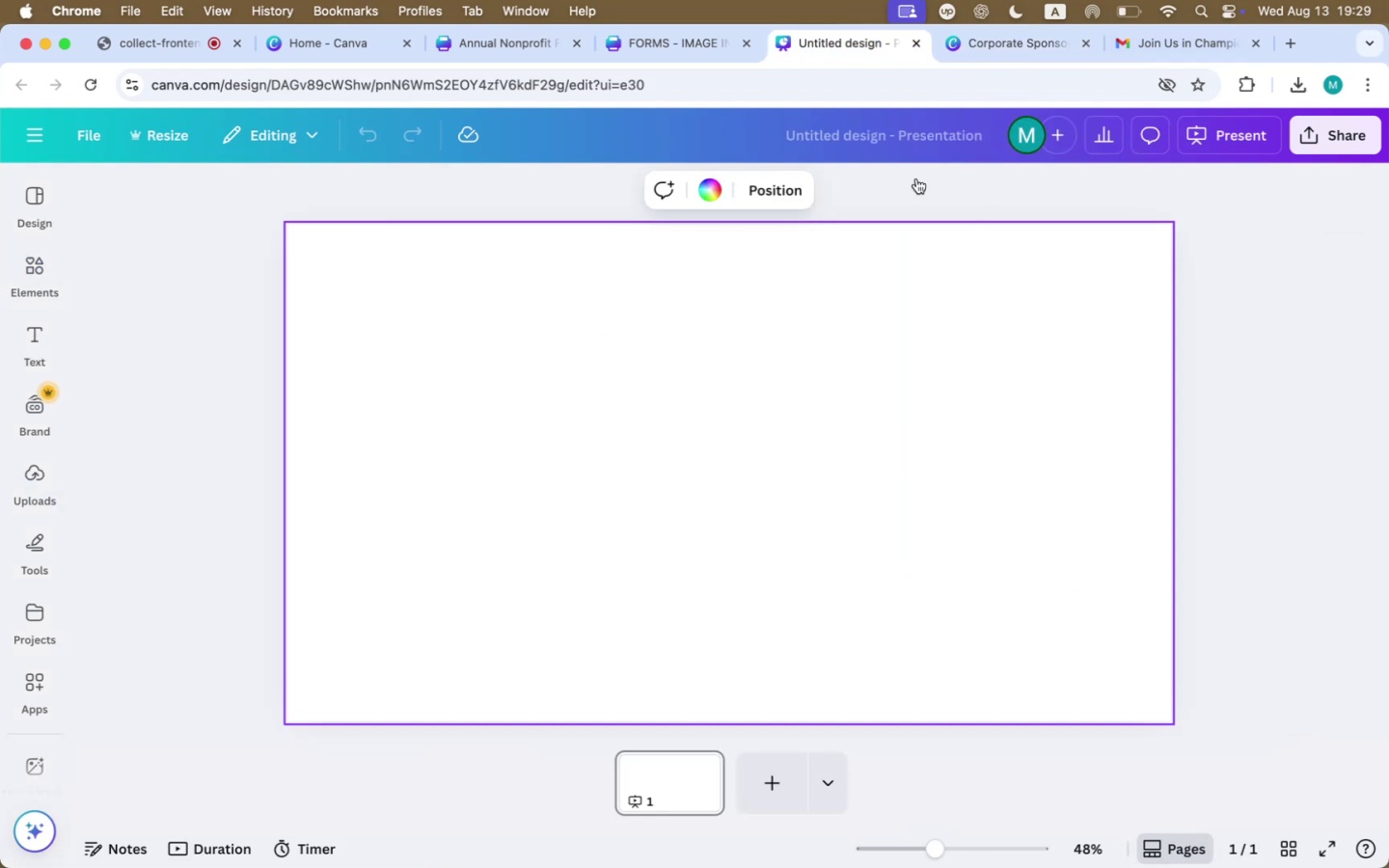 
left_click([885, 142])
 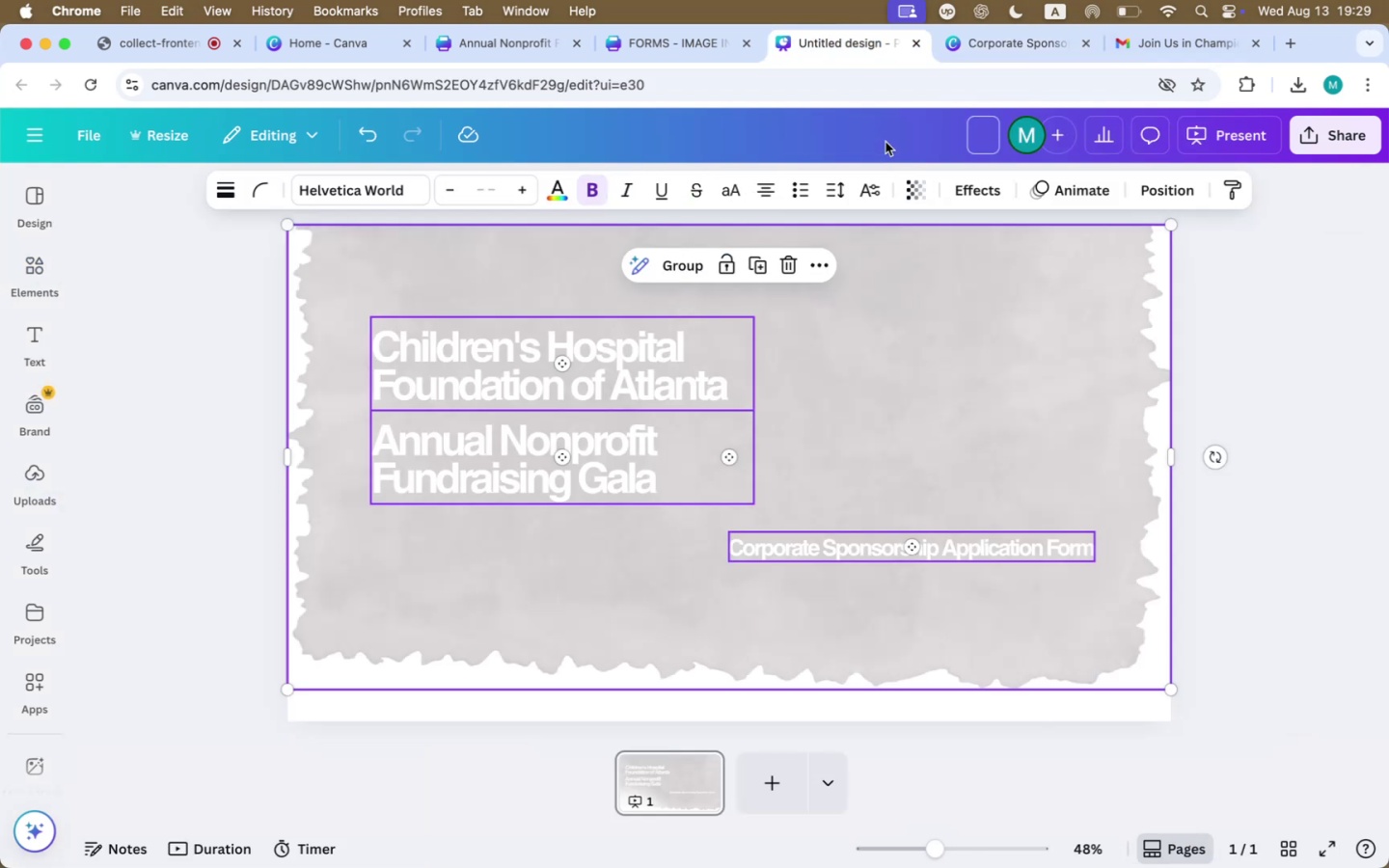 
left_click([867, 295])
 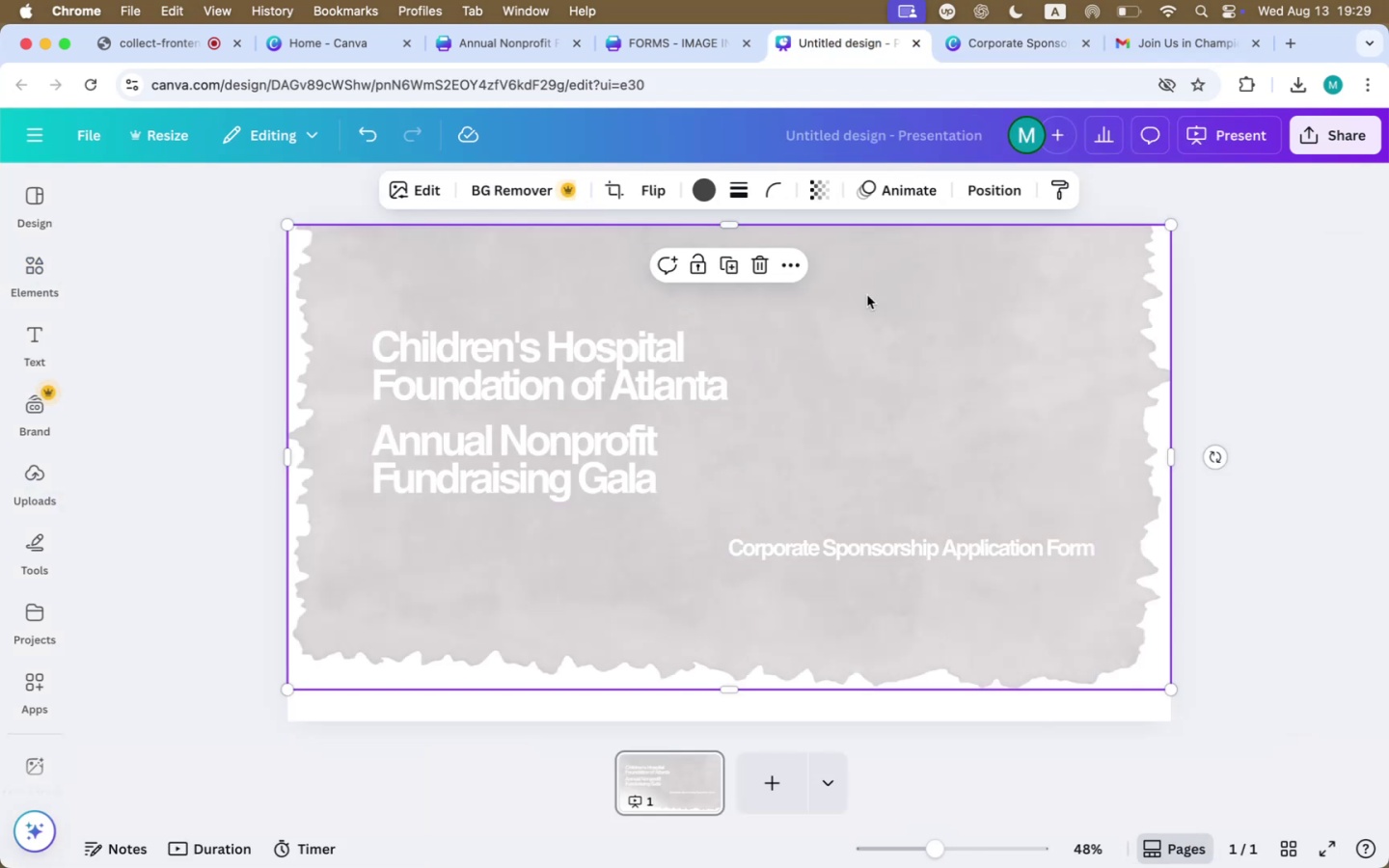 
key(Backspace)
 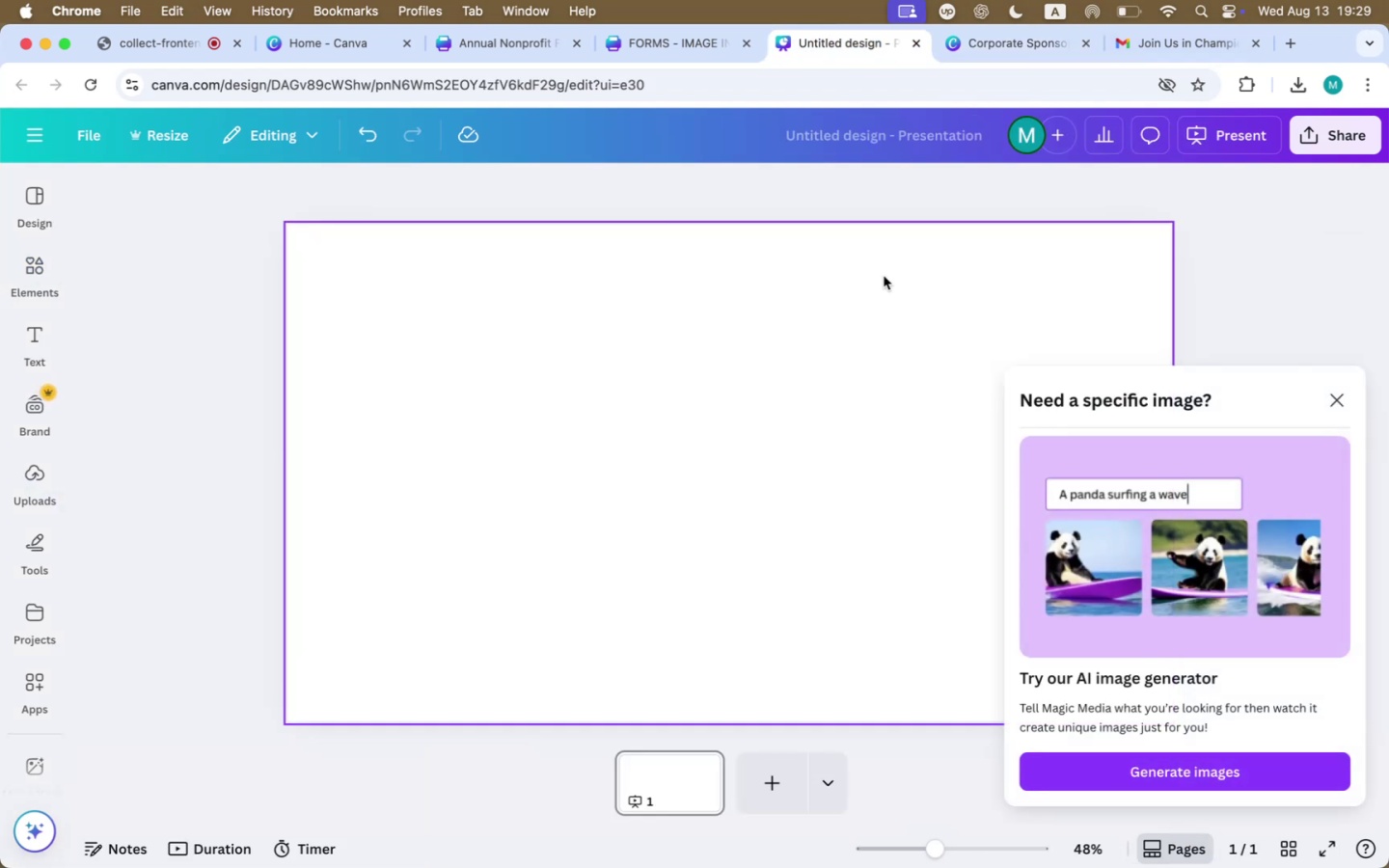 
left_click([887, 272])
 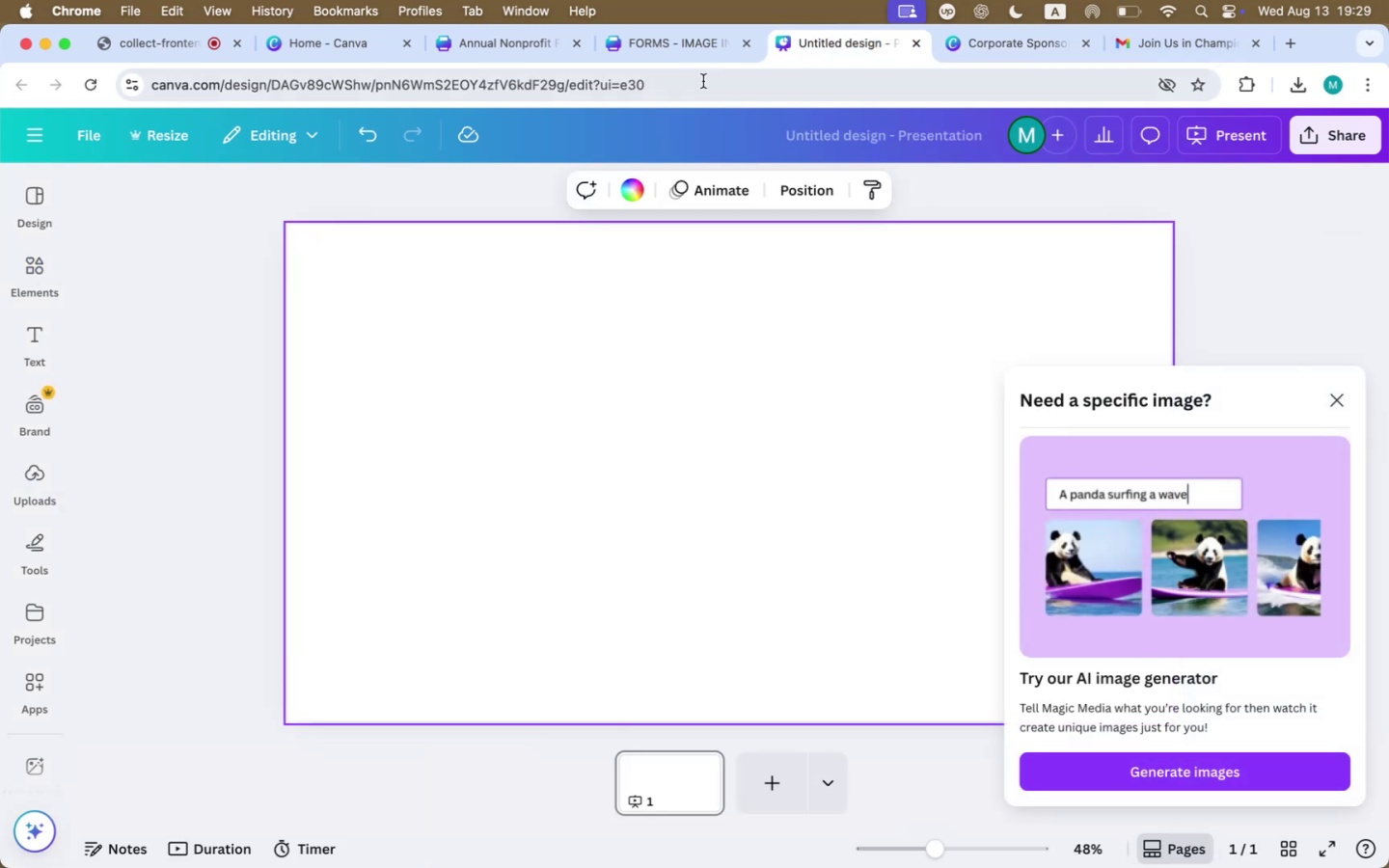 
left_click([681, 53])
 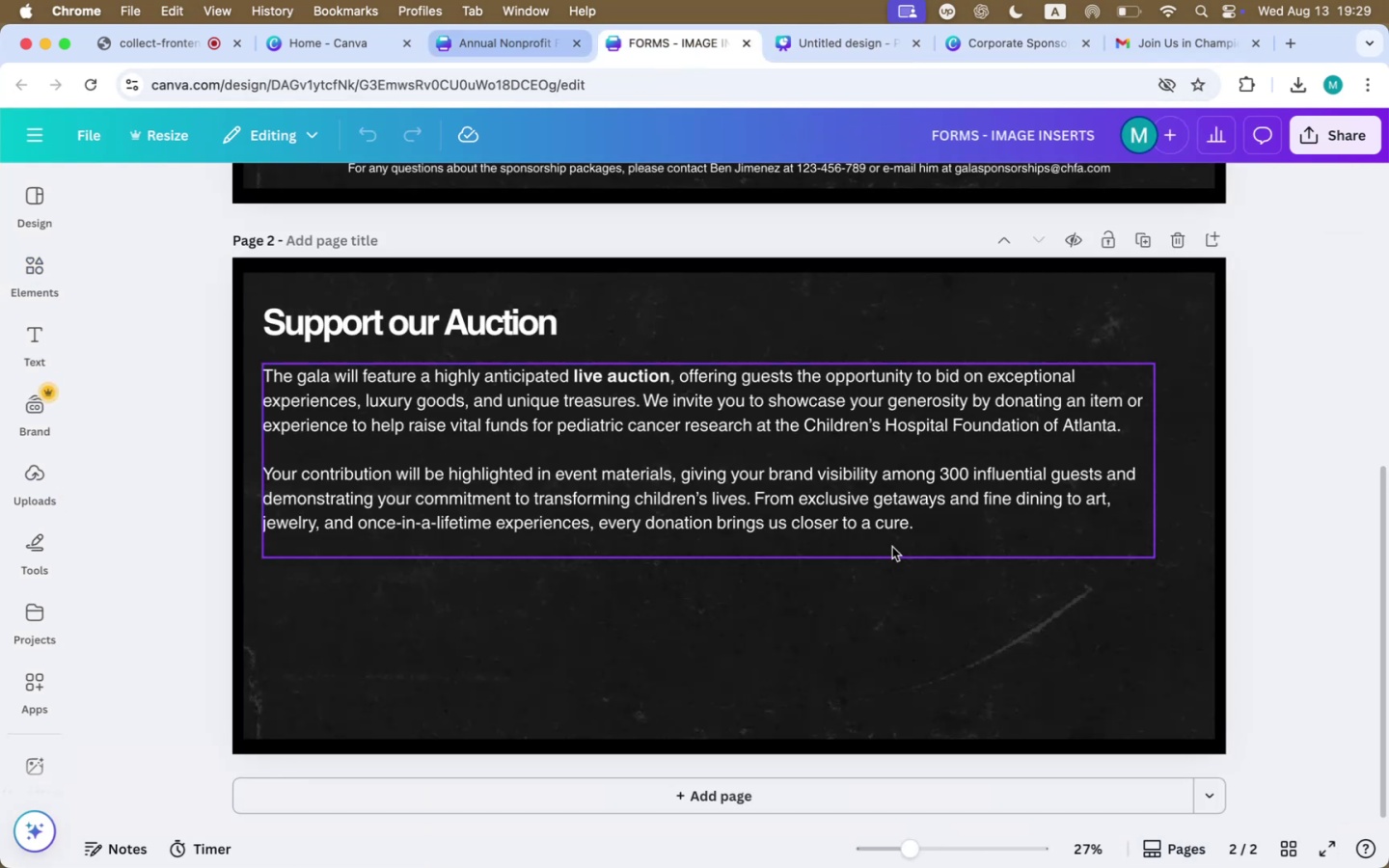 
left_click([980, 628])
 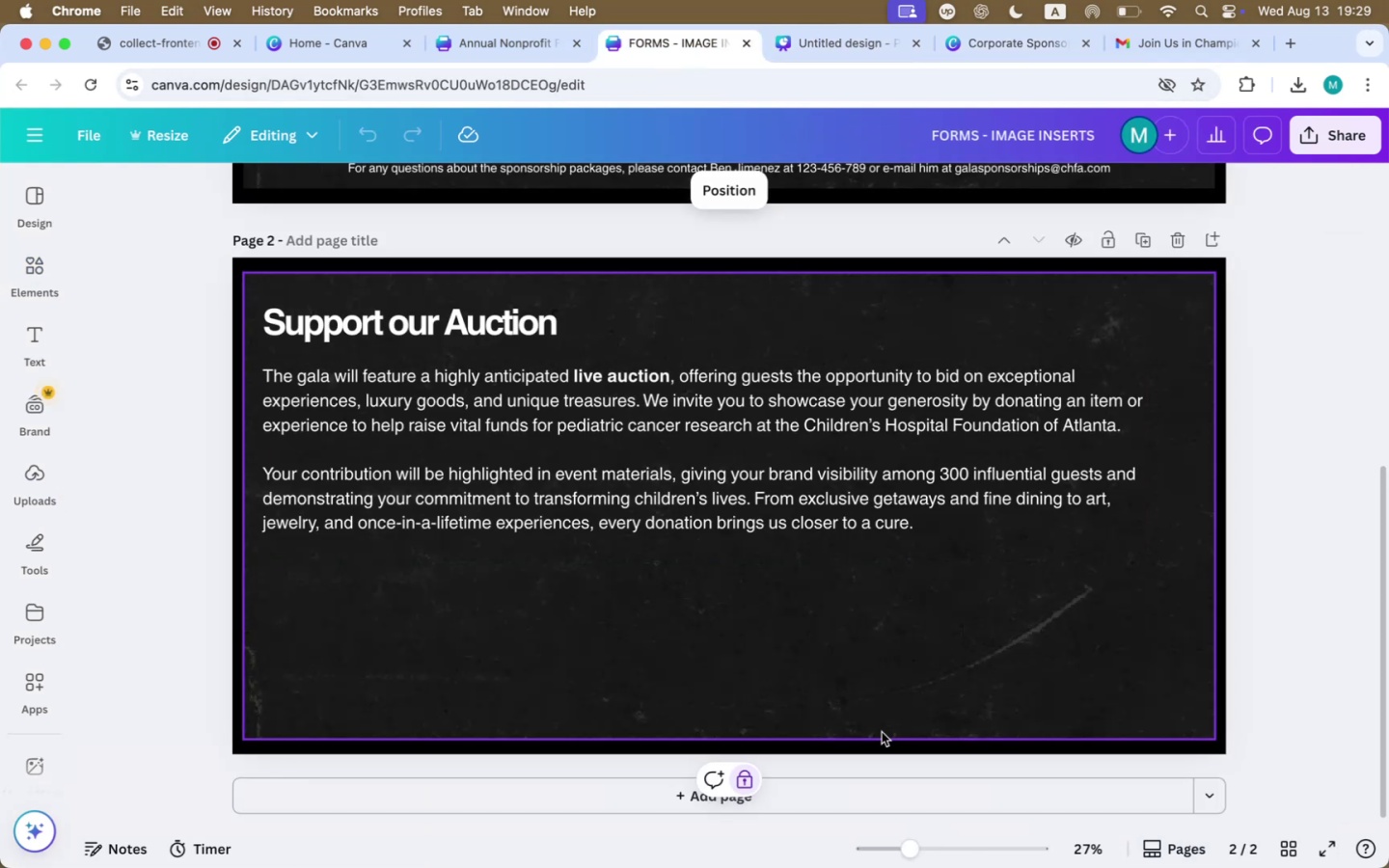 
hold_key(key=ShiftLeft, duration=0.62)
left_click([869, 750])
 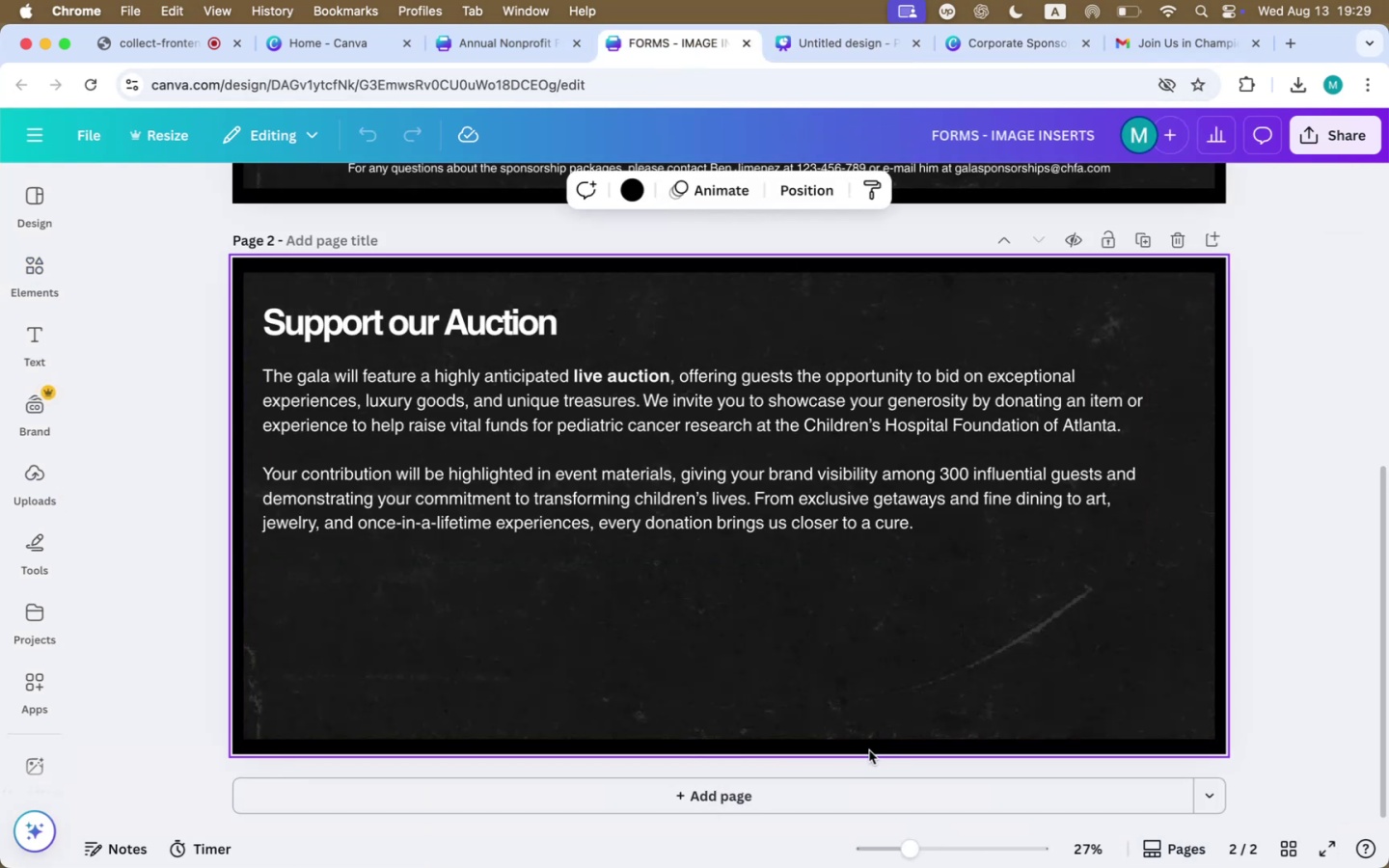 
key(Meta+Shift+CommandLeft)
 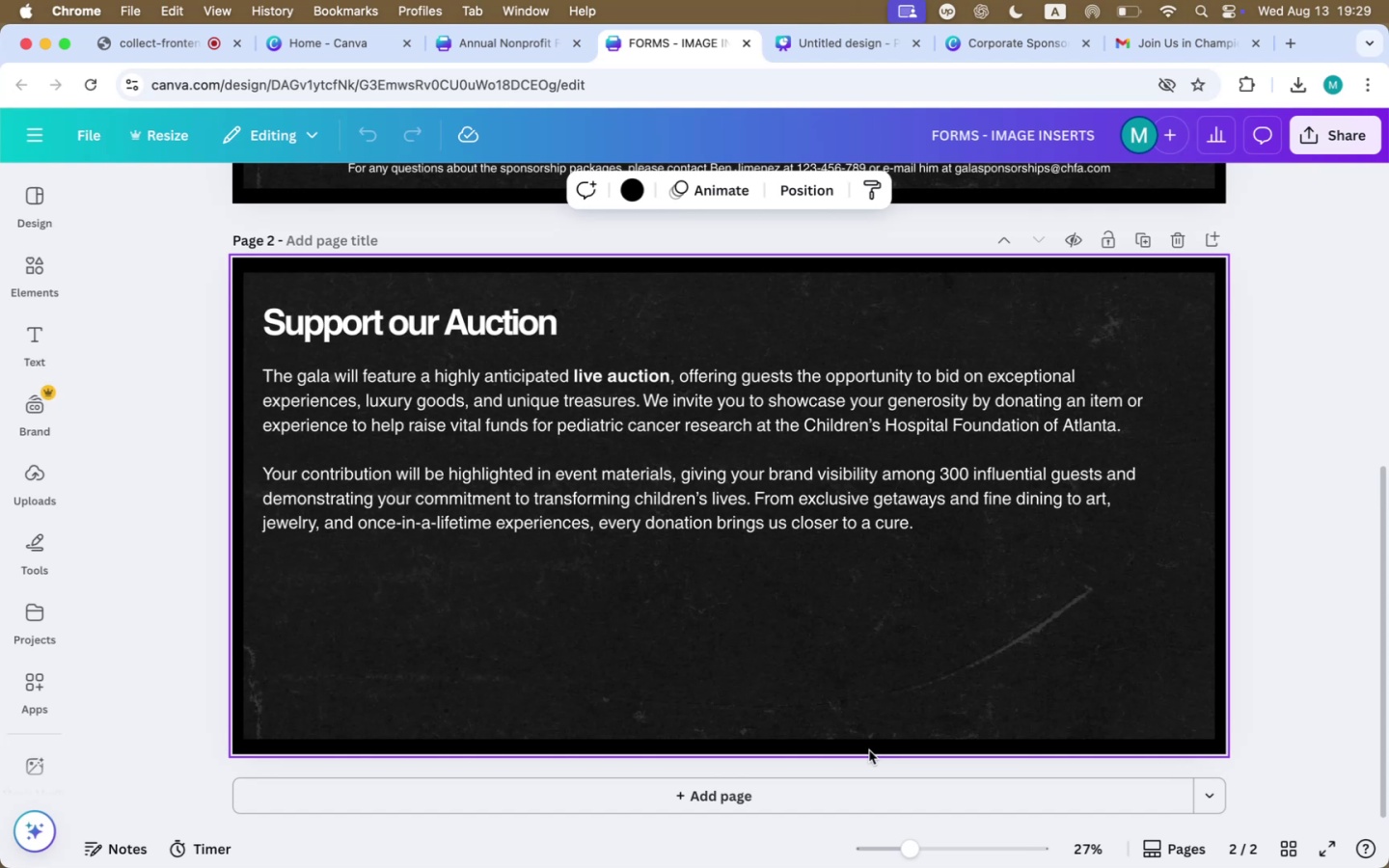 
key(Meta+C)
 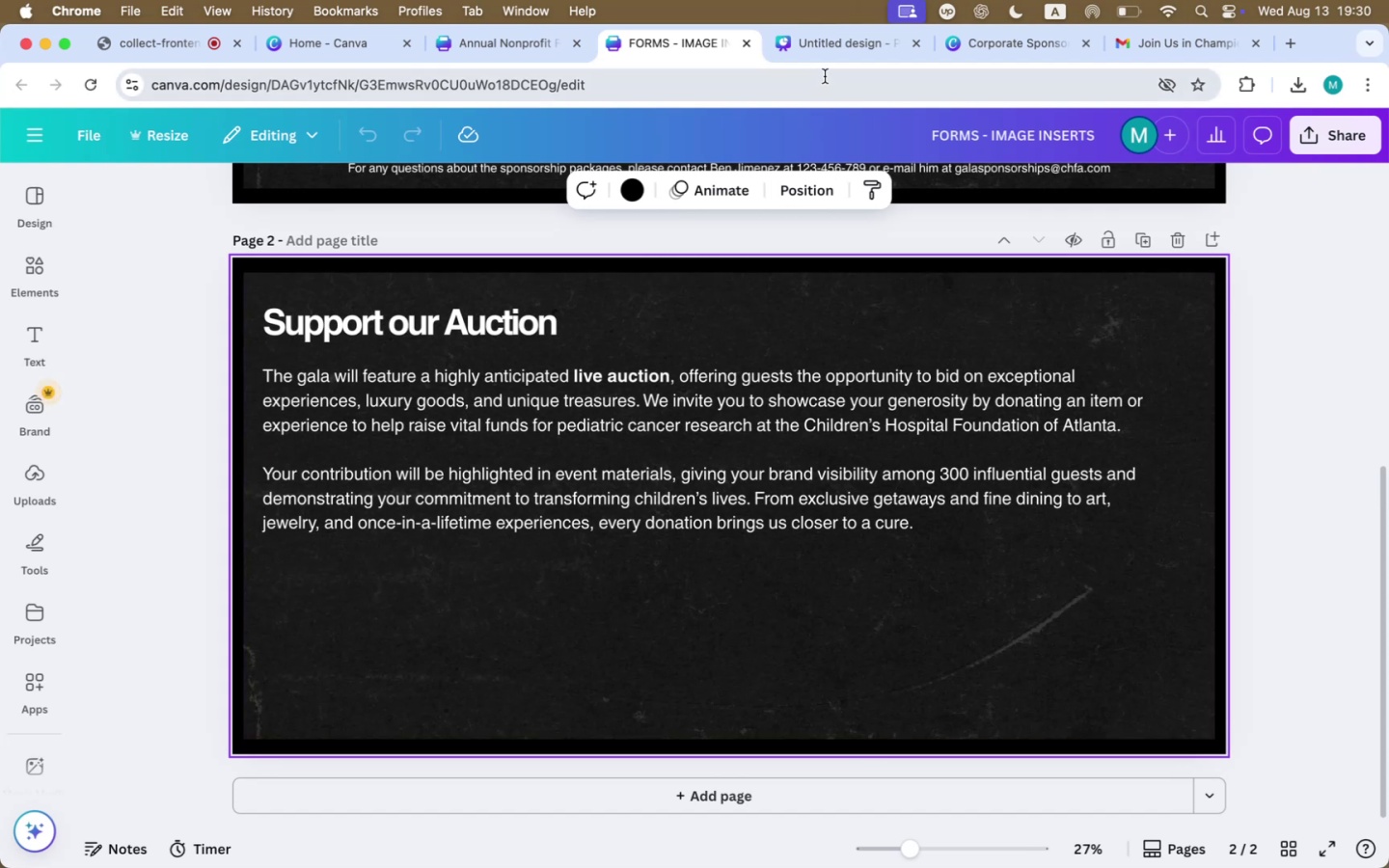 
left_click([831, 54])
 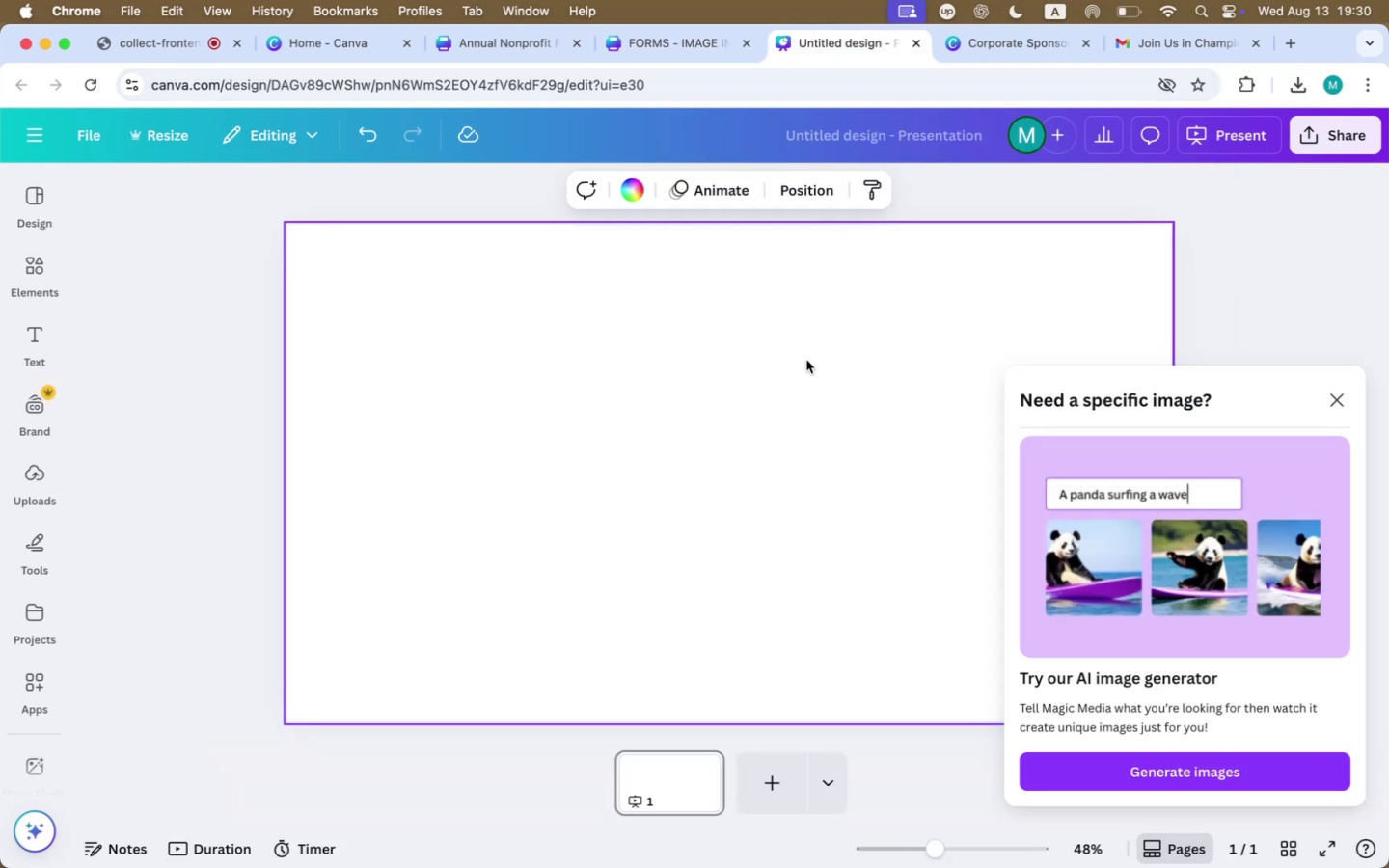 
left_click([806, 362])
 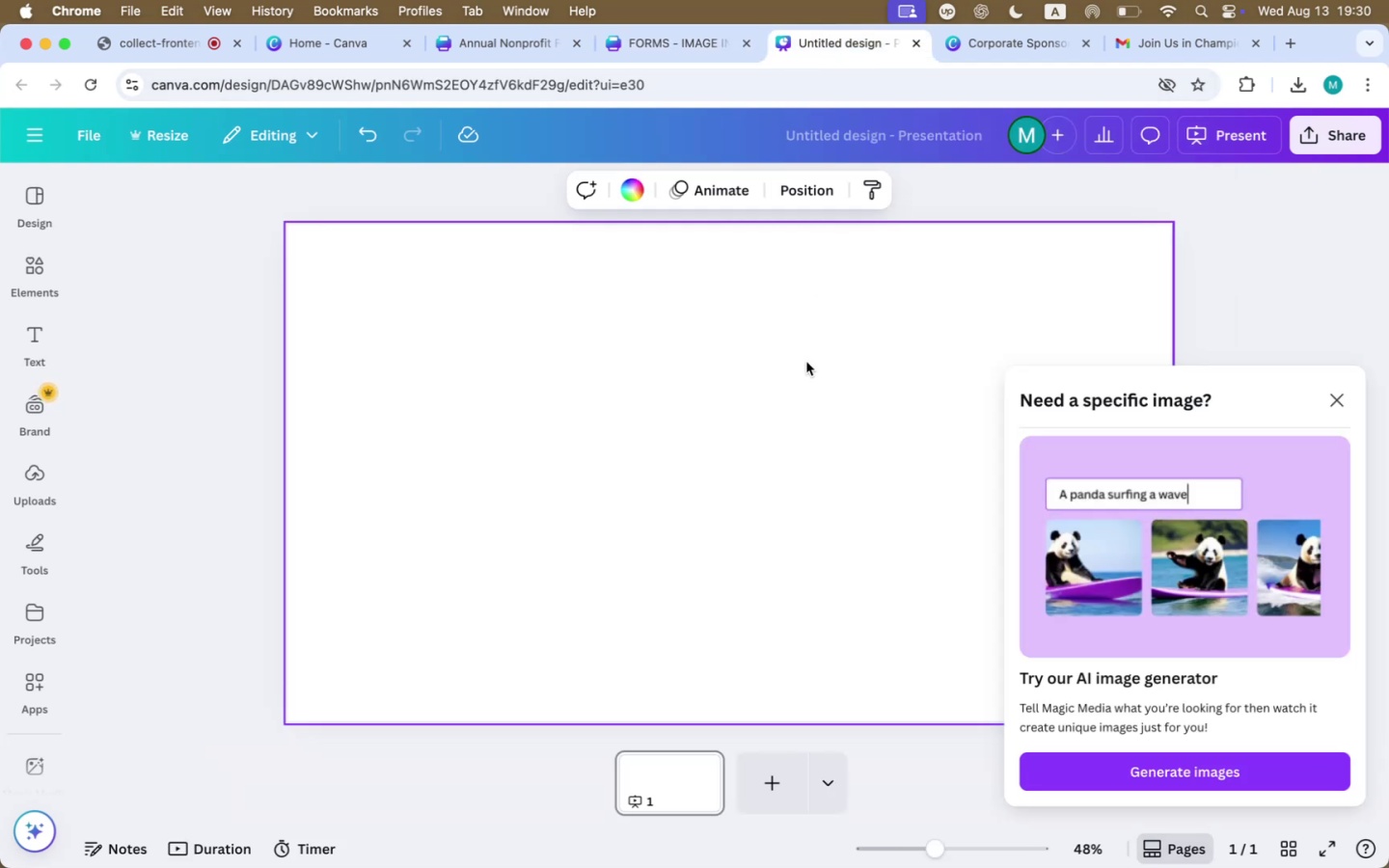 
key(Meta+CommandLeft)
 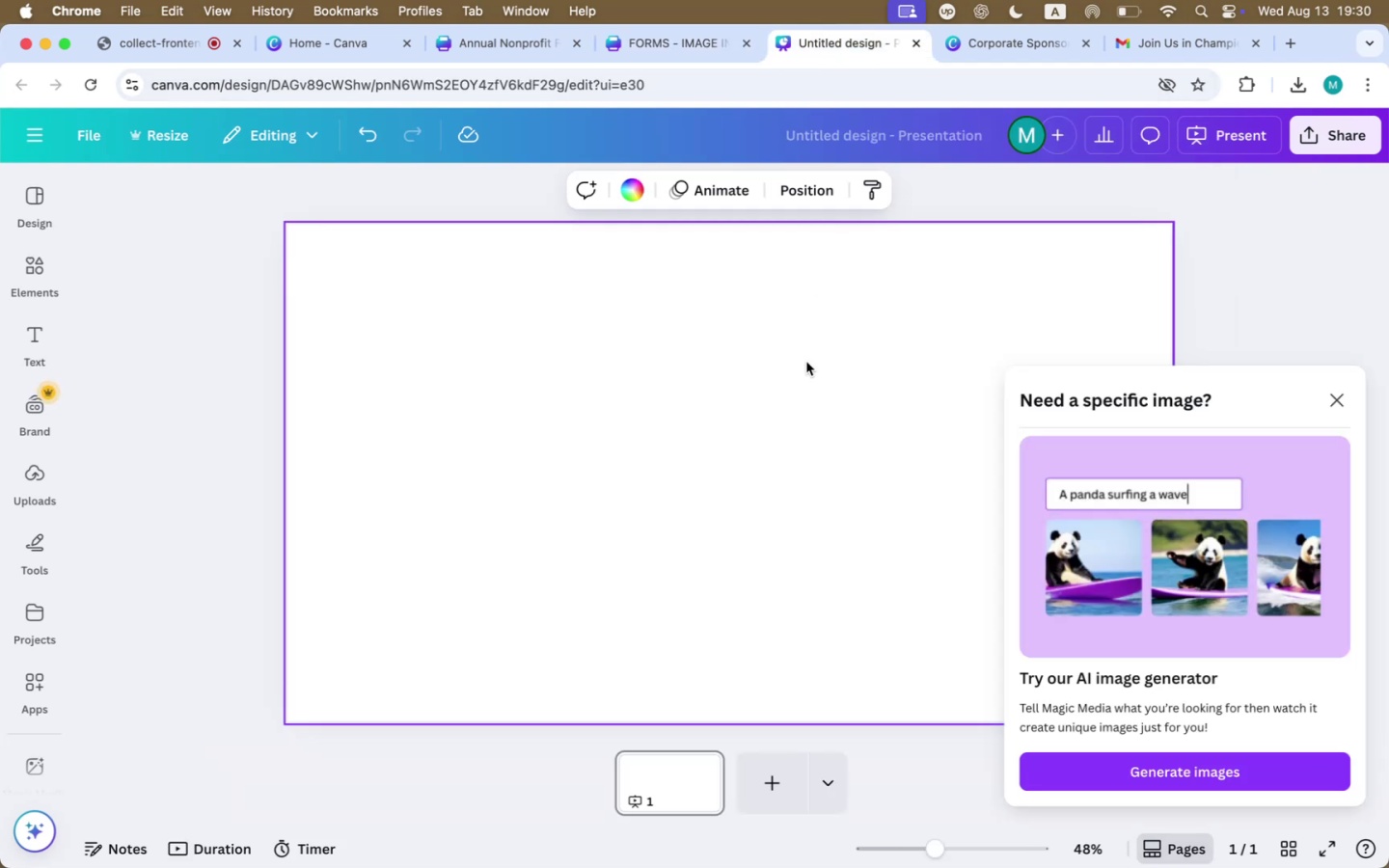 
key(Meta+V)
 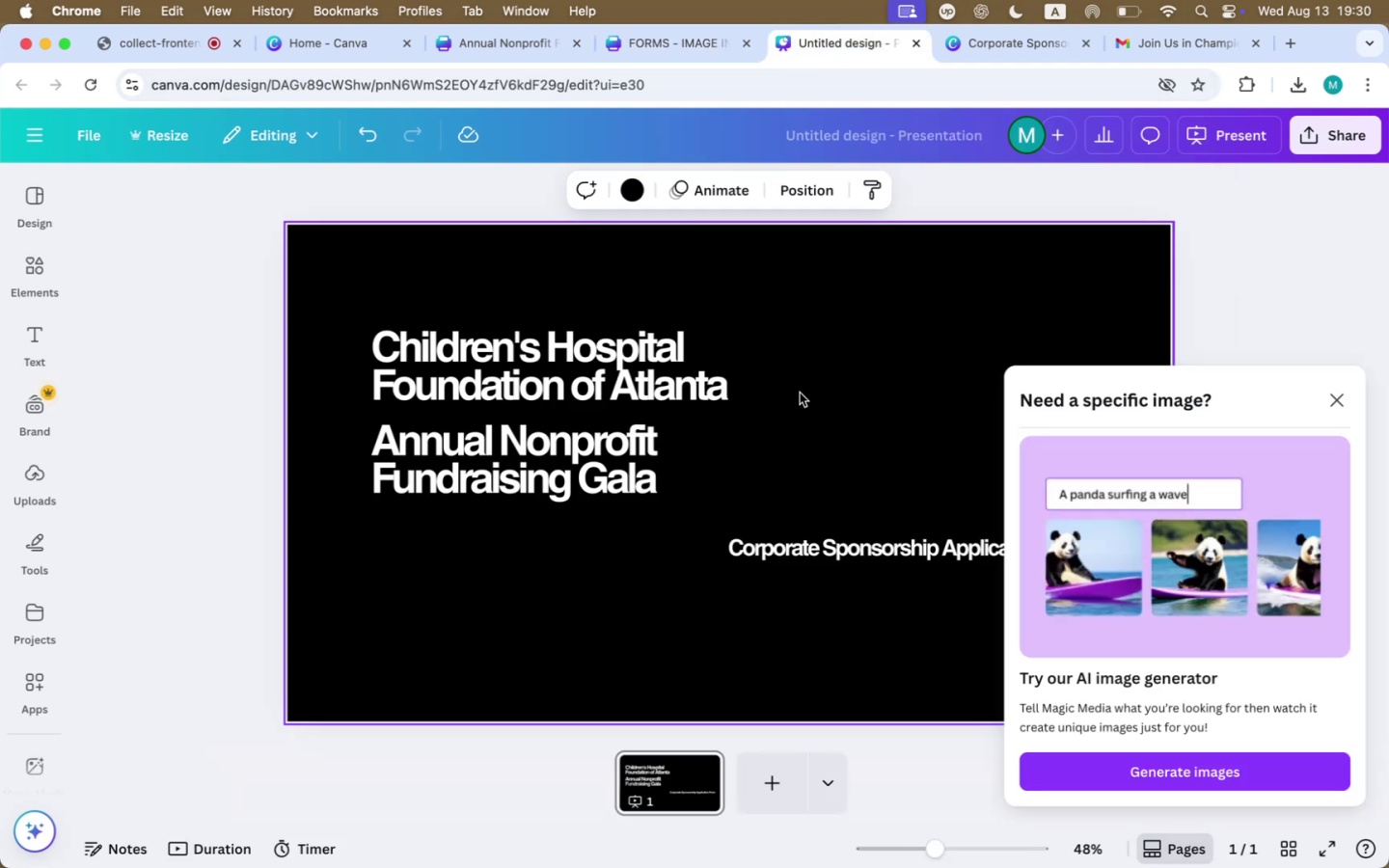 
left_click([782, 409])
 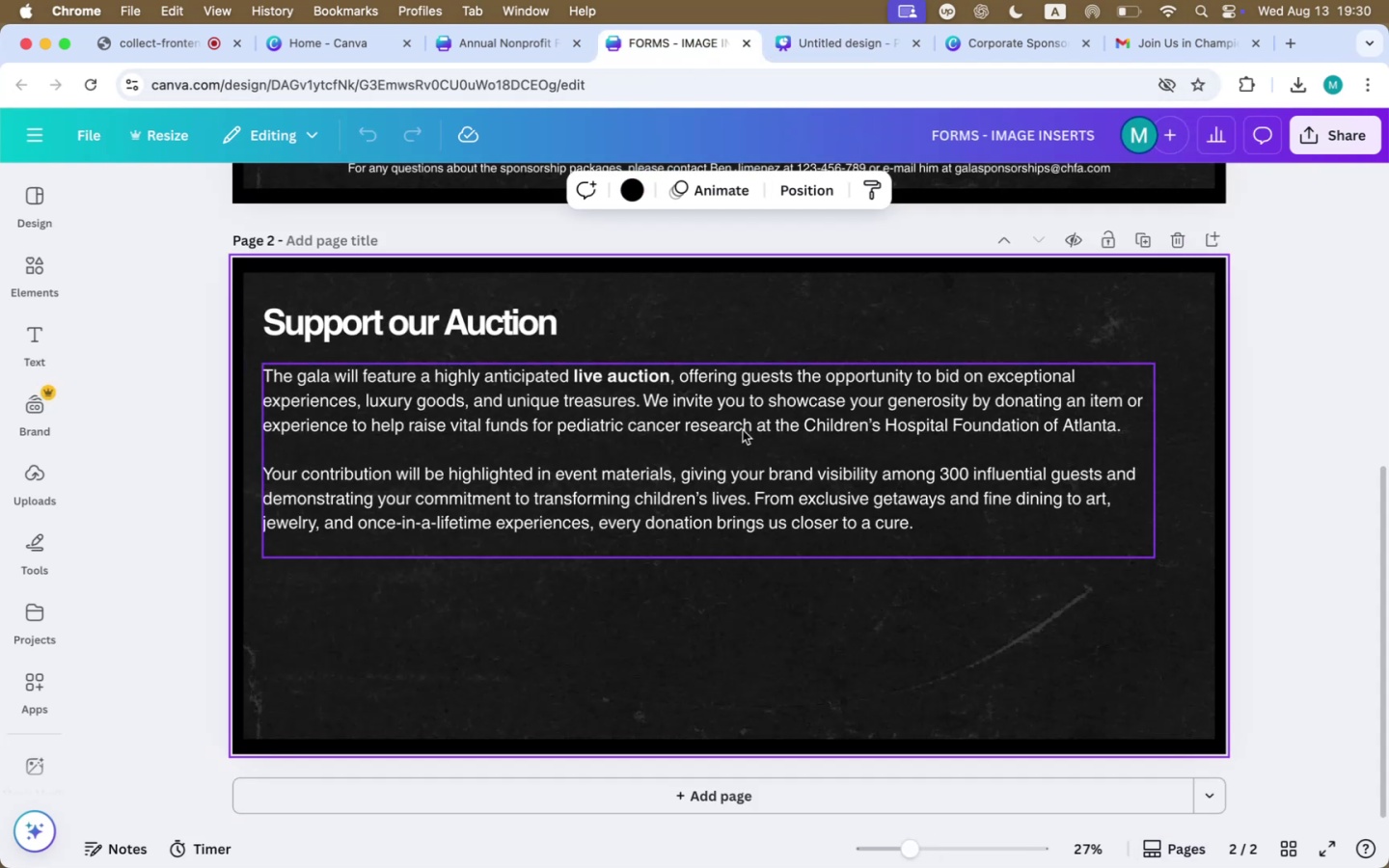 
left_click([833, 292])
 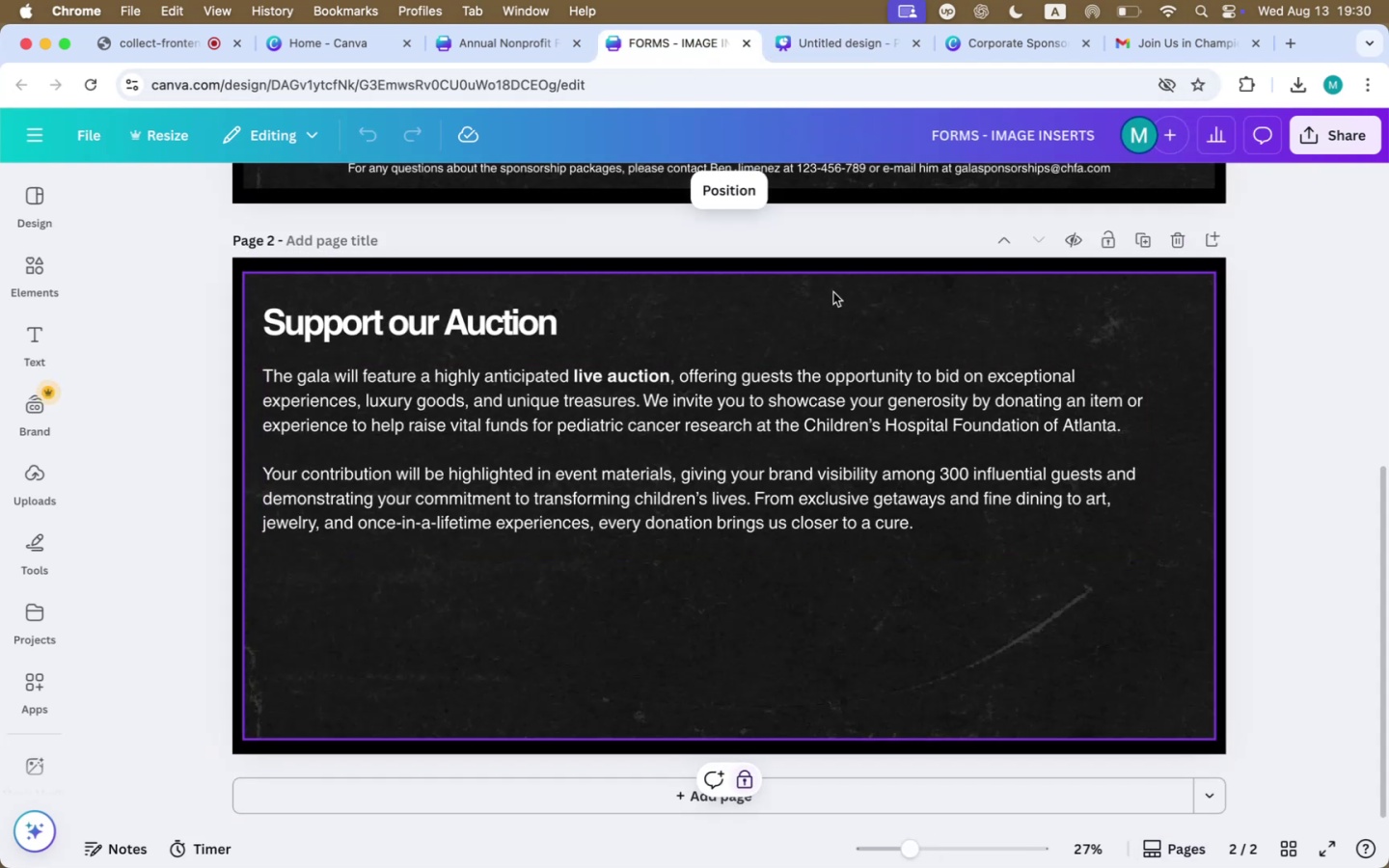 
key(Meta+CommandLeft)
 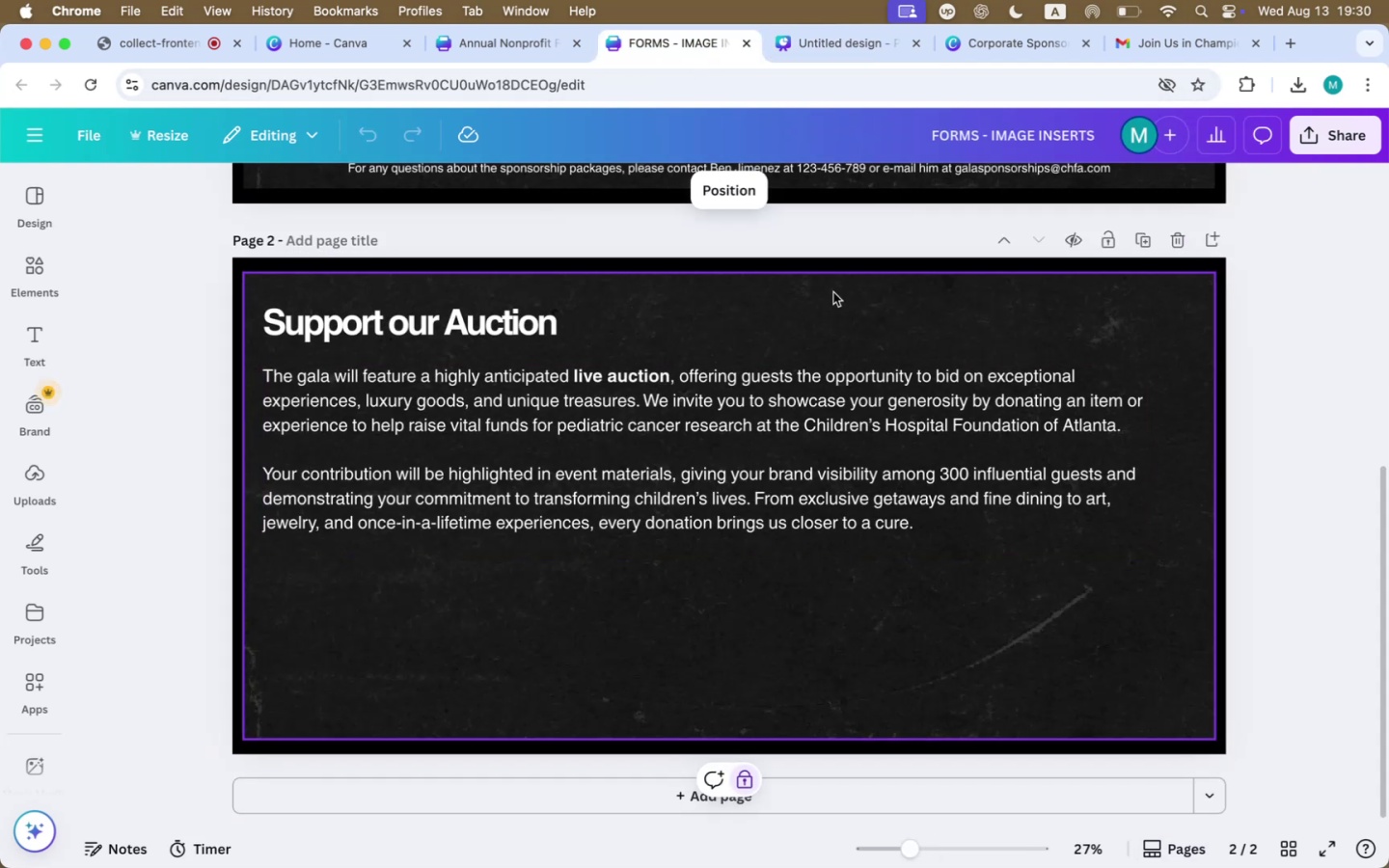 
key(Meta+C)
 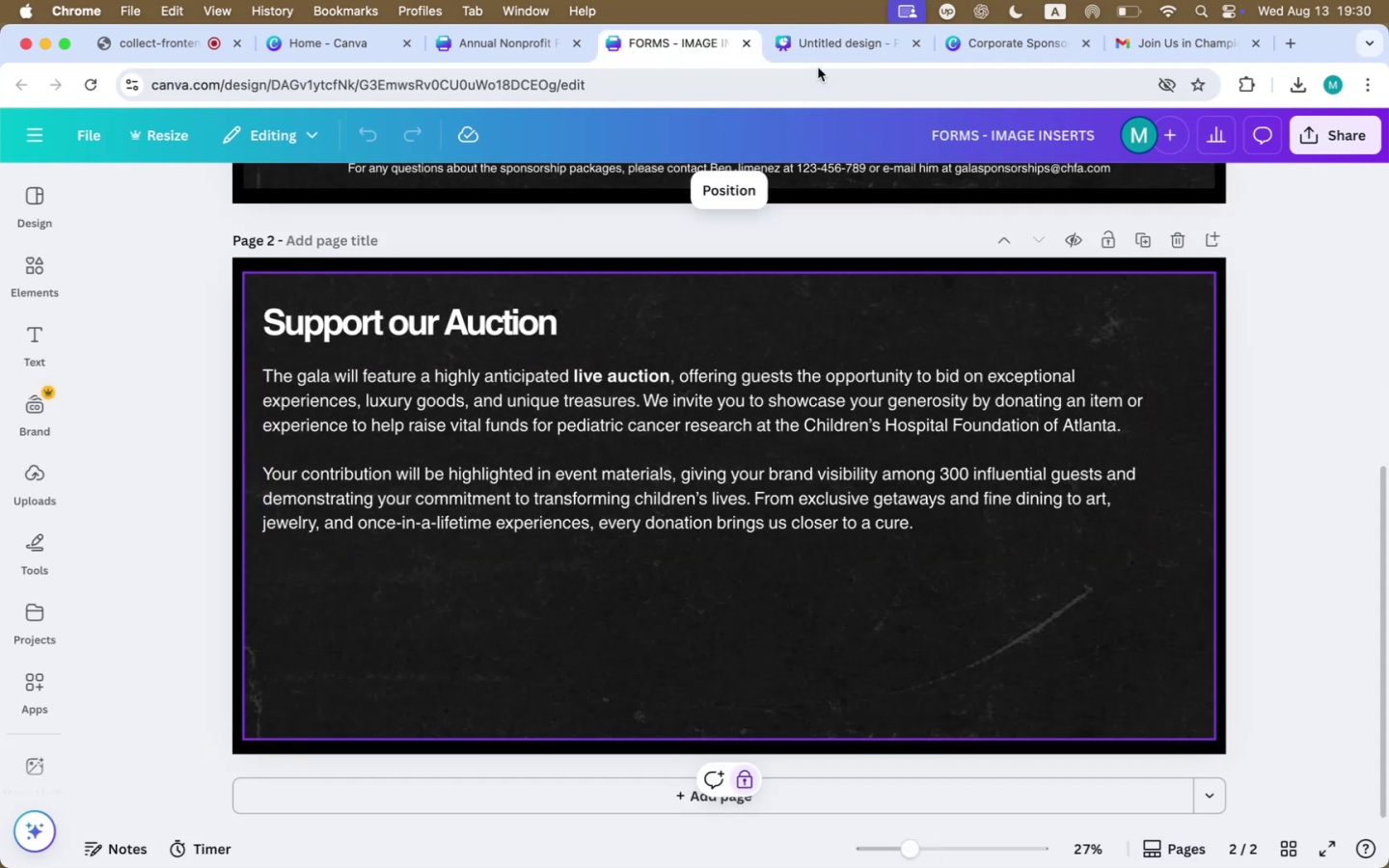 
left_click_drag(start_coordinate=[837, 40], to_coordinate=[829, 55])
 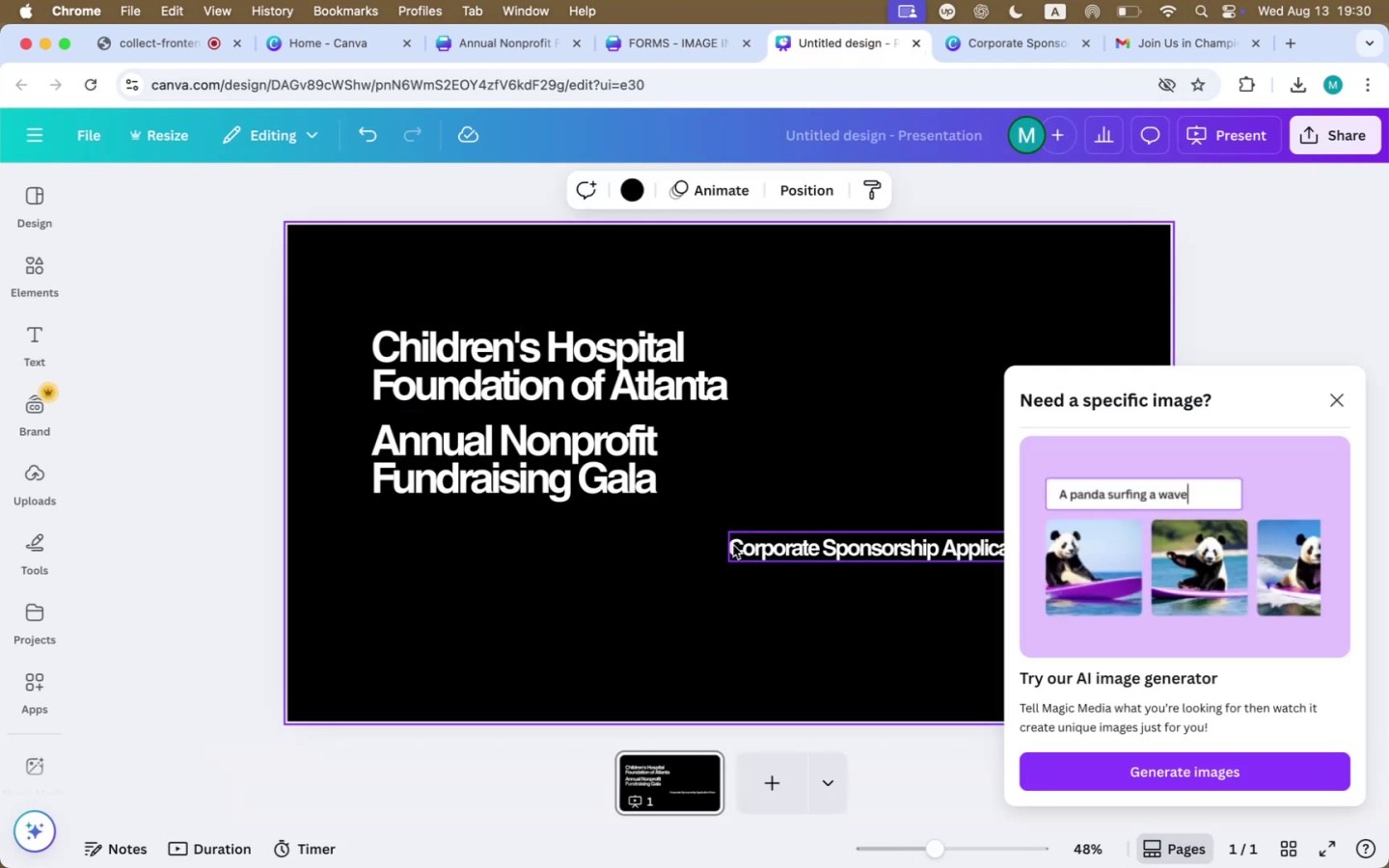 
double_click([732, 546])
 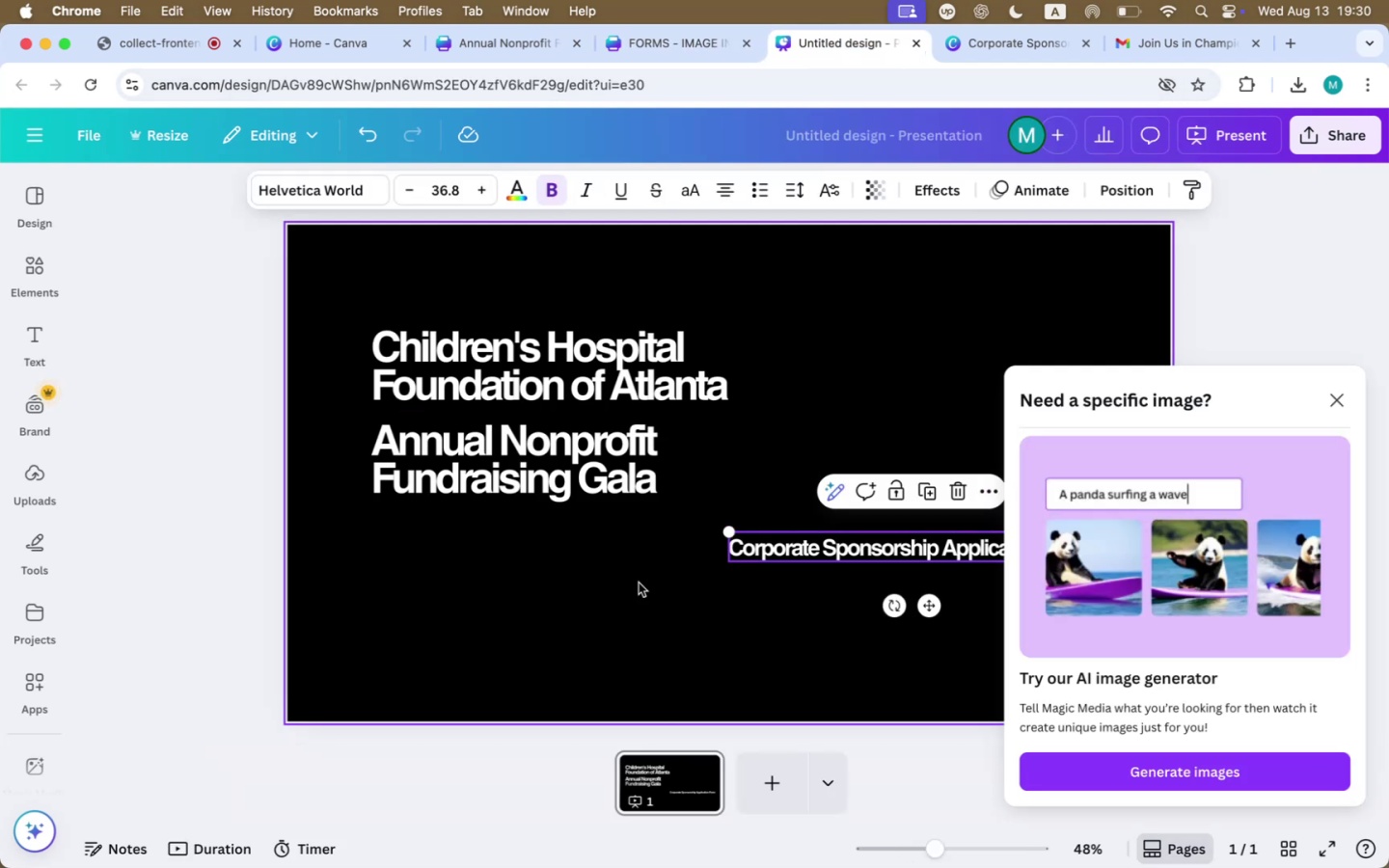 
left_click([638, 584])
 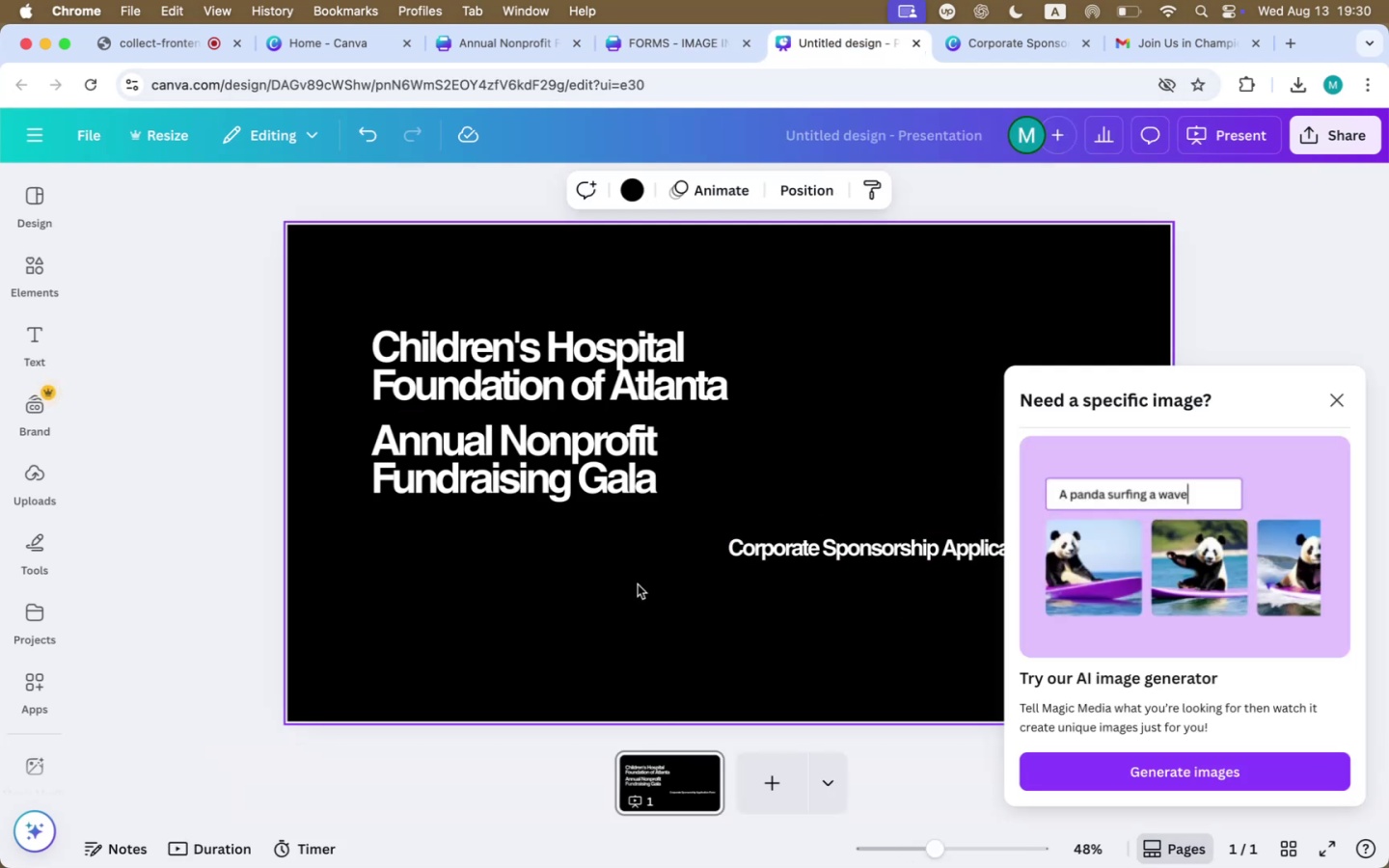 
key(Meta+V)
 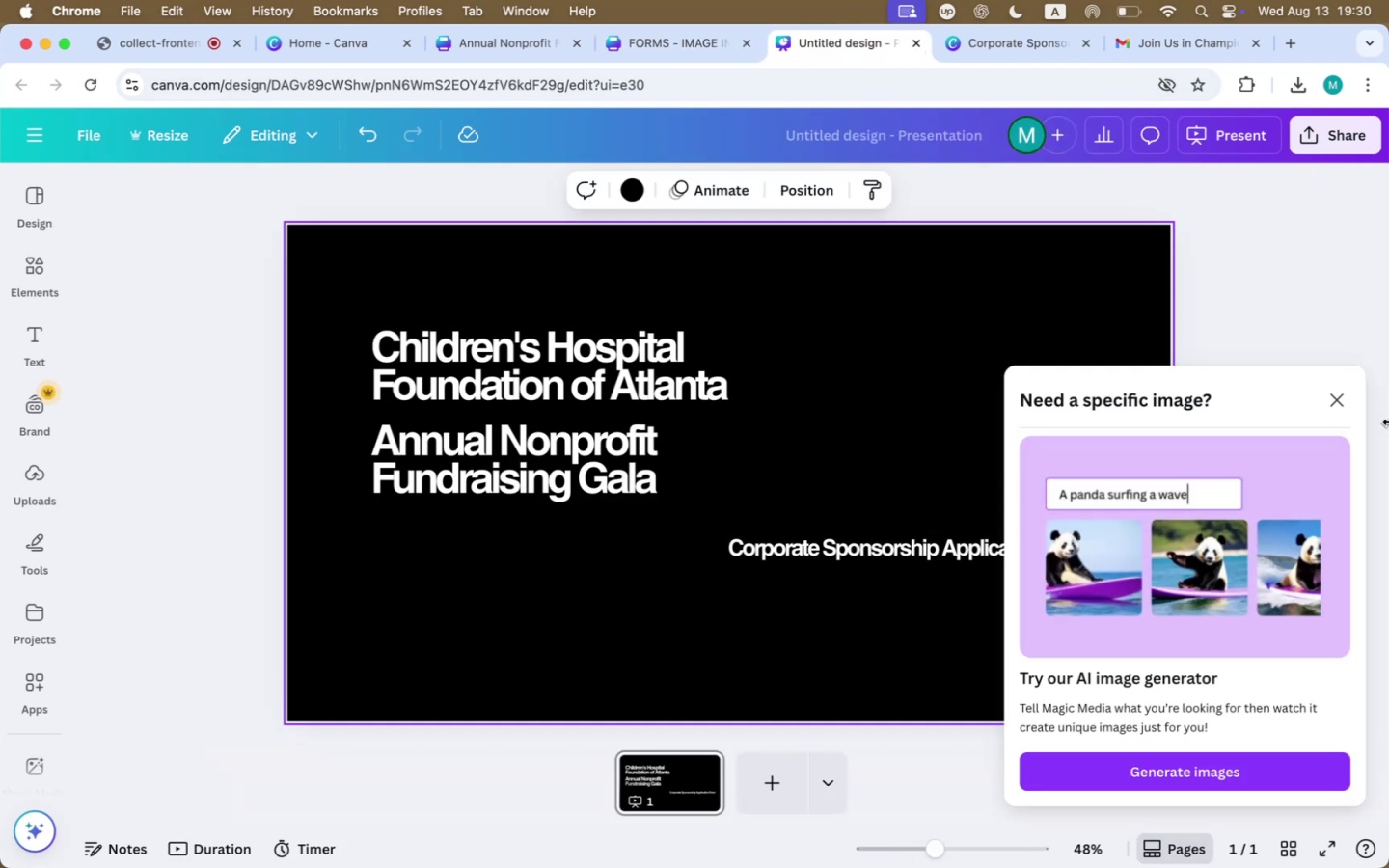 
left_click([1339, 398])
 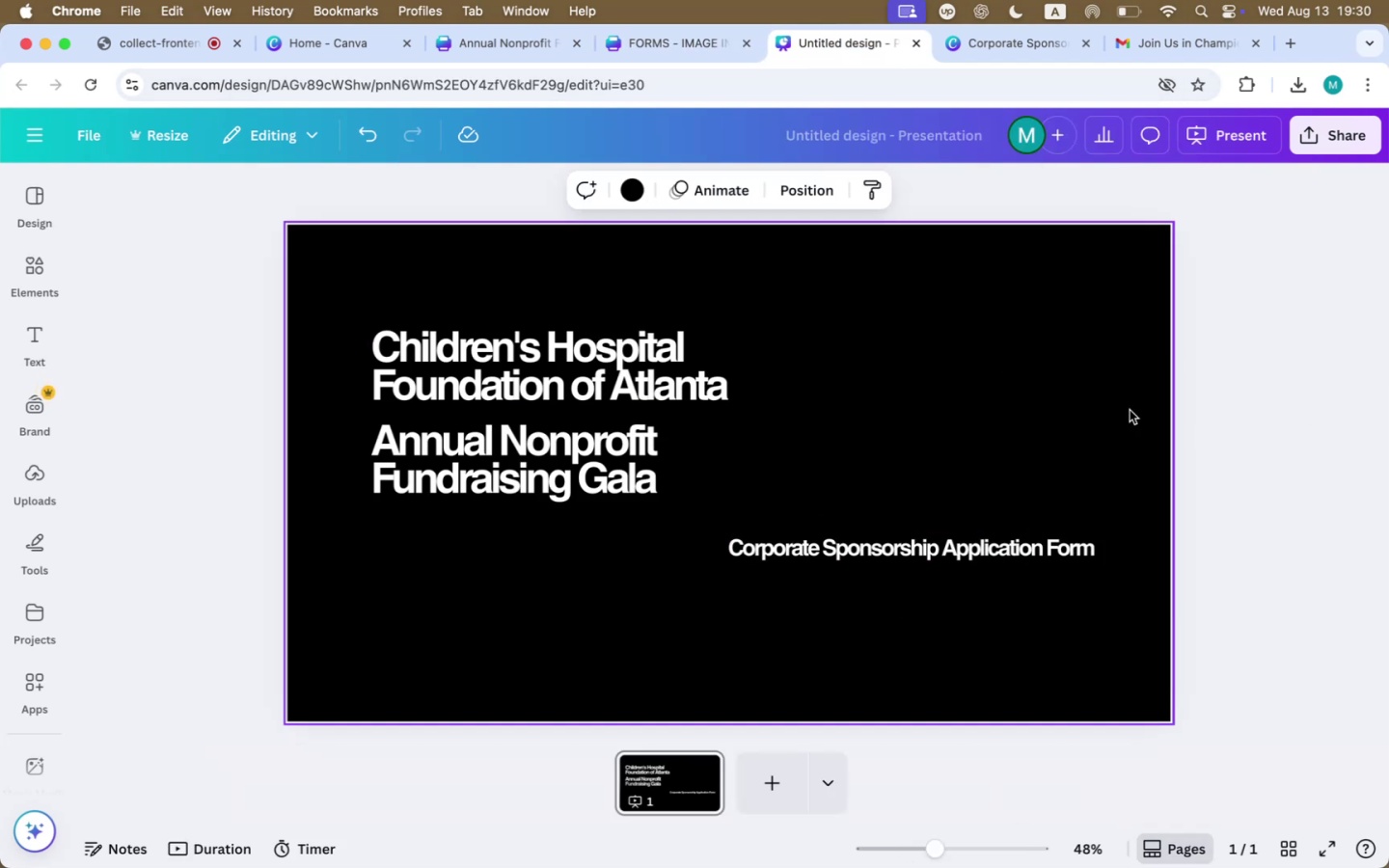 
left_click([994, 371])
 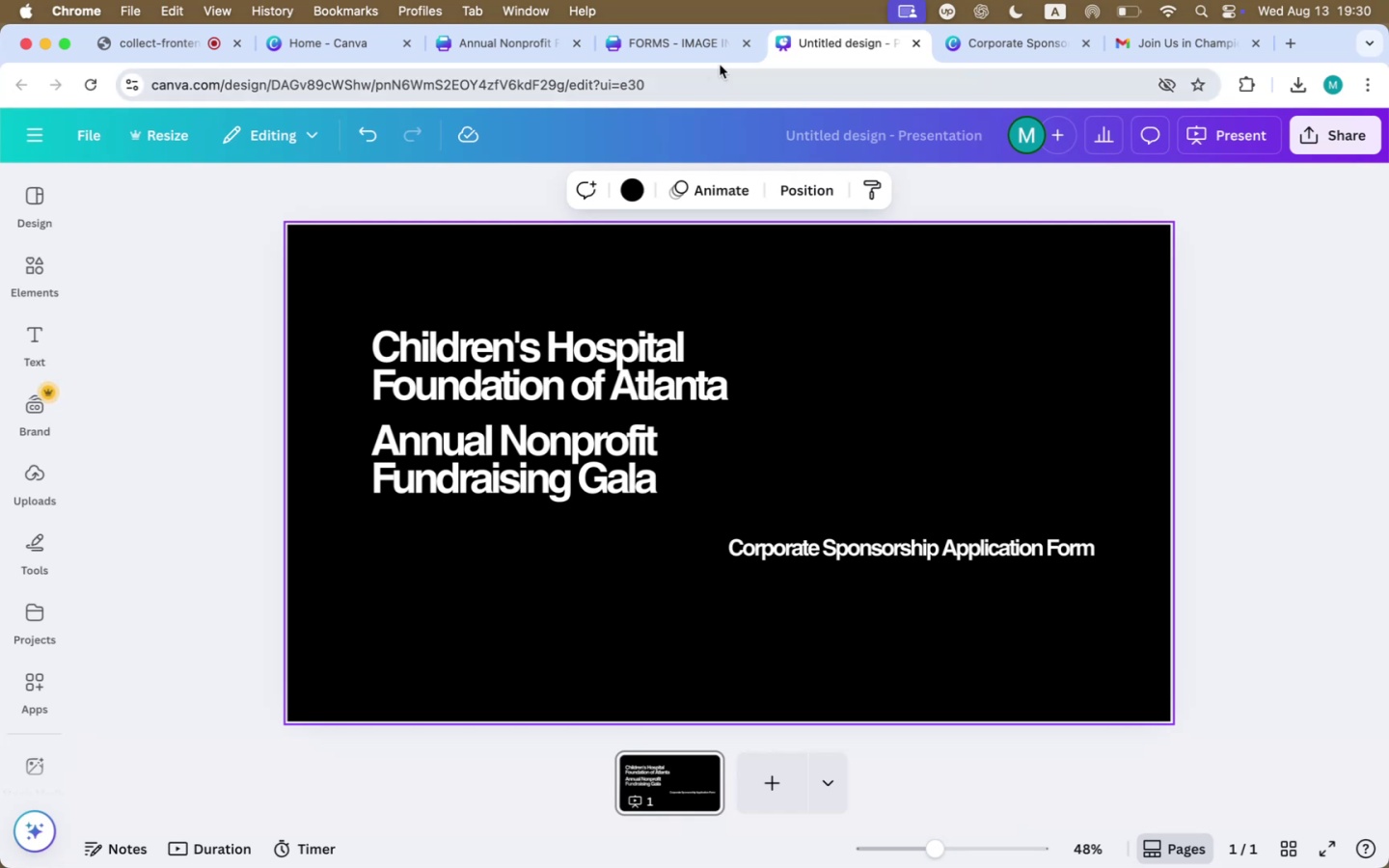 
left_click([688, 41])
 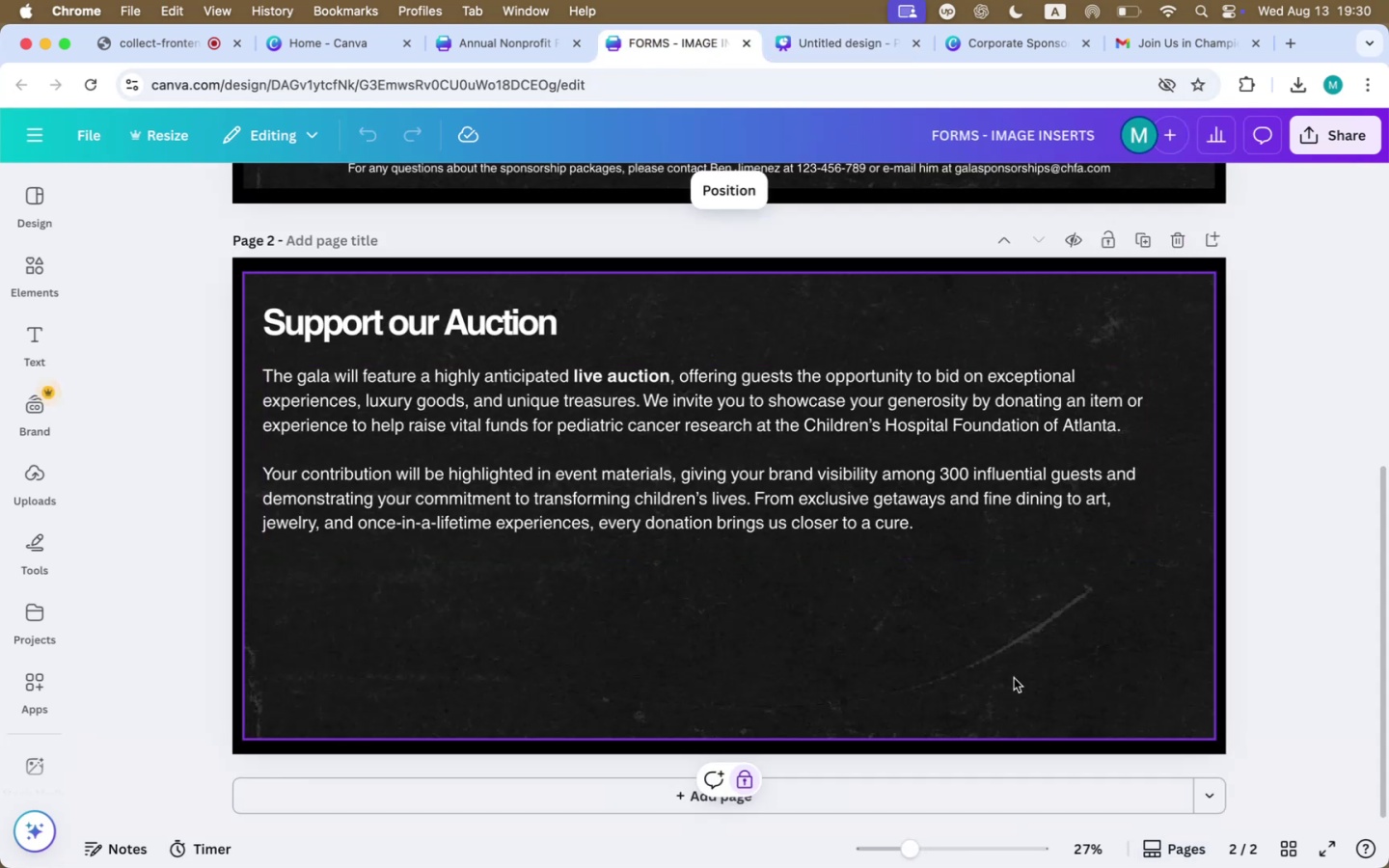 
left_click([996, 716])
 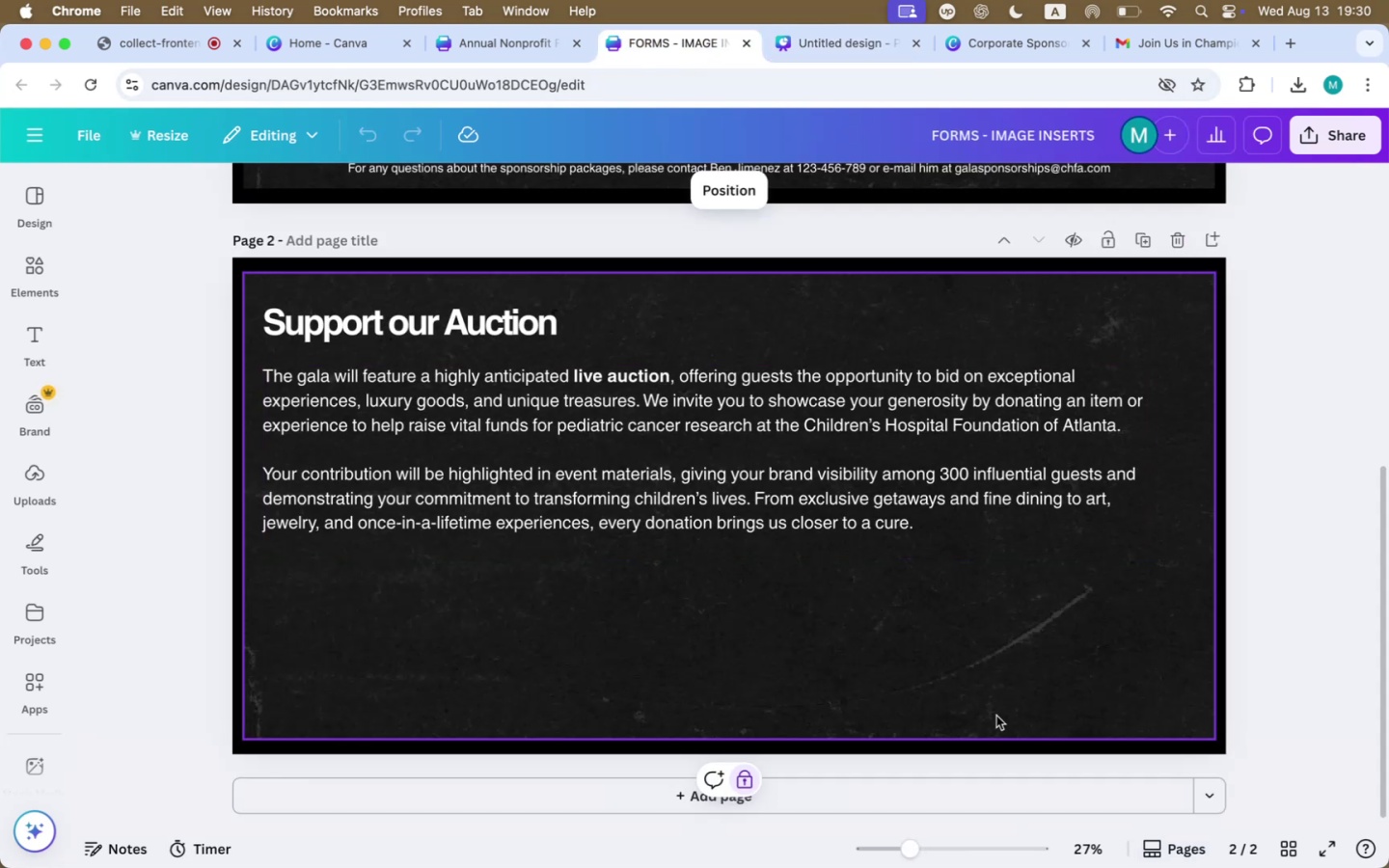 
key(Meta+CommandLeft)
 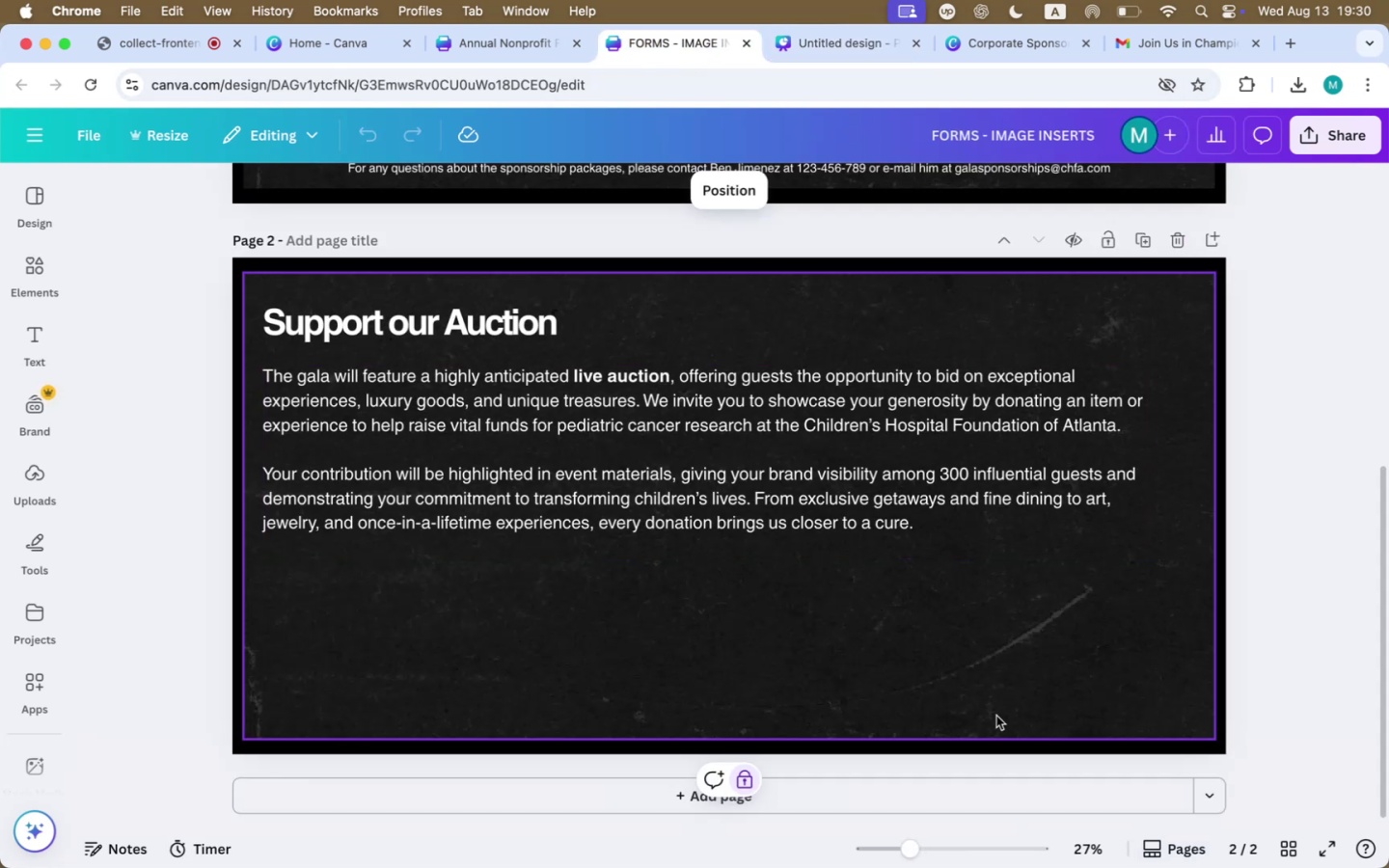 
key(Meta+C)
 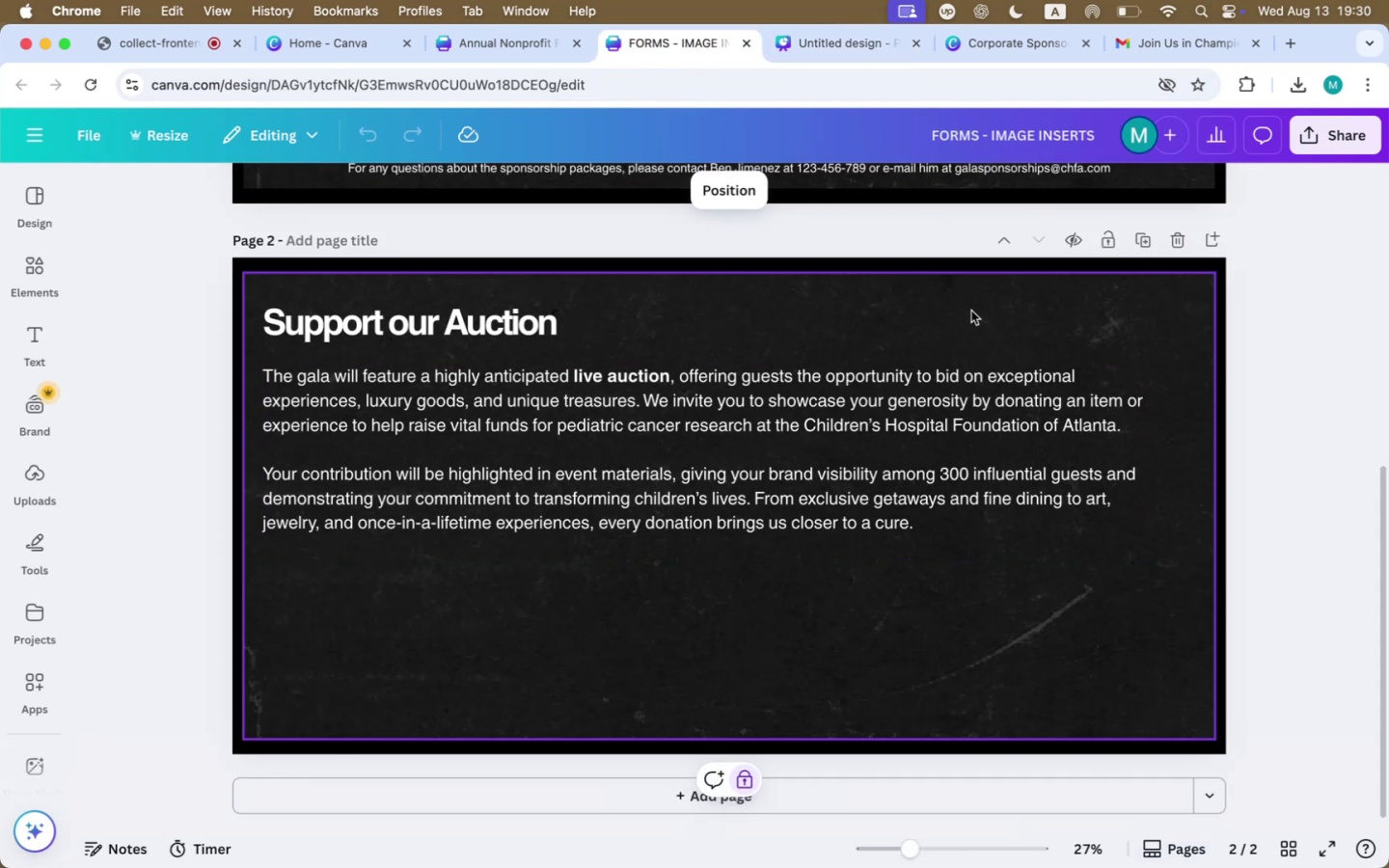 
right_click([986, 340])
 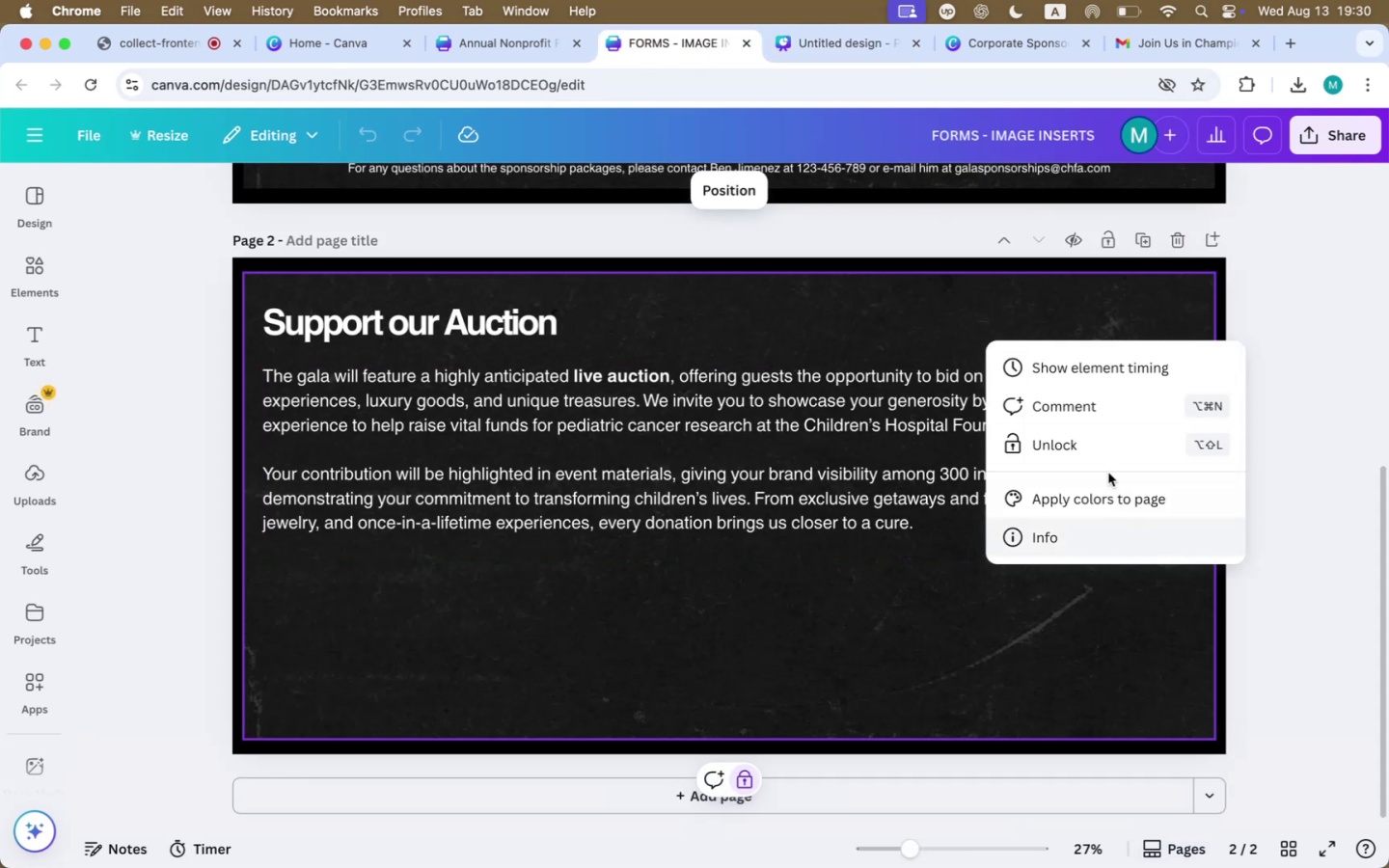 
left_click([1088, 436])
 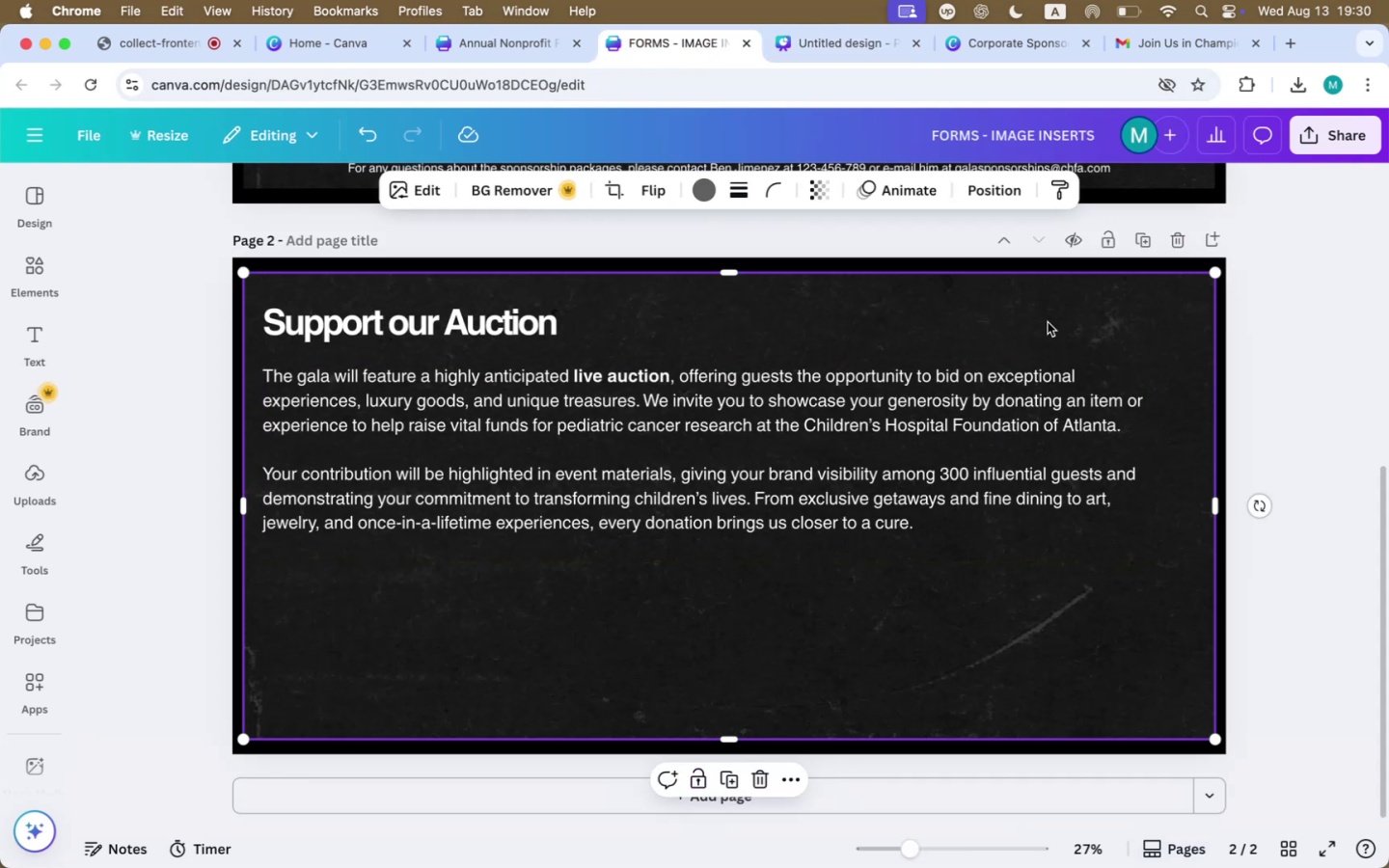 
left_click([1048, 312])
 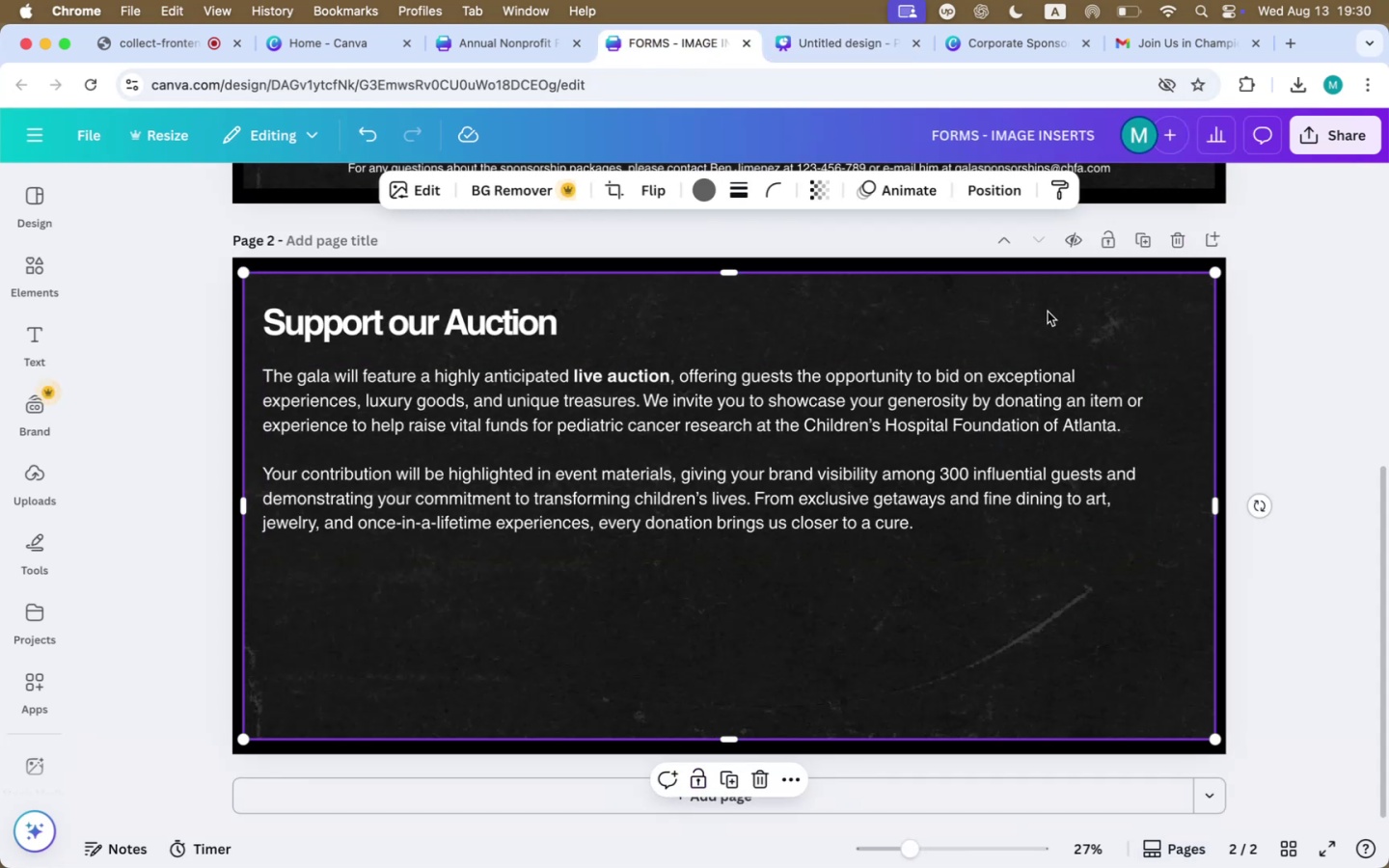 
key(Meta+CommandLeft)
 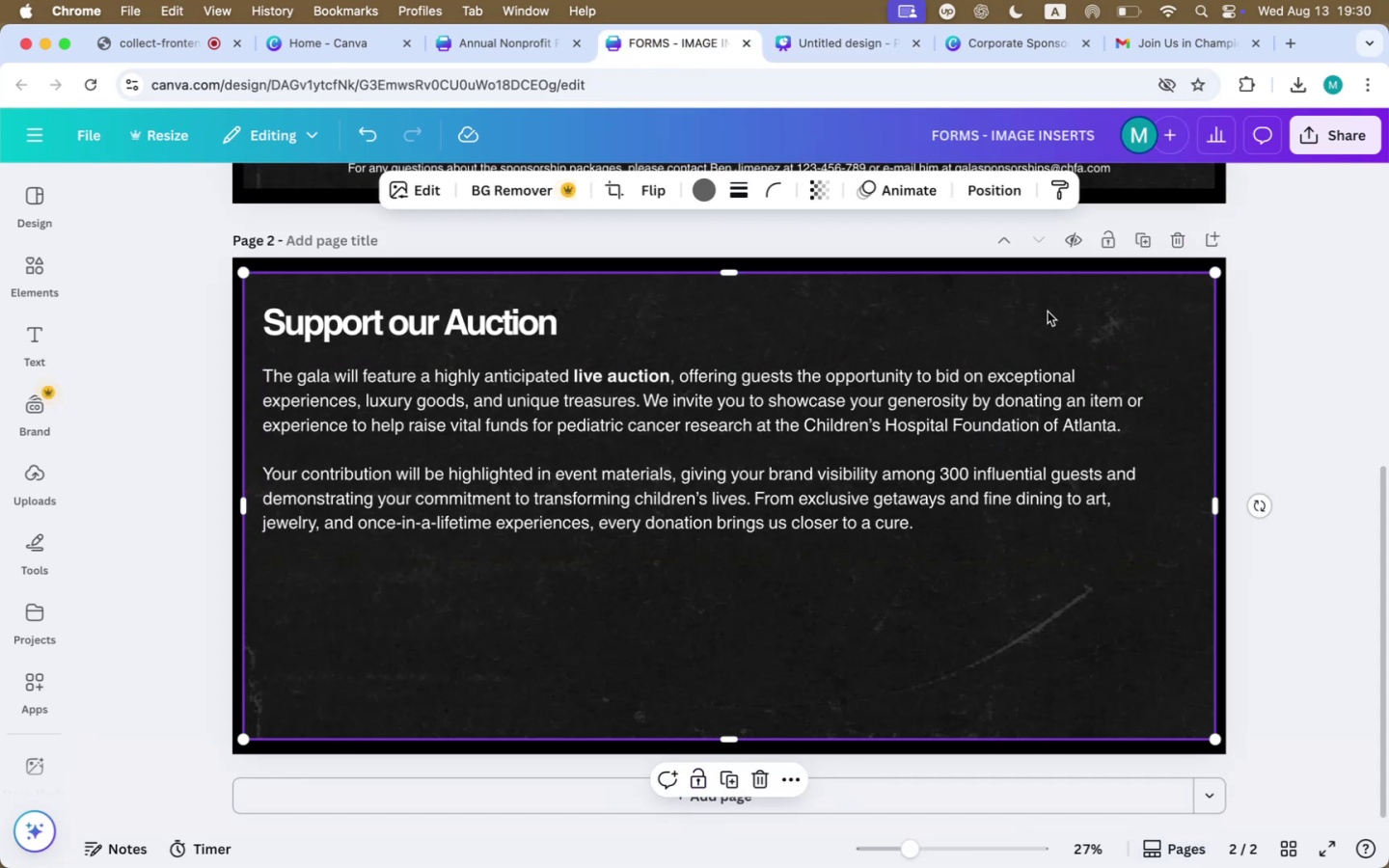 
key(Meta+C)
 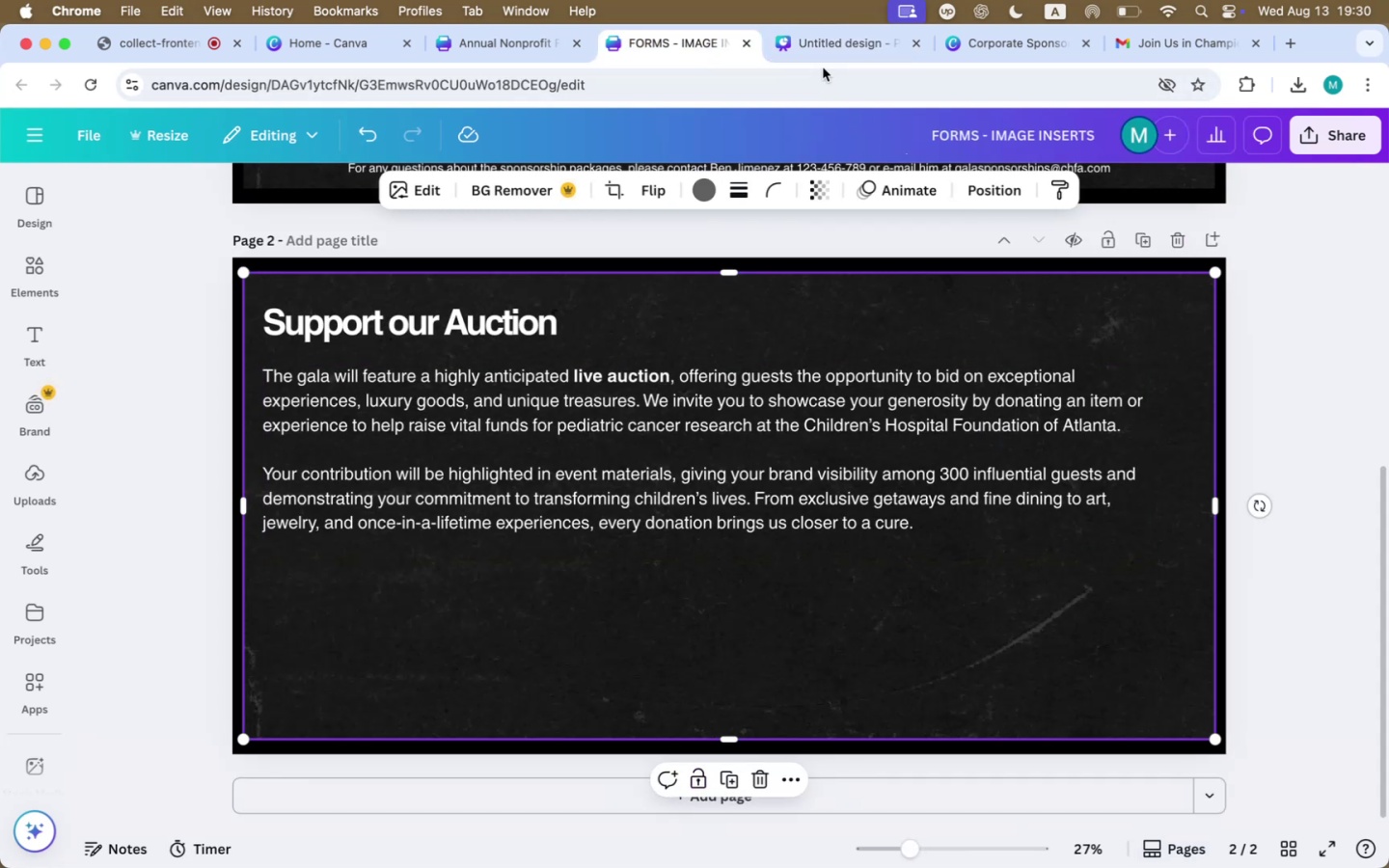 
left_click_drag(start_coordinate=[838, 41], to_coordinate=[837, 59])
 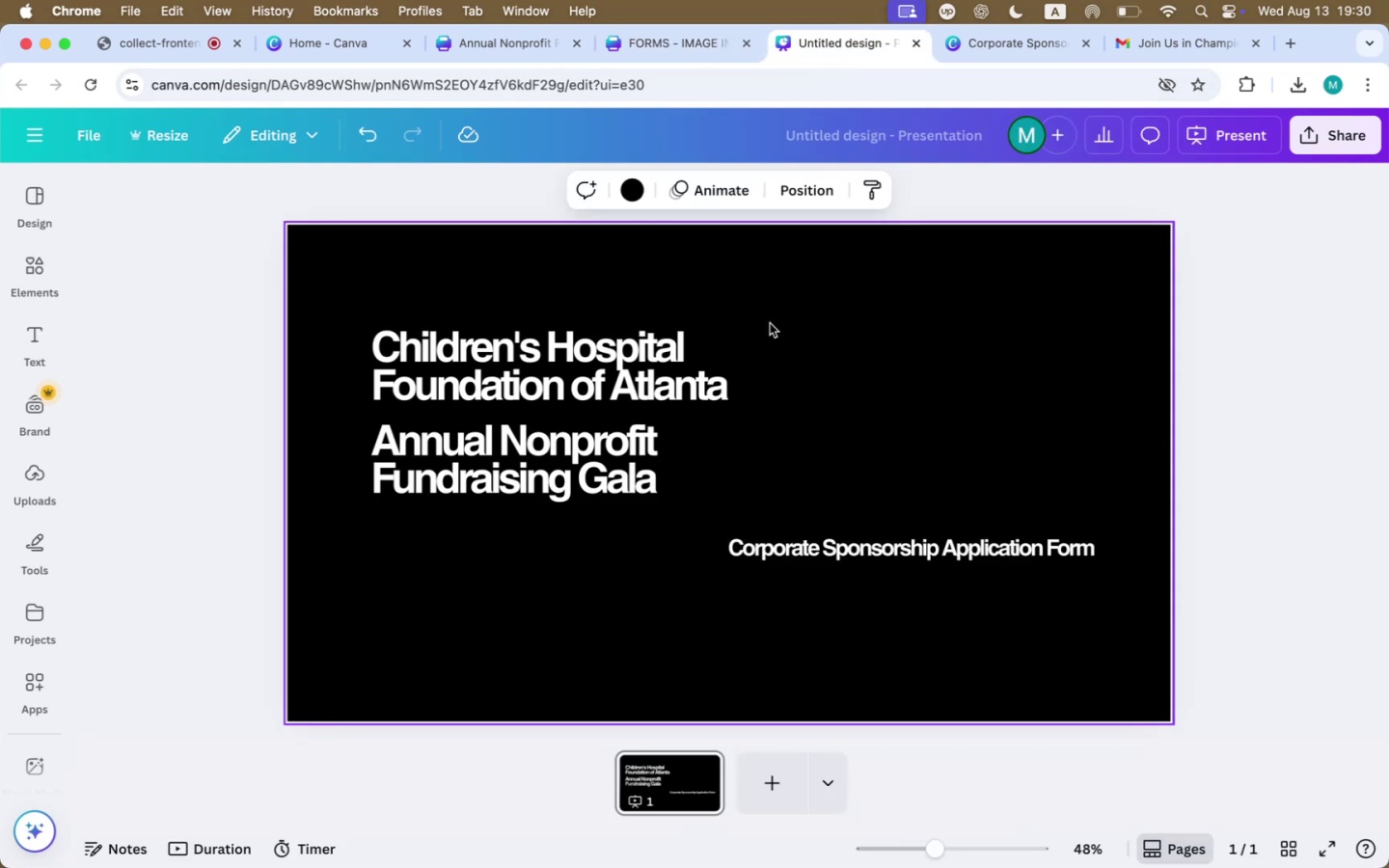 
double_click([773, 337])
 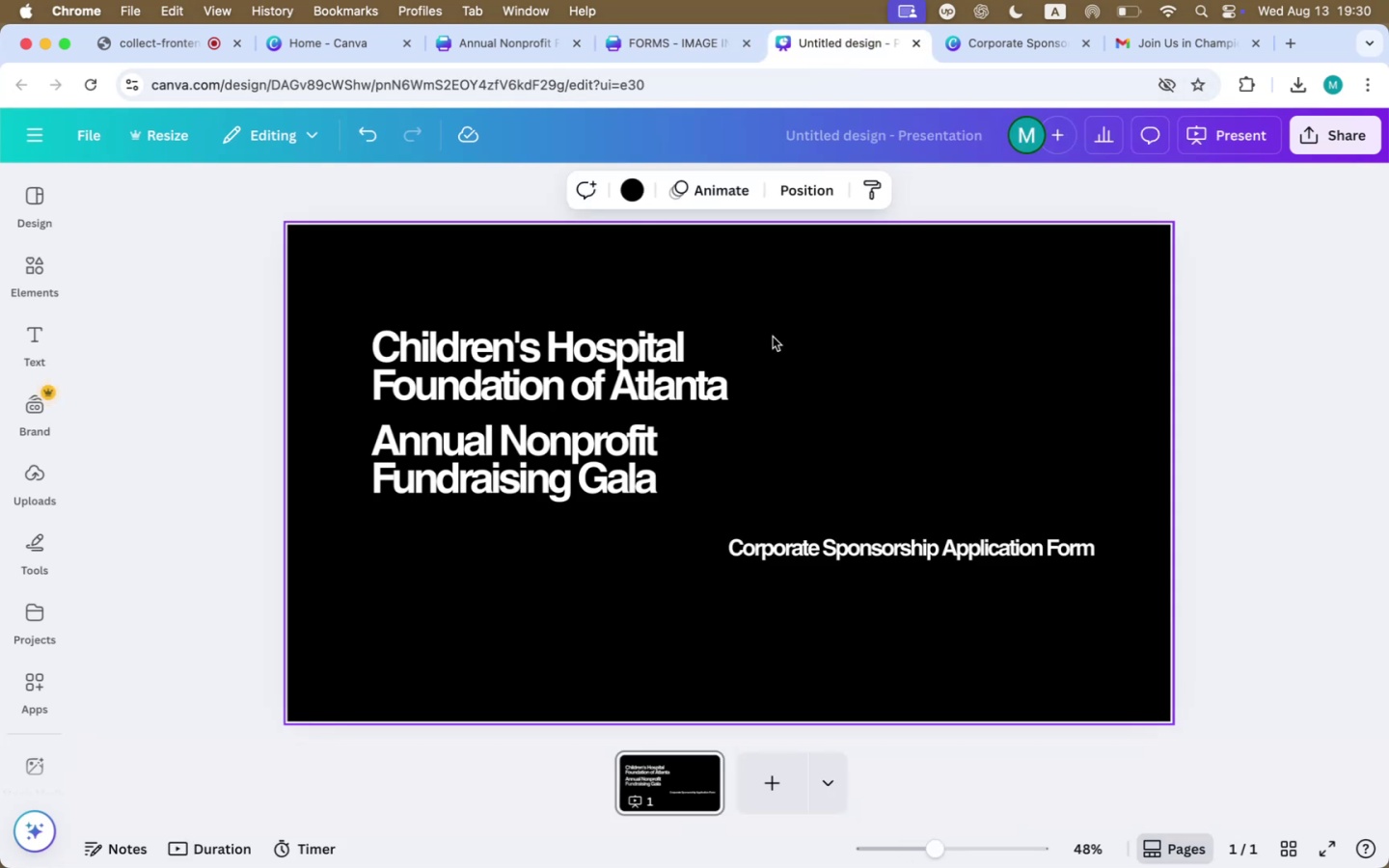 
key(Meta+V)
 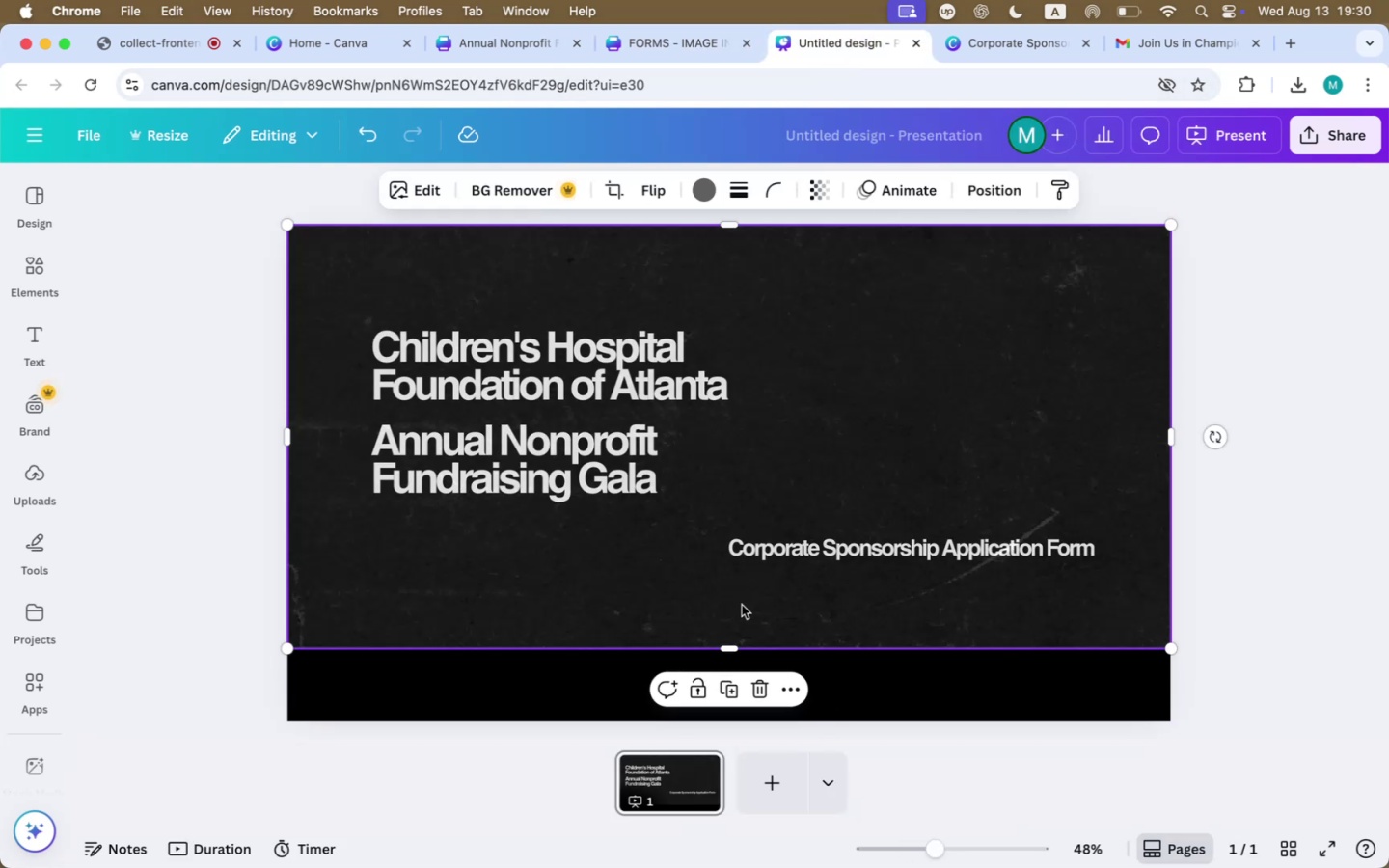 
left_click_drag(start_coordinate=[737, 646], to_coordinate=[740, 719])
 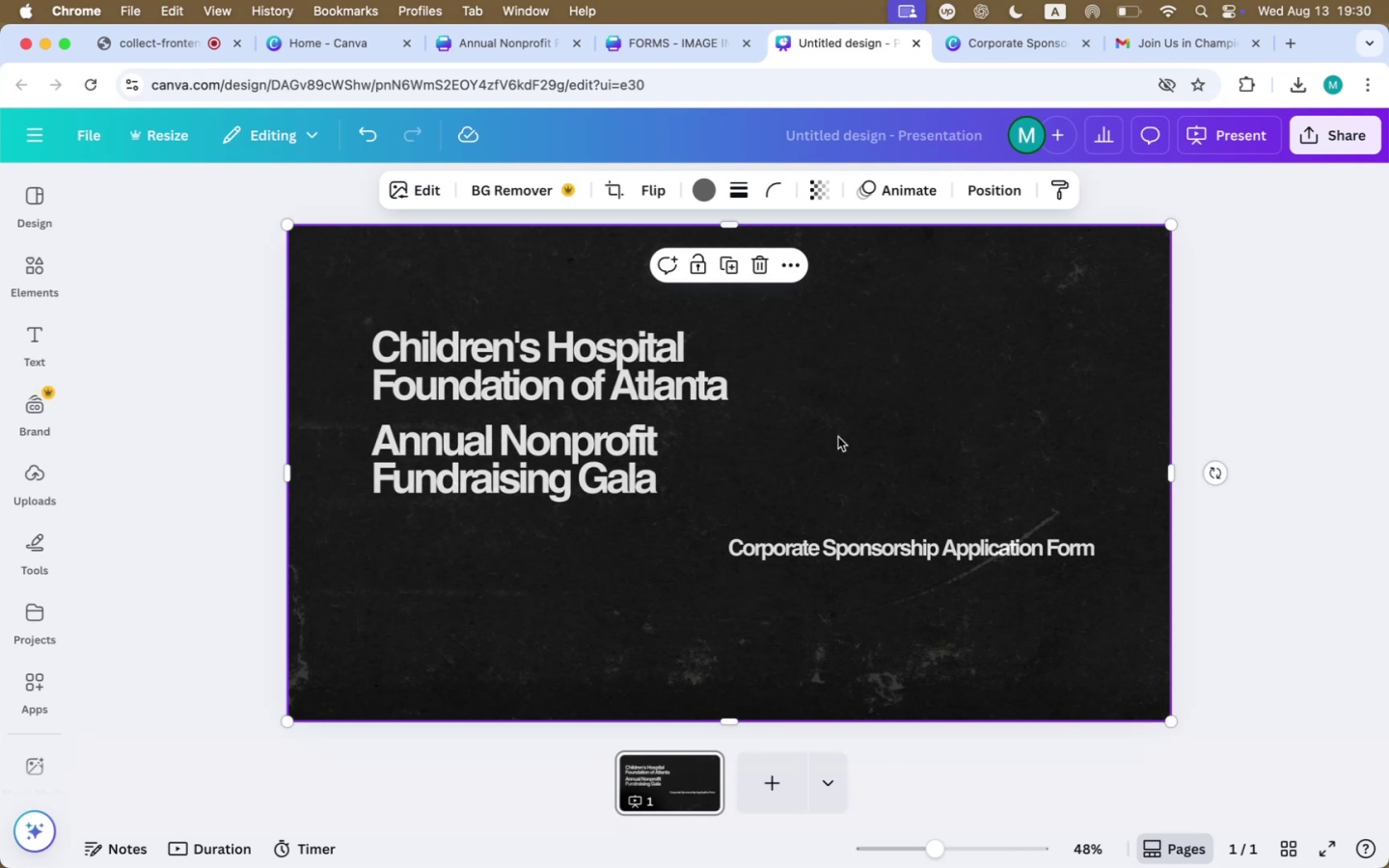 
left_click([539, 365])
 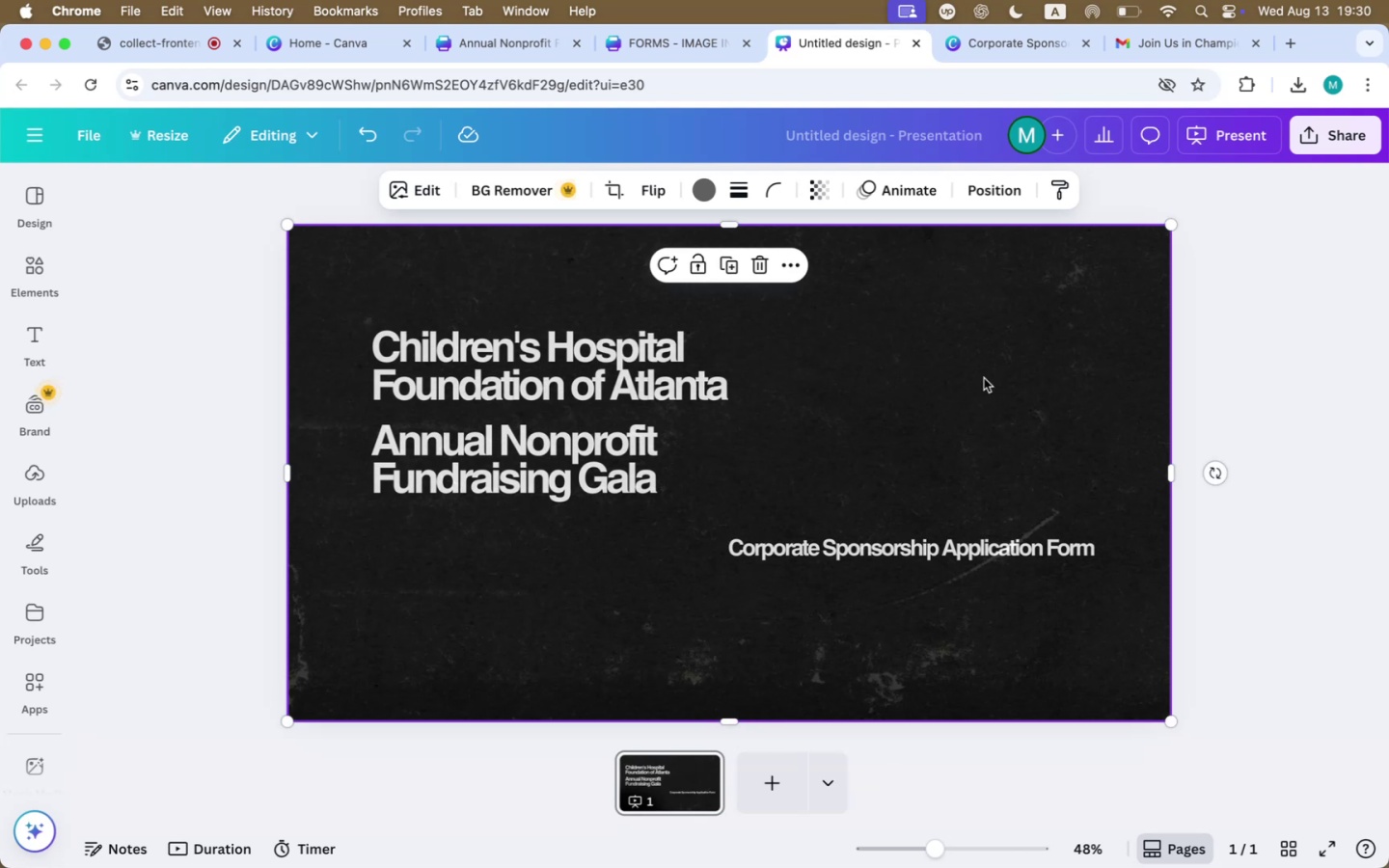 
left_click([1184, 377])
 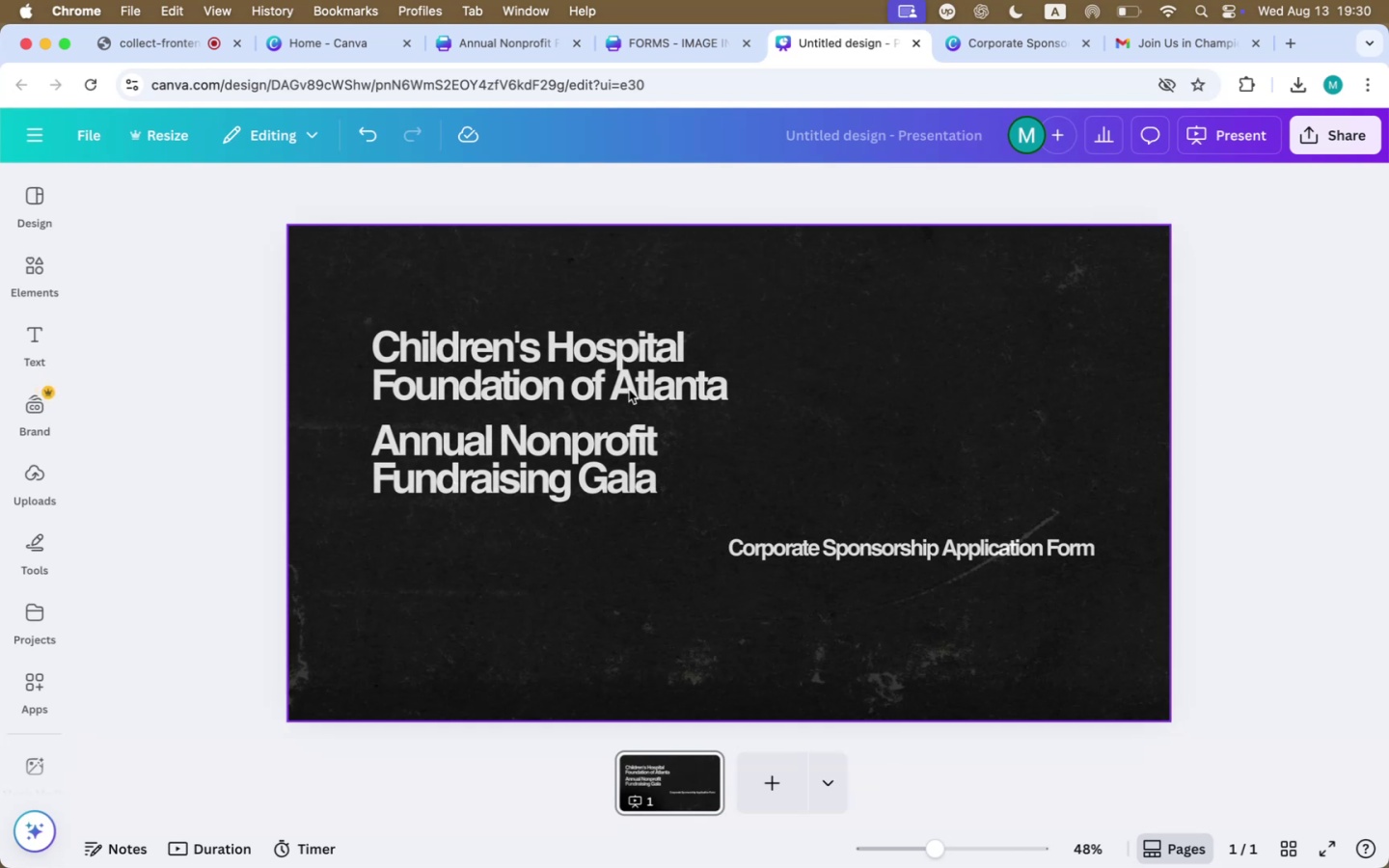 
left_click([614, 367])
 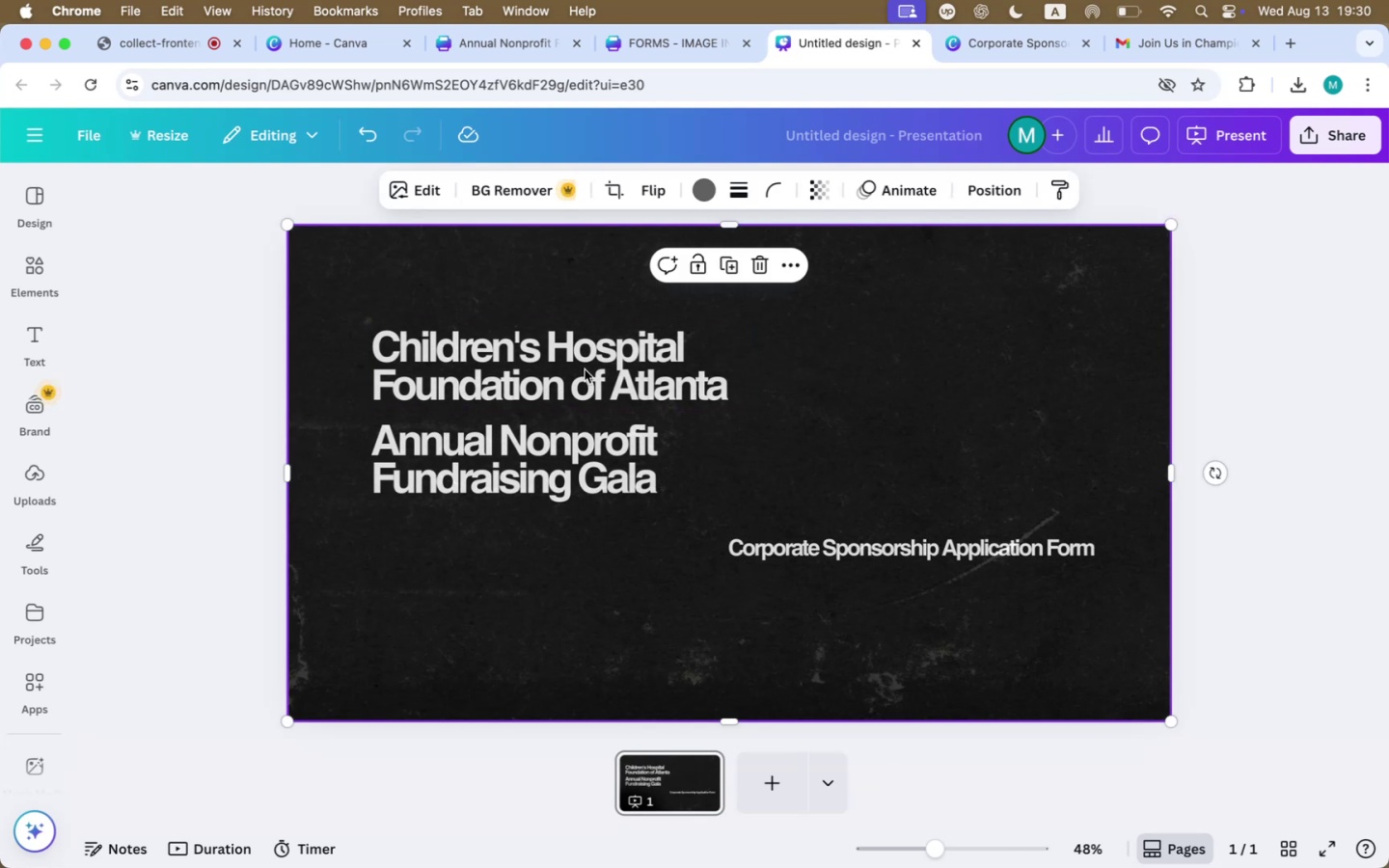 
left_click([906, 390])
 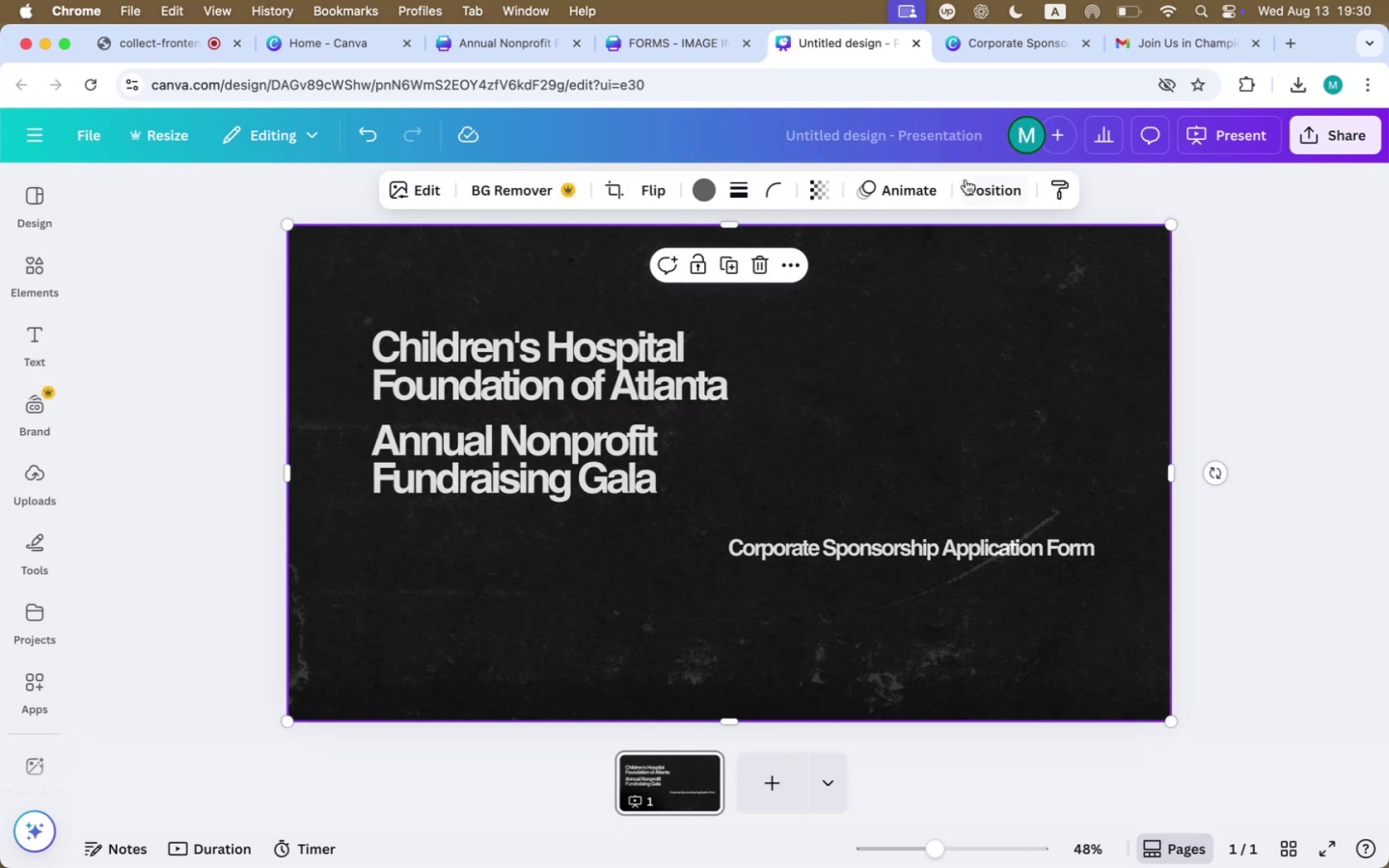 
left_click([989, 198])
 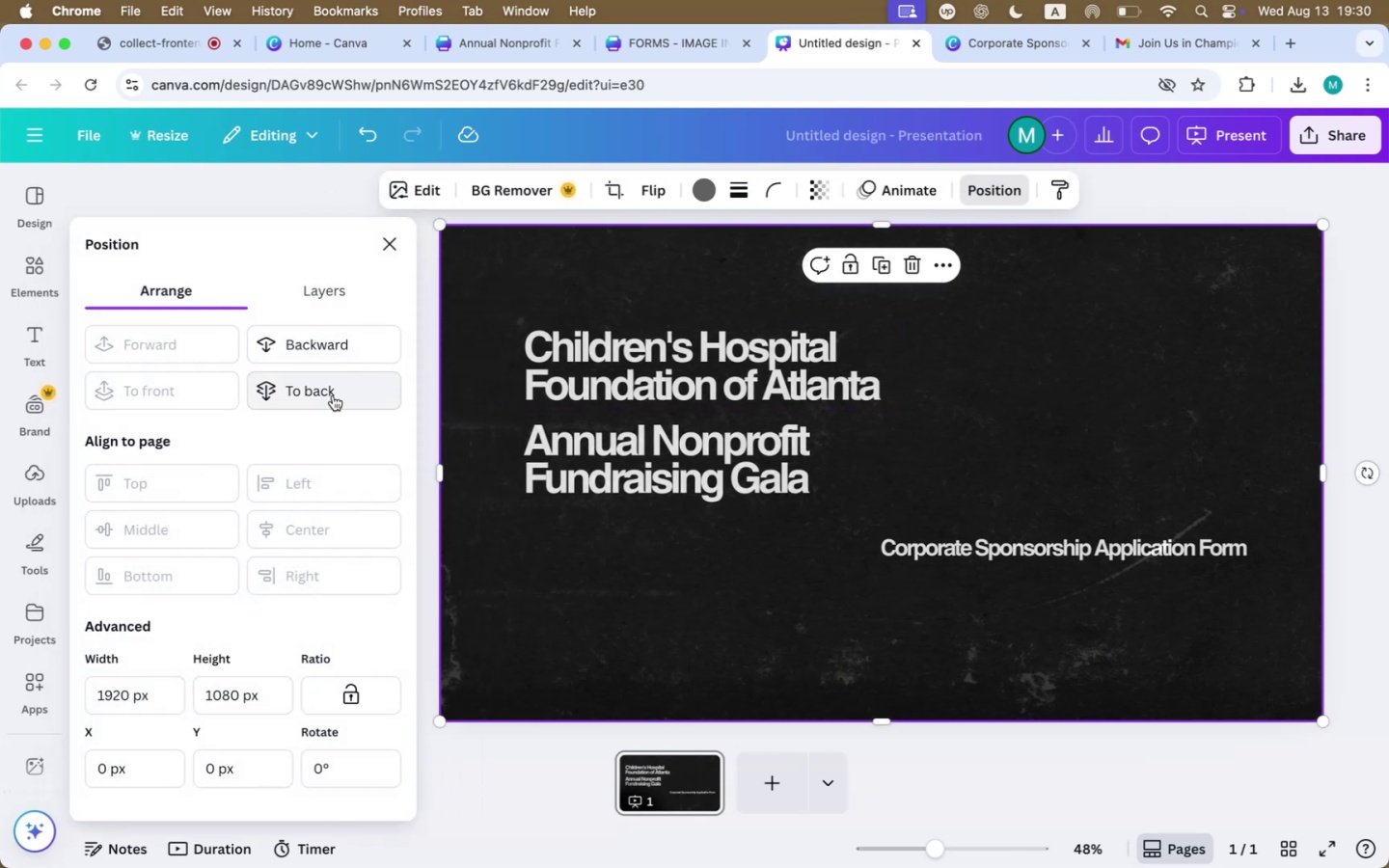 
left_click([347, 291])
 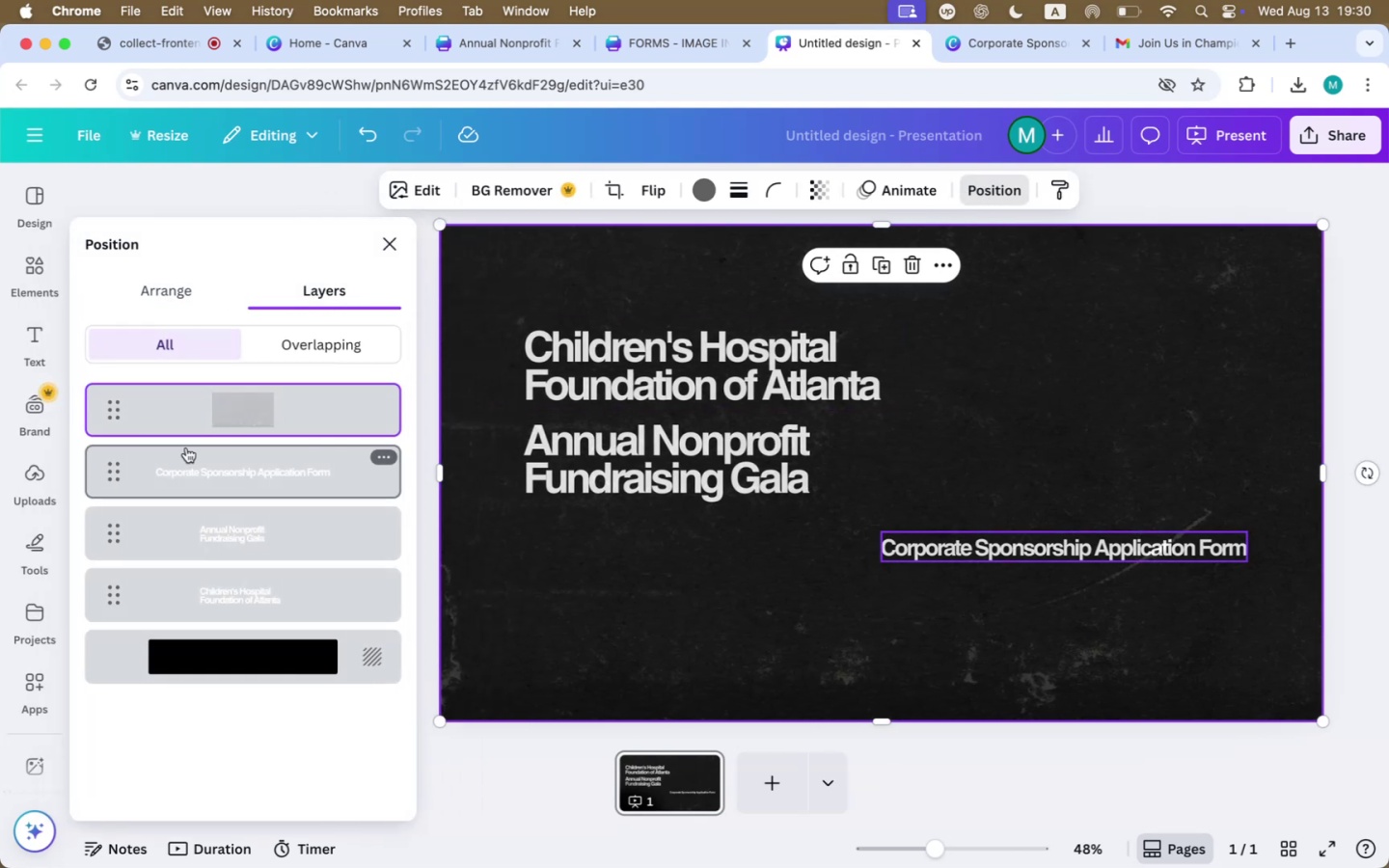 
left_click_drag(start_coordinate=[234, 427], to_coordinate=[234, 622])
 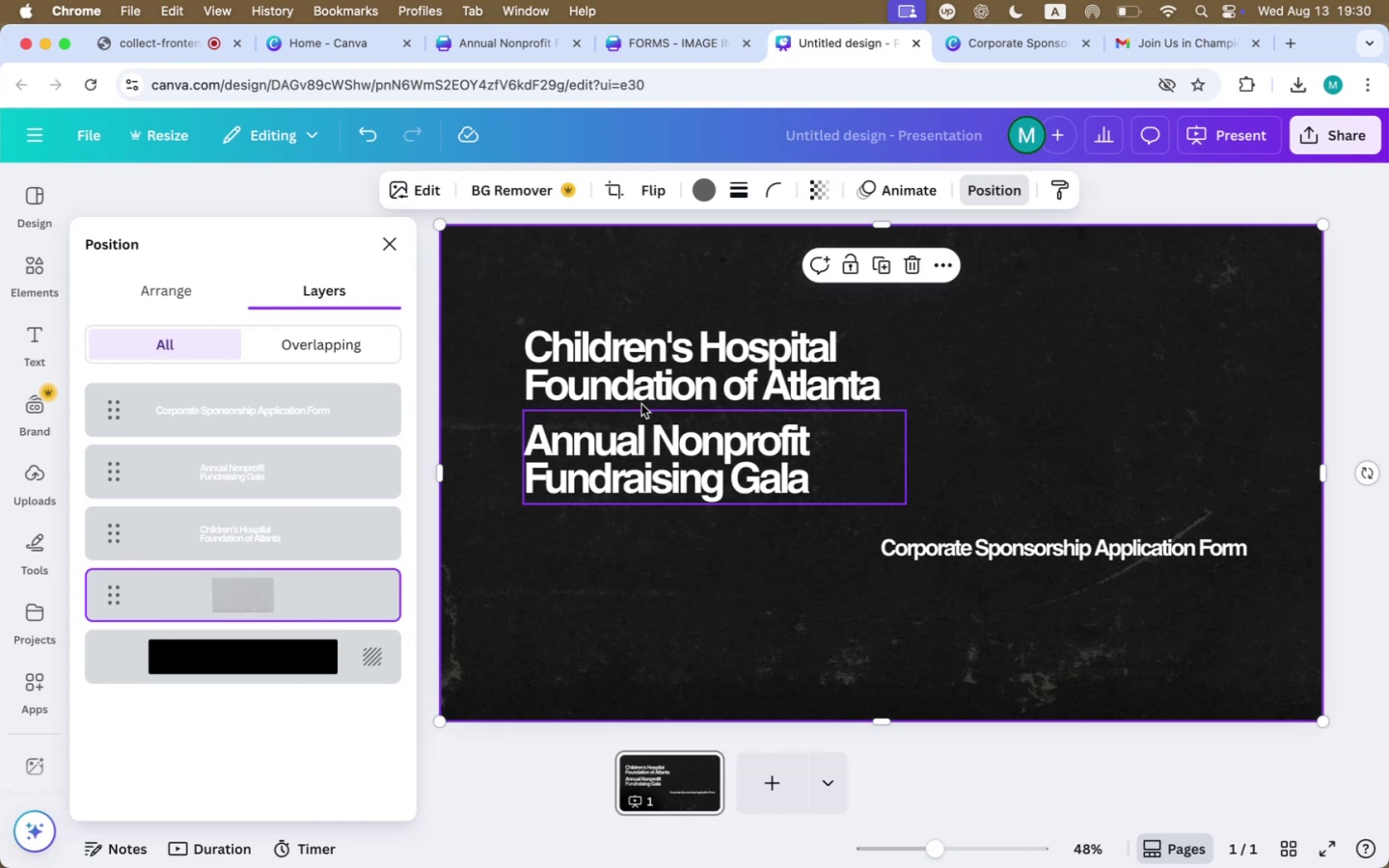 
hold_key(key=ShiftLeft, duration=0.34)
 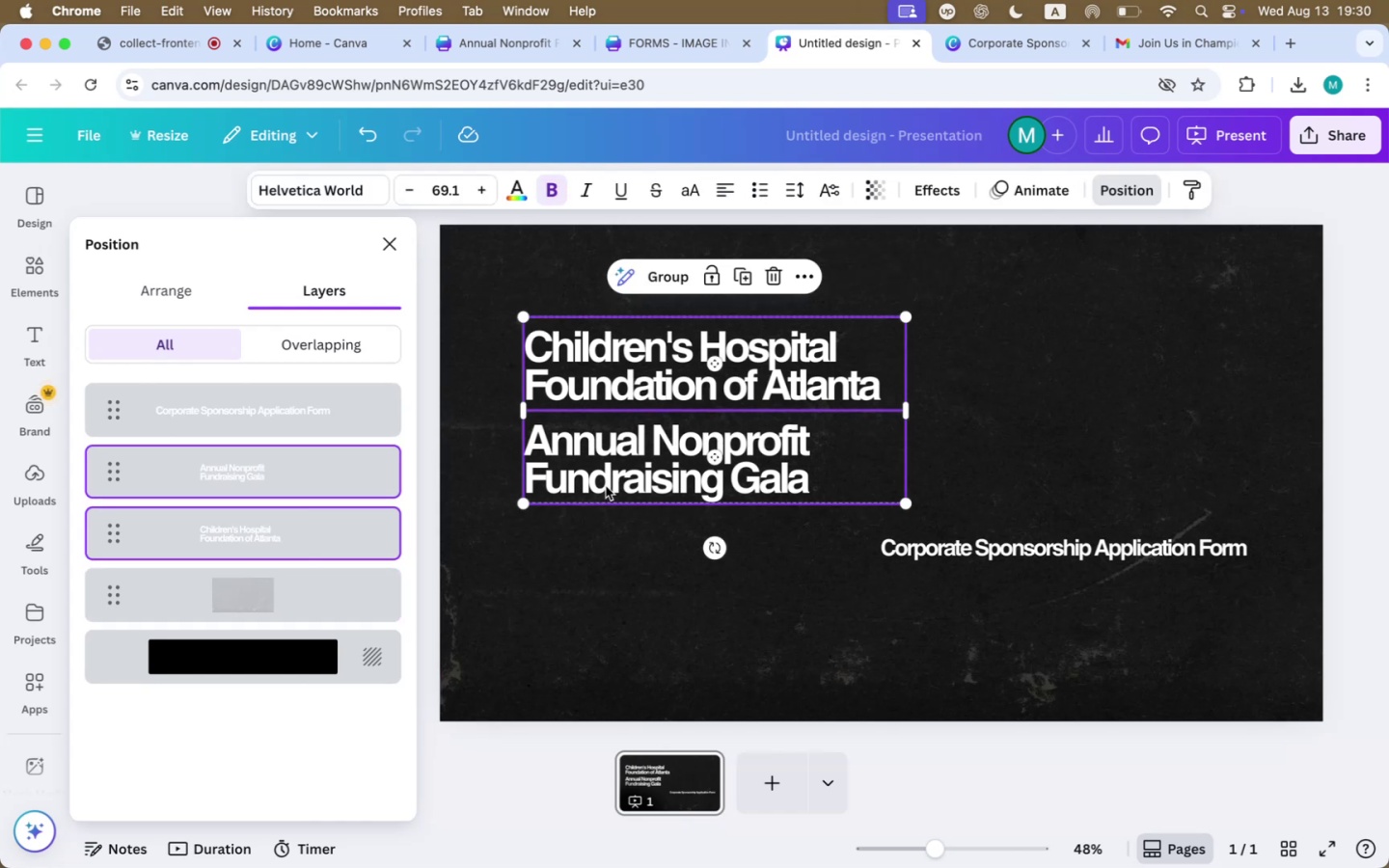 
left_click_drag(start_coordinate=[614, 465], to_coordinate=[581, 434])
 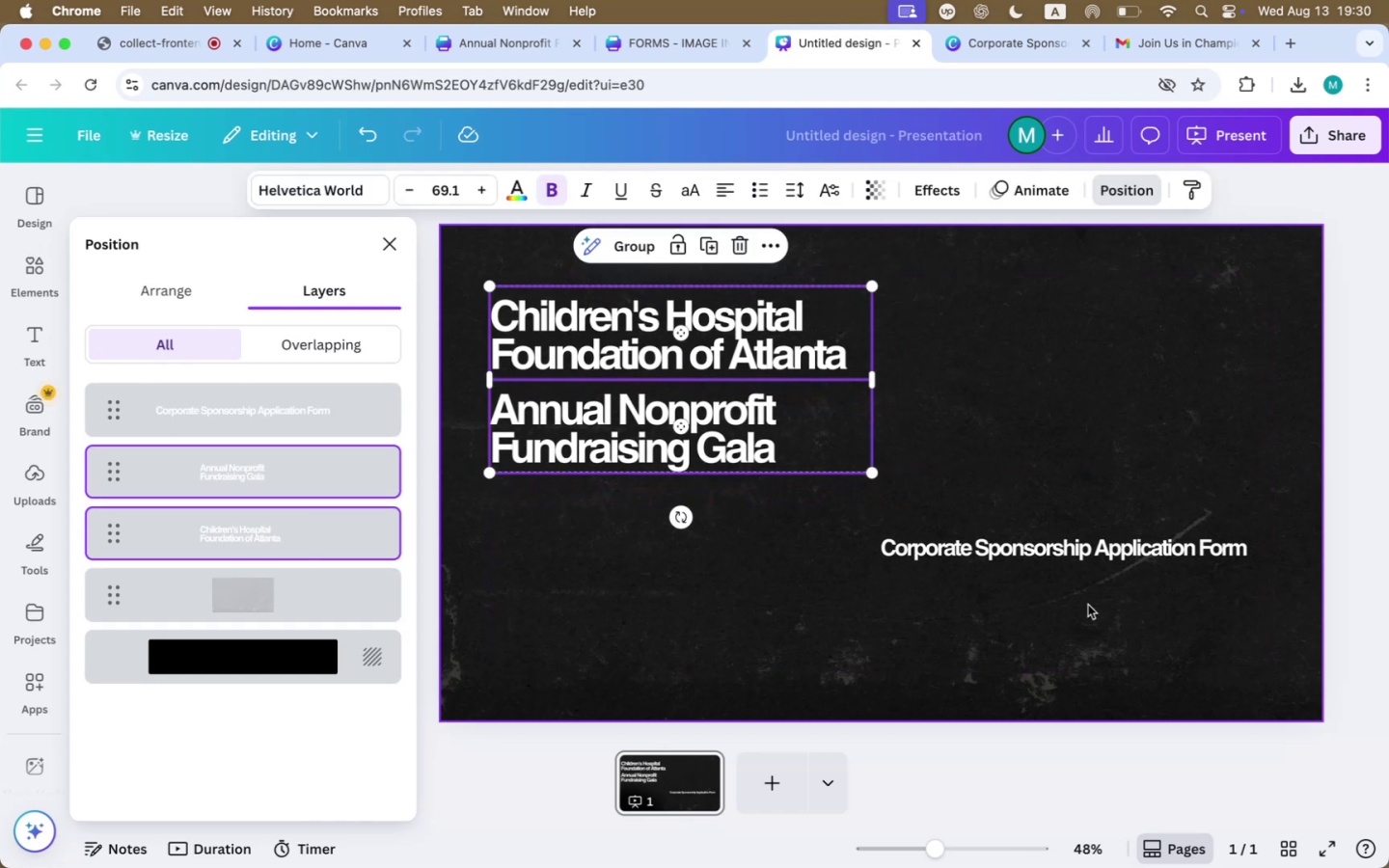 
left_click_drag(start_coordinate=[1067, 556], to_coordinate=[1065, 631])
 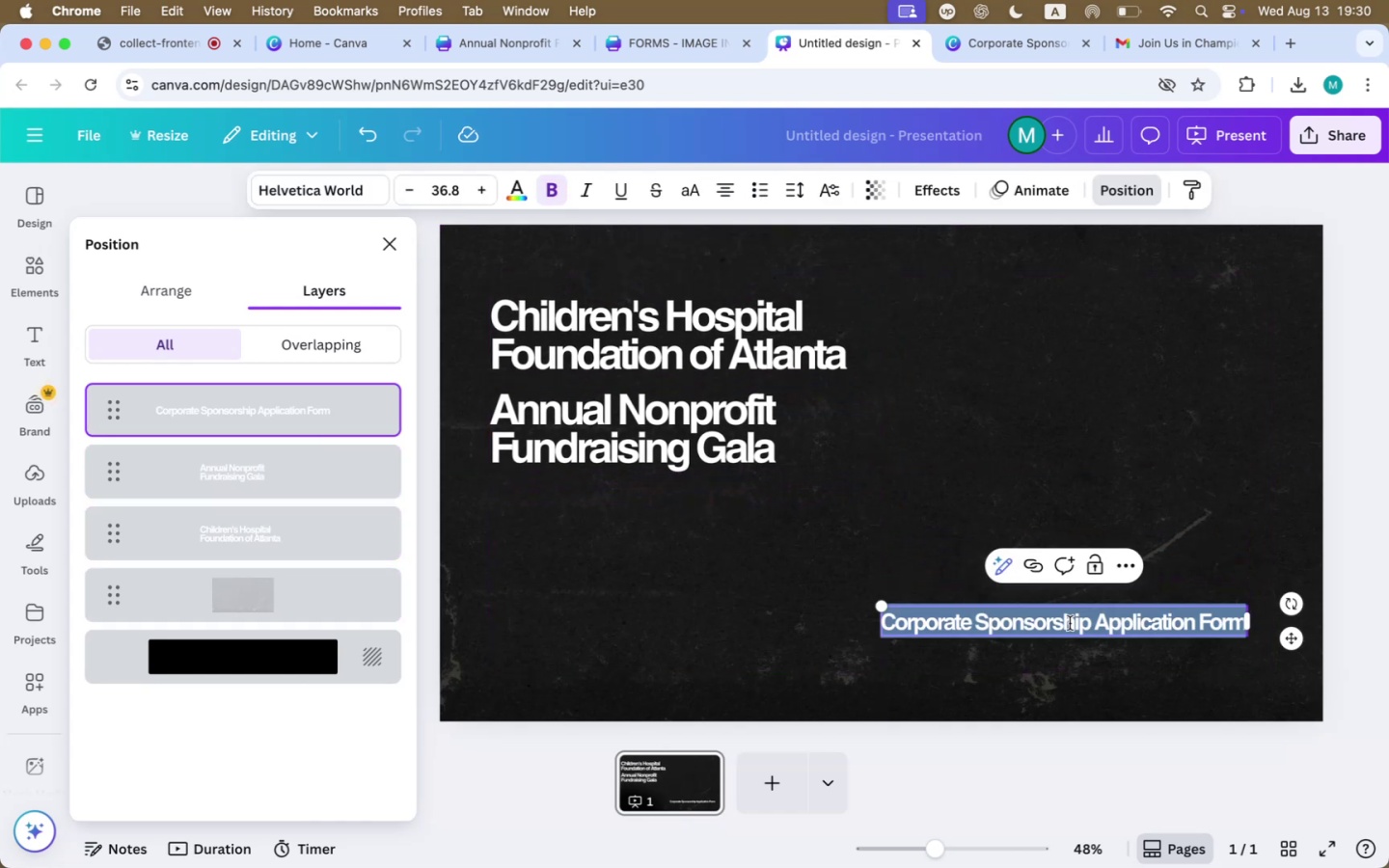 
type(Sponso)
key(Backspace)
key(Backspace)
key(Backspace)
key(Backspace)
key(Backspace)
key(Backspace)
type(Corporate Sponsorship Proposal)
 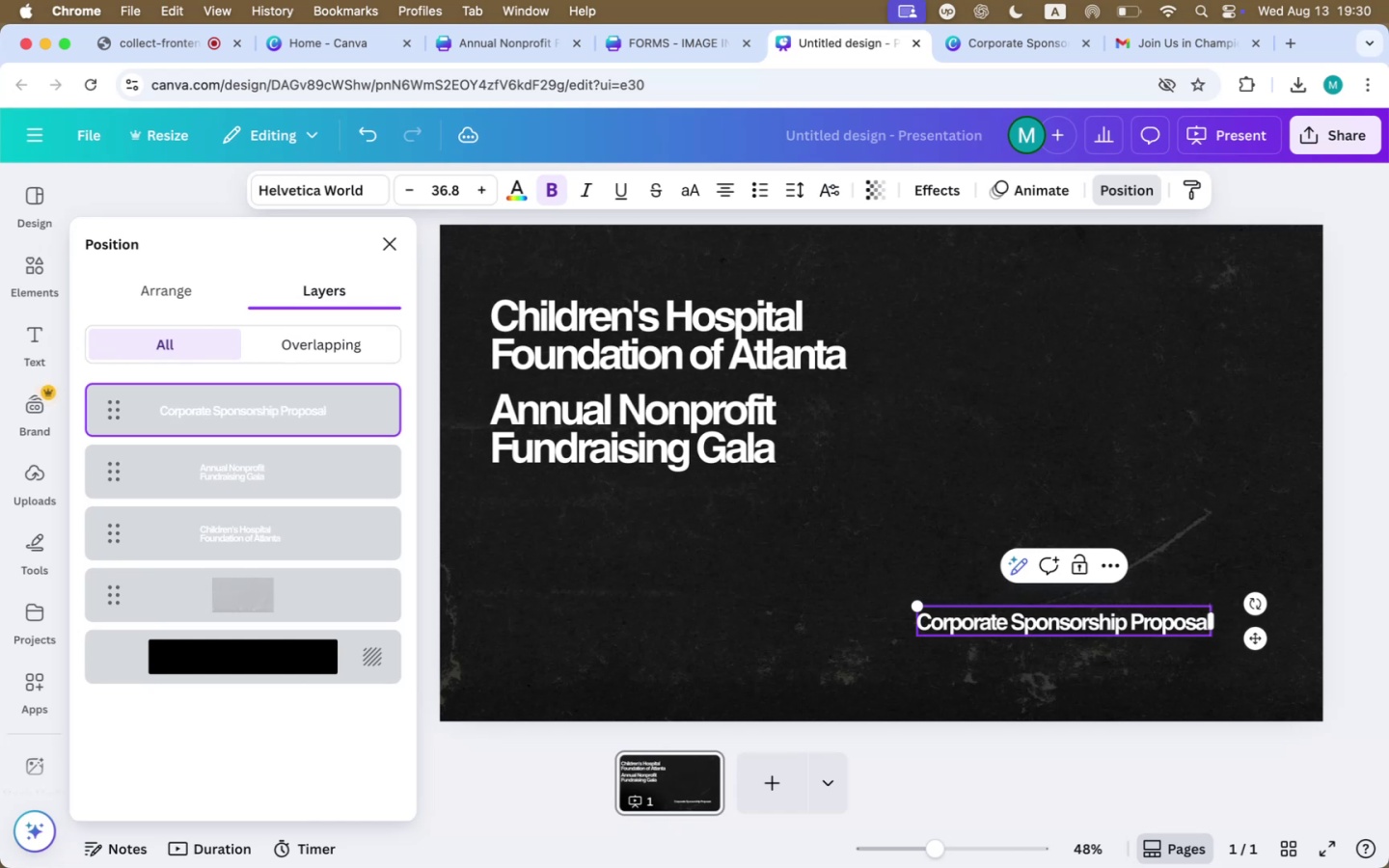 
left_click([982, 43])
 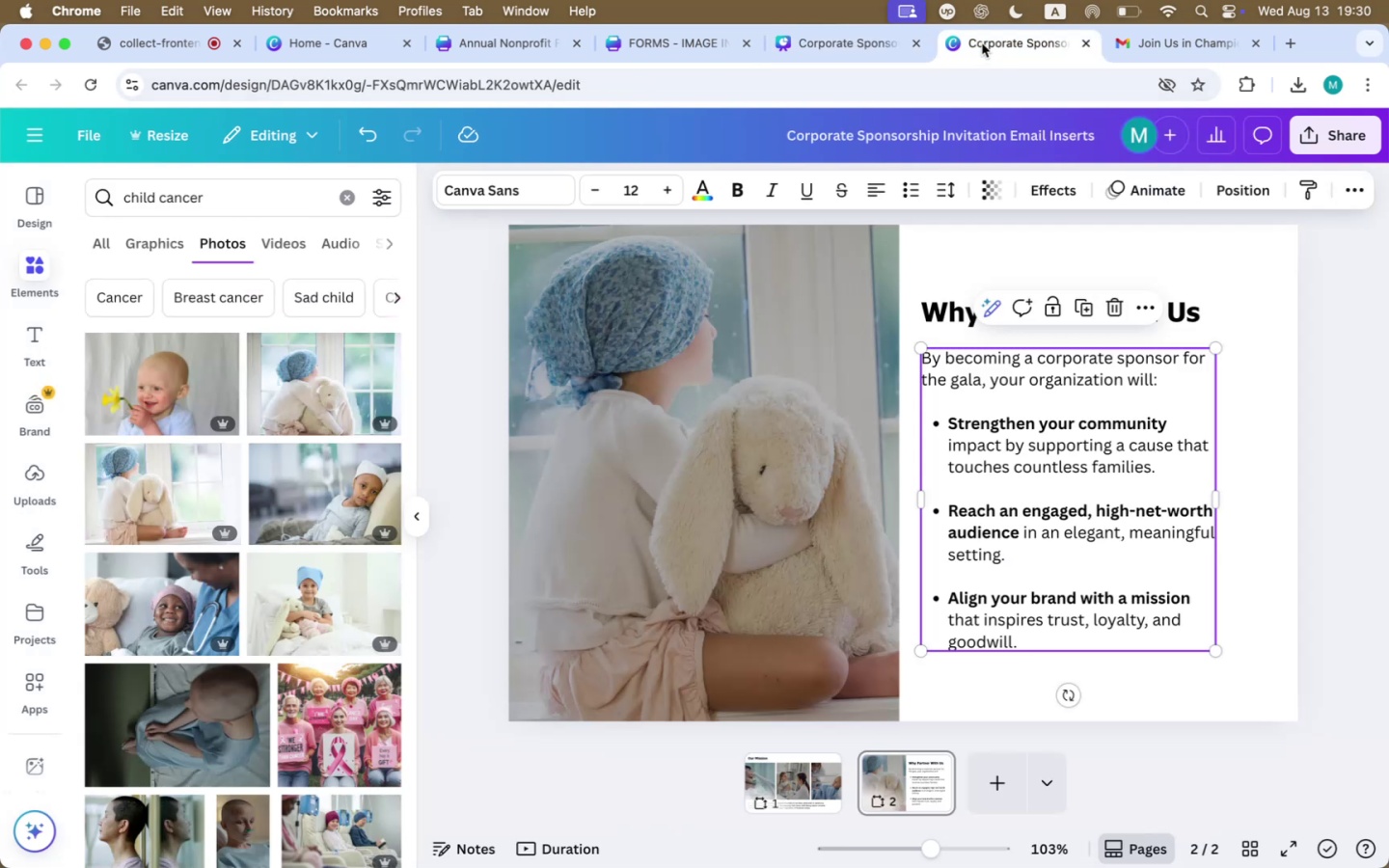 
key(Meta+Tab)
 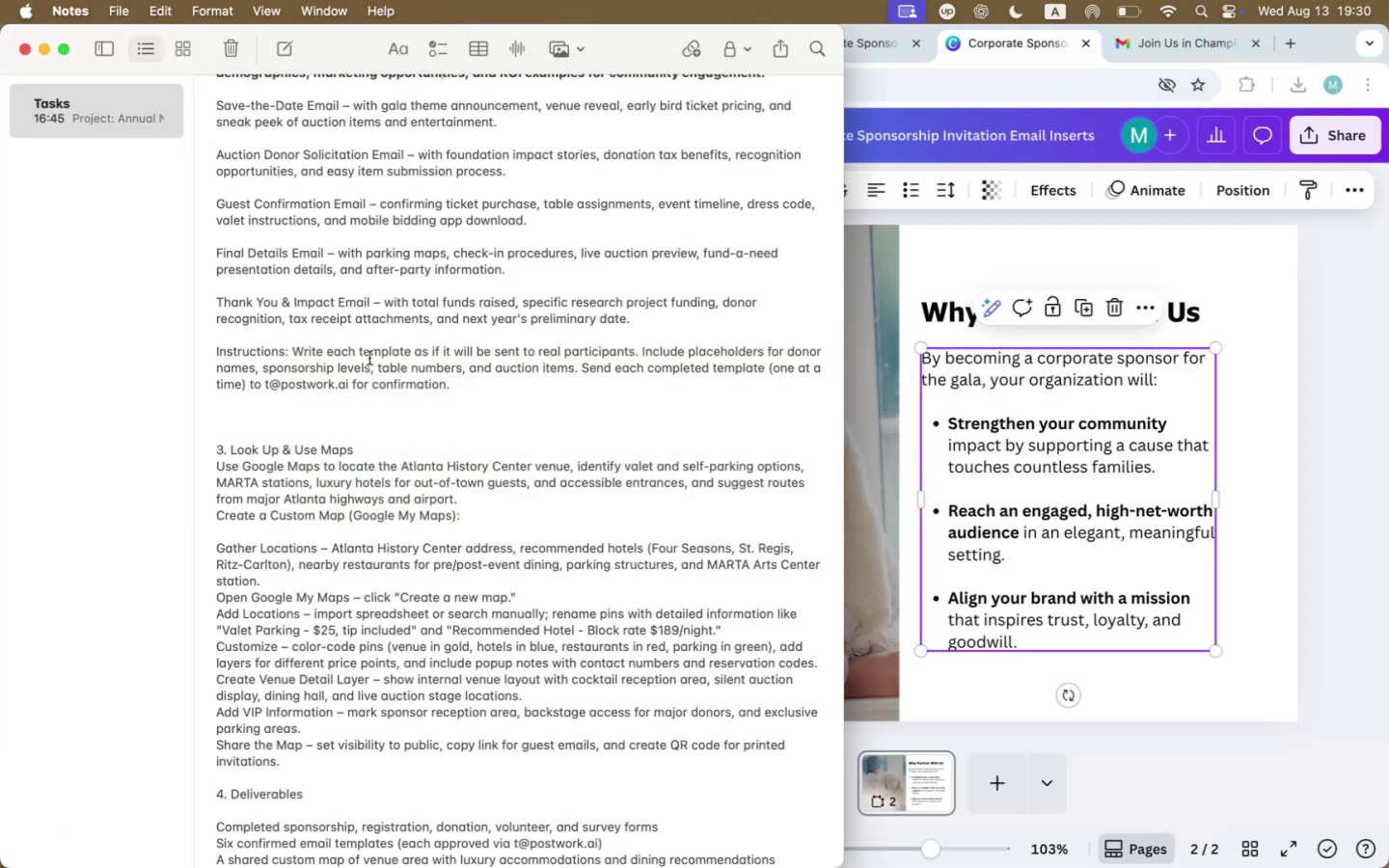 
scroll: coordinate [400, 501], scroll_direction: up, amount: 17.0
 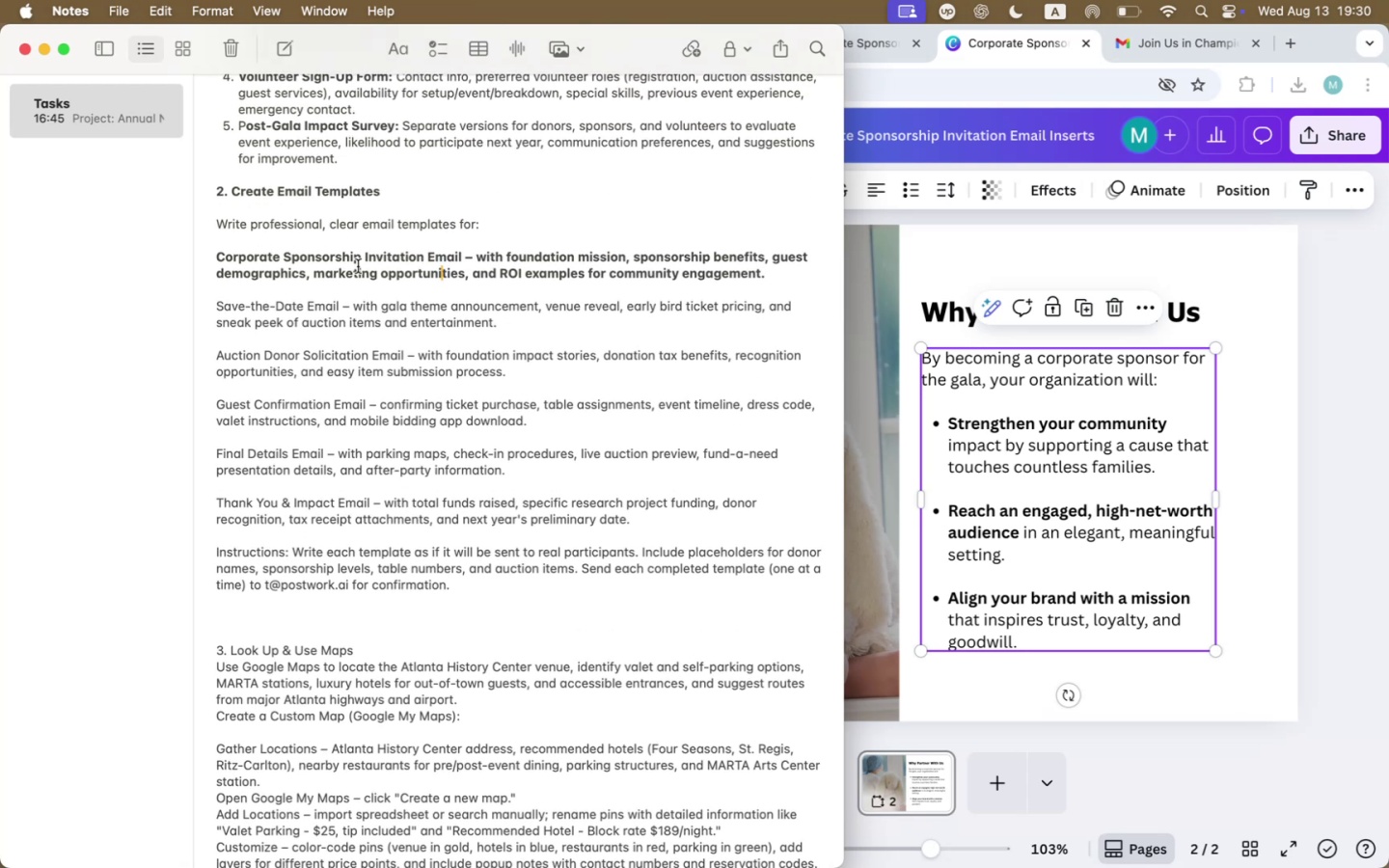 
key(Meta+Tab)
 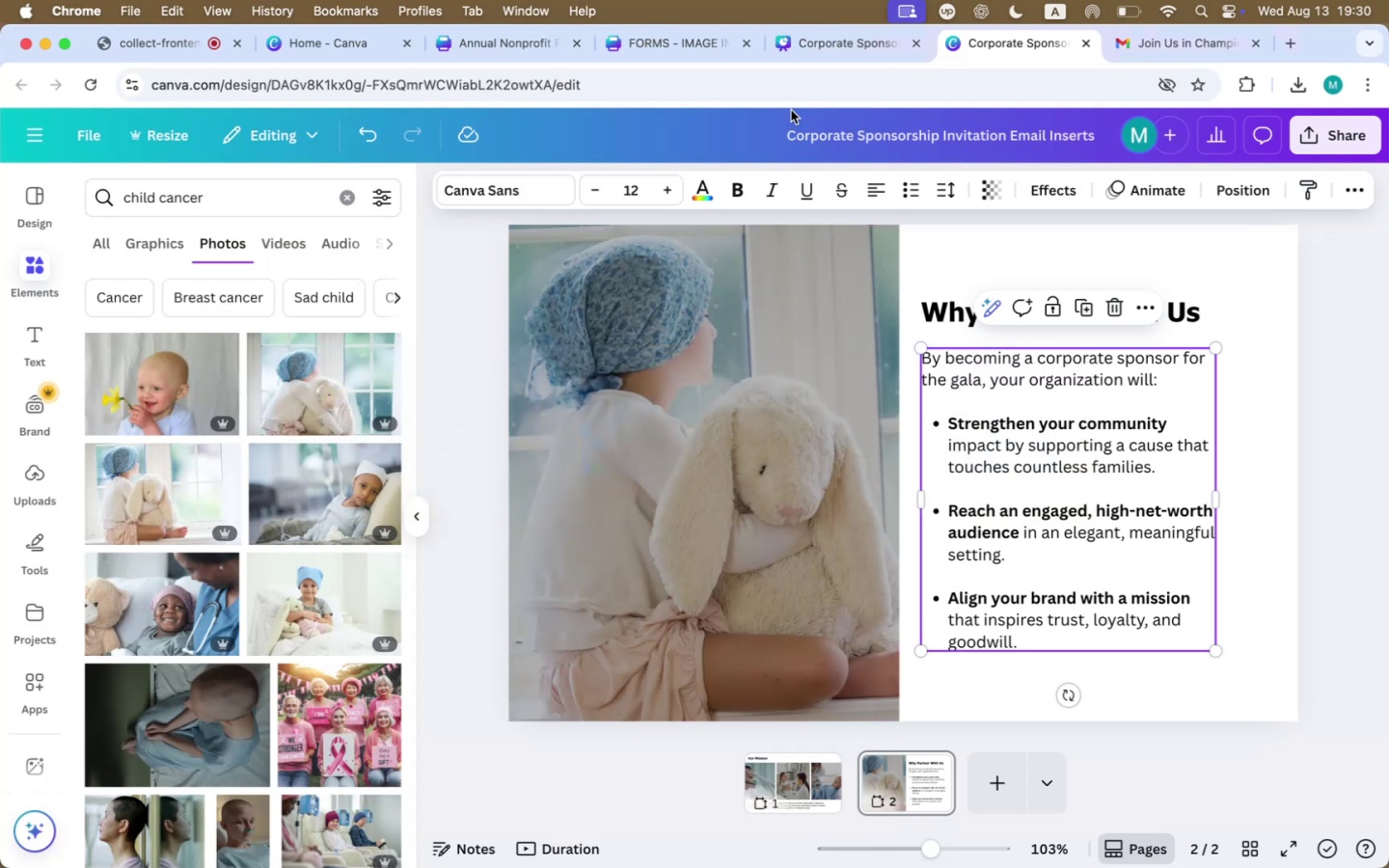 
left_click([839, 53])
 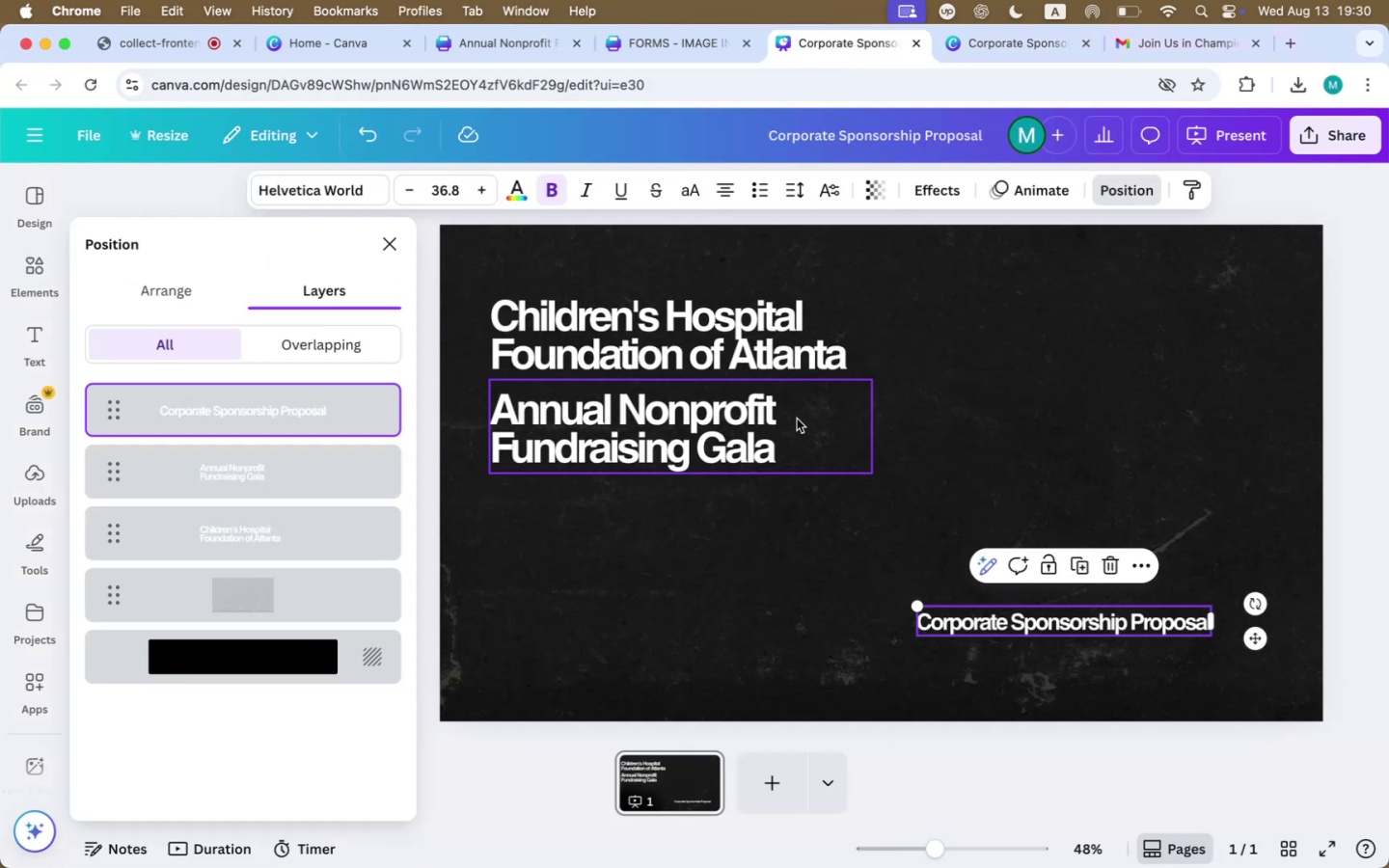 
left_click_drag(start_coordinate=[646, 425], to_coordinate=[646, 445])
 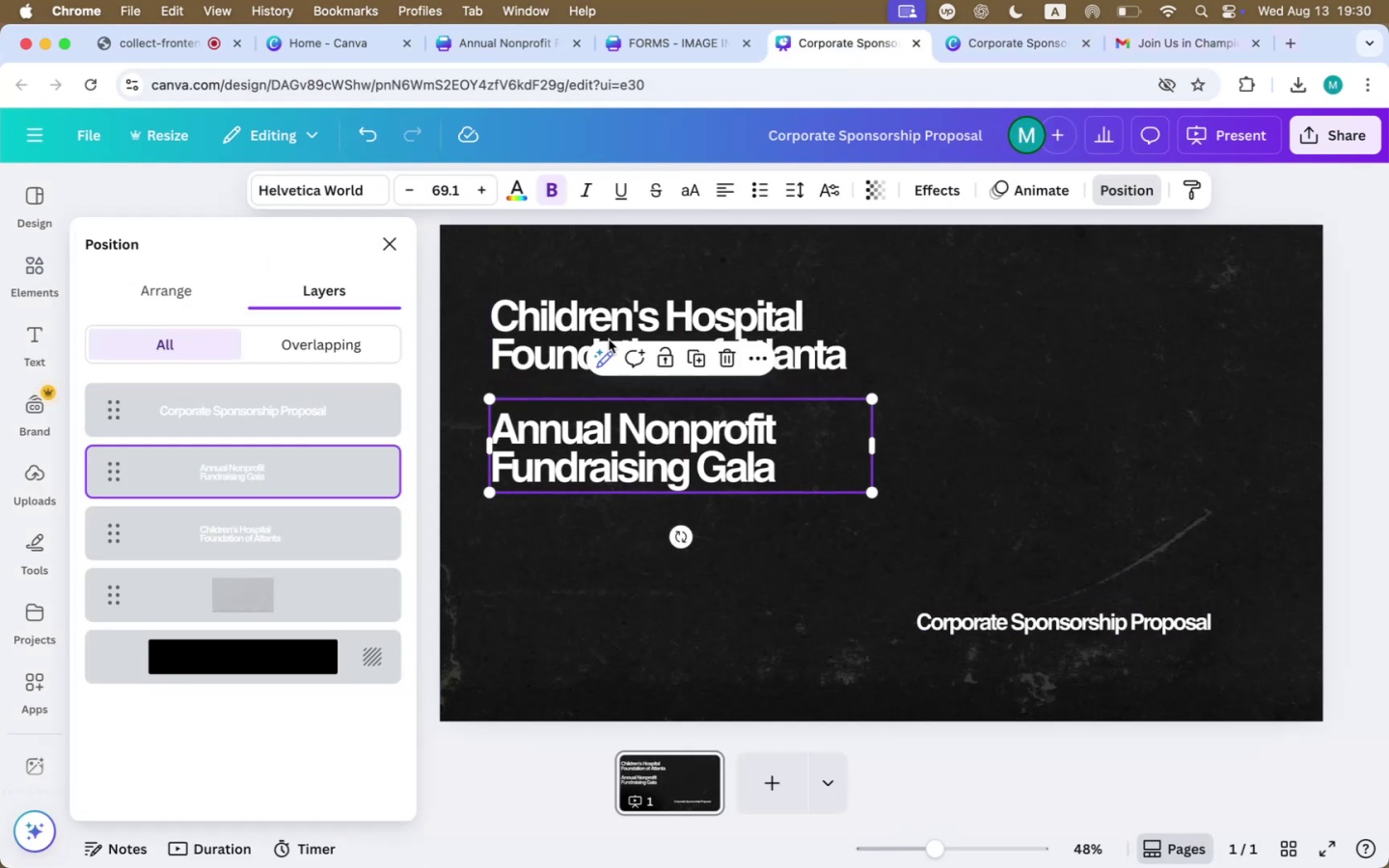 
left_click_drag(start_coordinate=[591, 329], to_coordinate=[591, 338])
 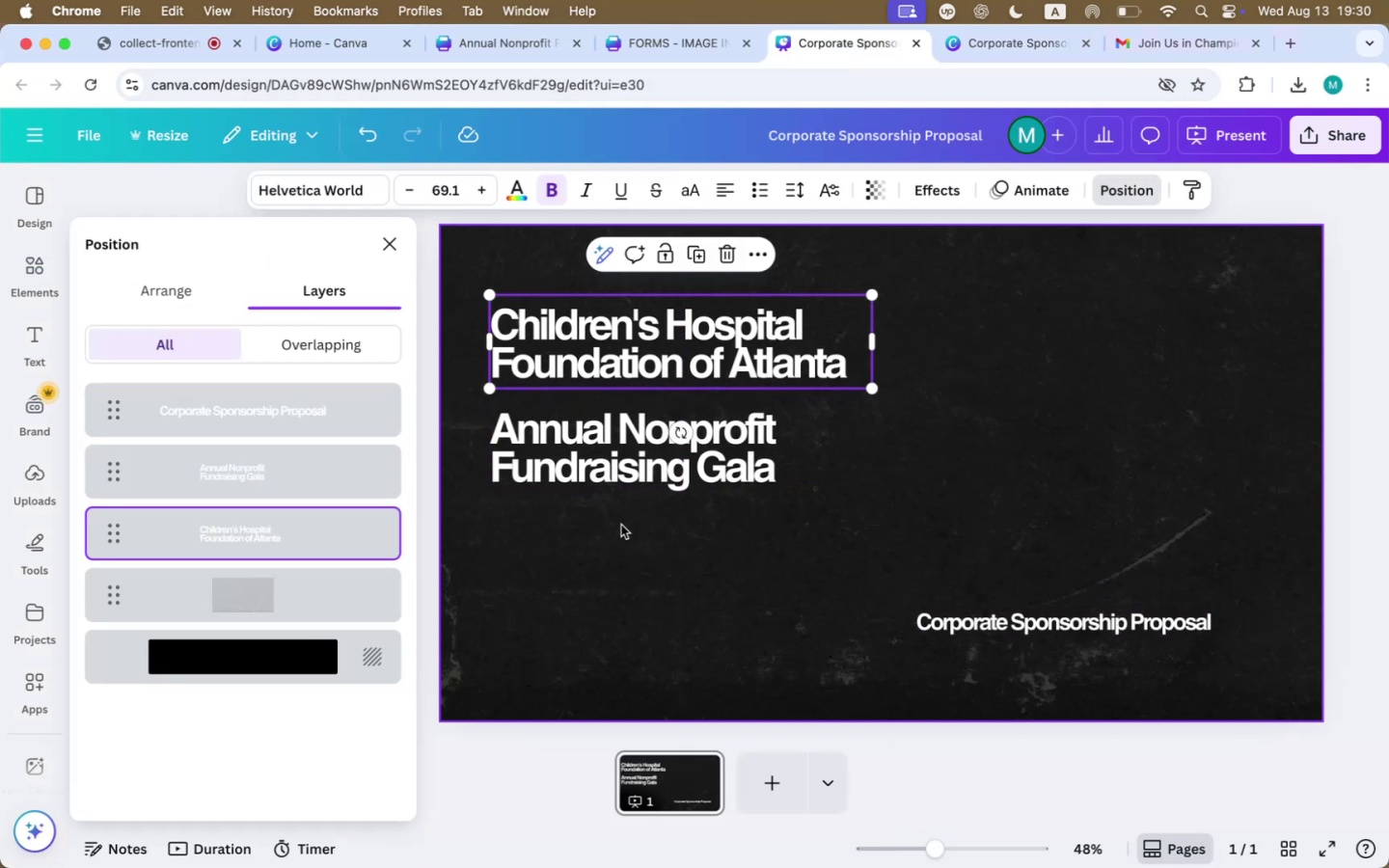 
left_click([621, 525])
 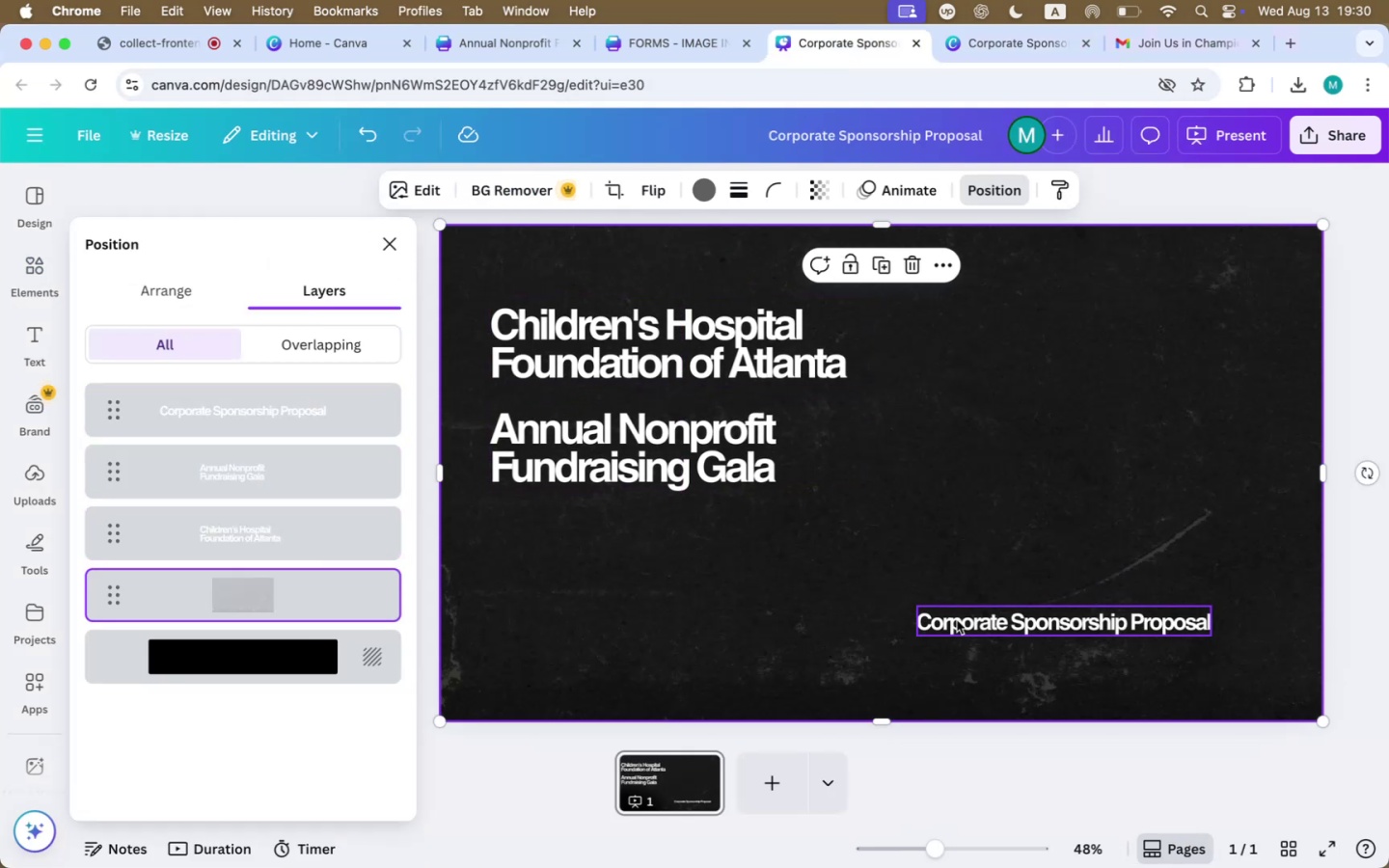 
double_click([958, 618])
 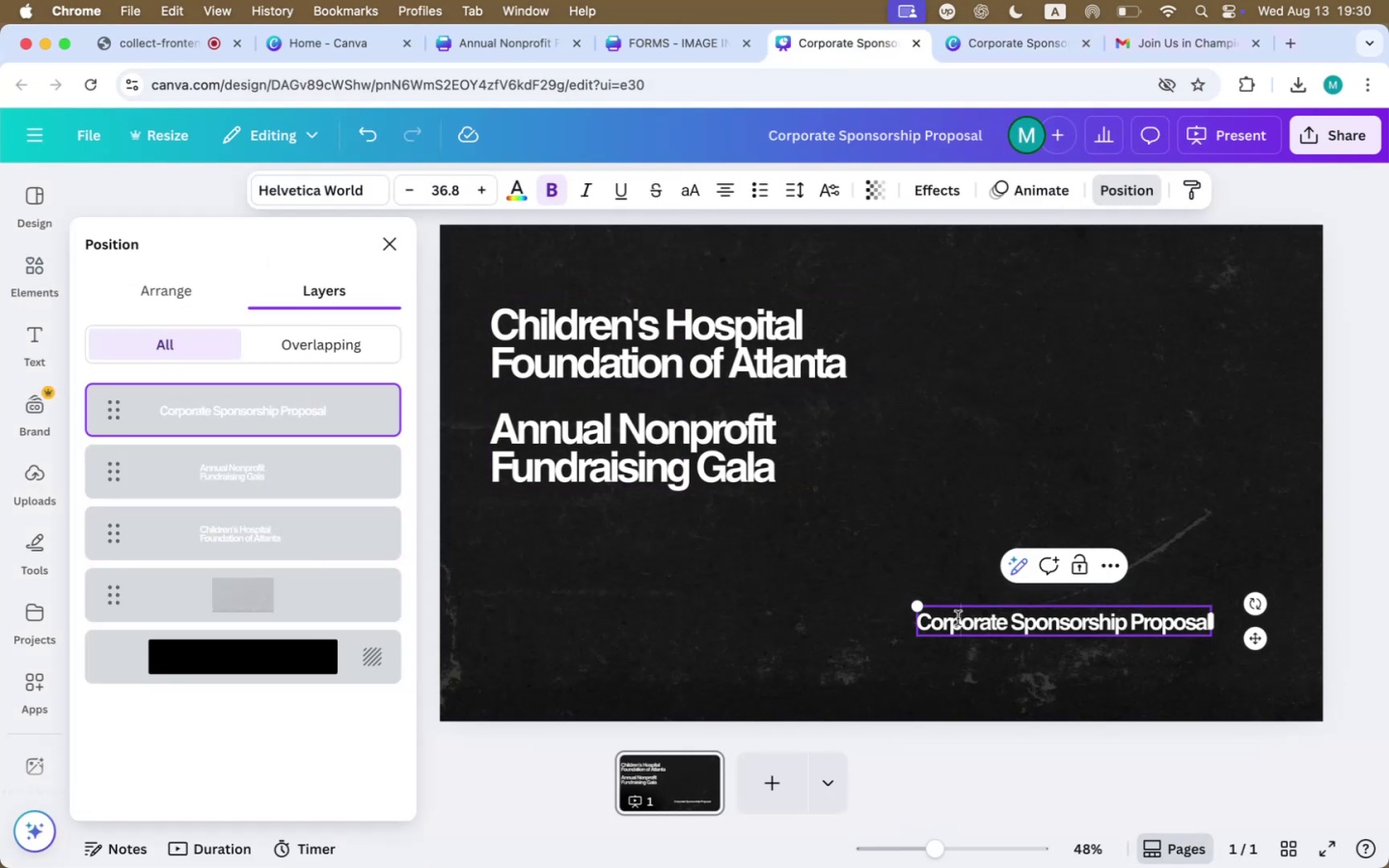 
triple_click([958, 618])
 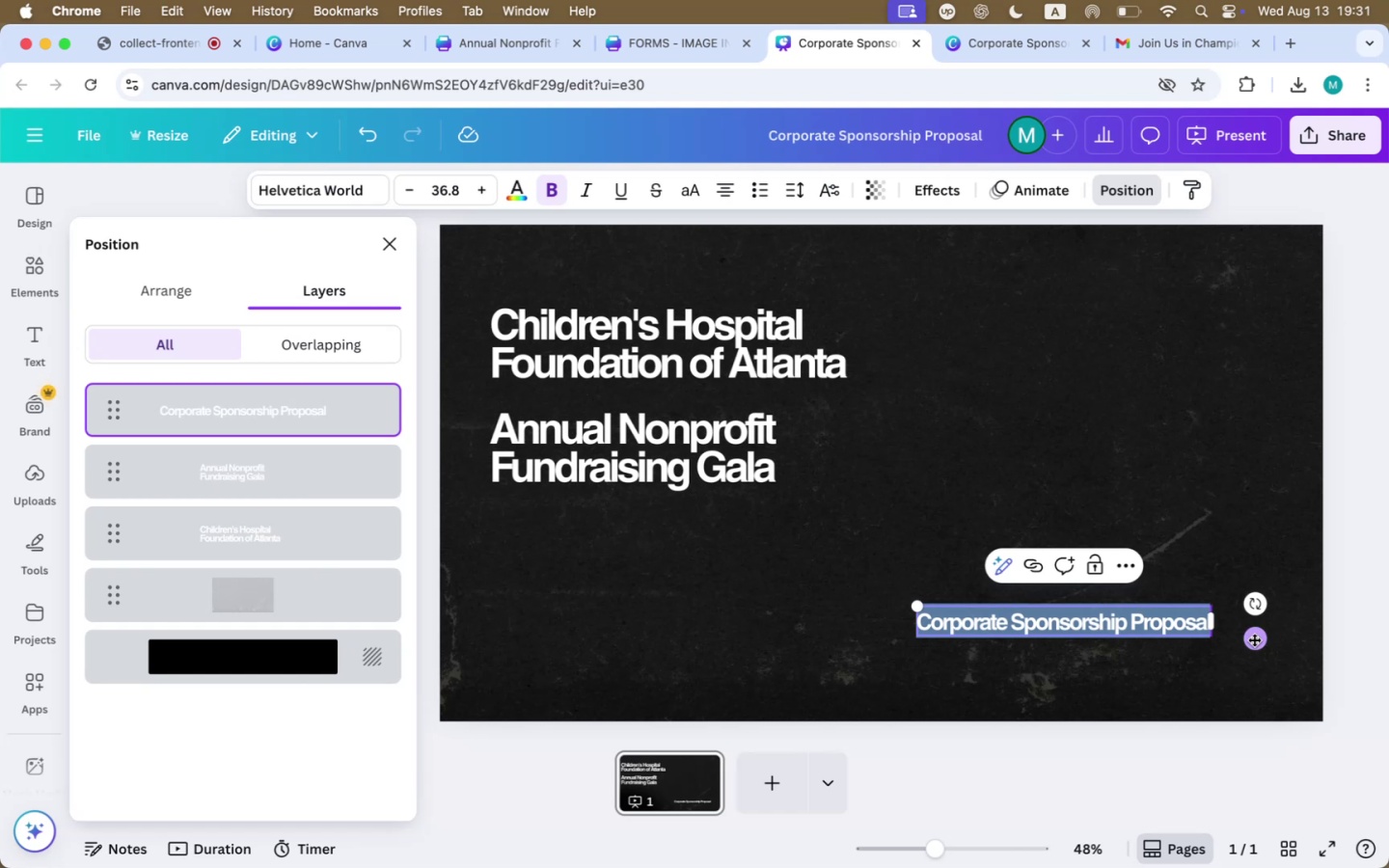 
left_click_drag(start_coordinate=[1265, 646], to_coordinate=[1297, 645])
 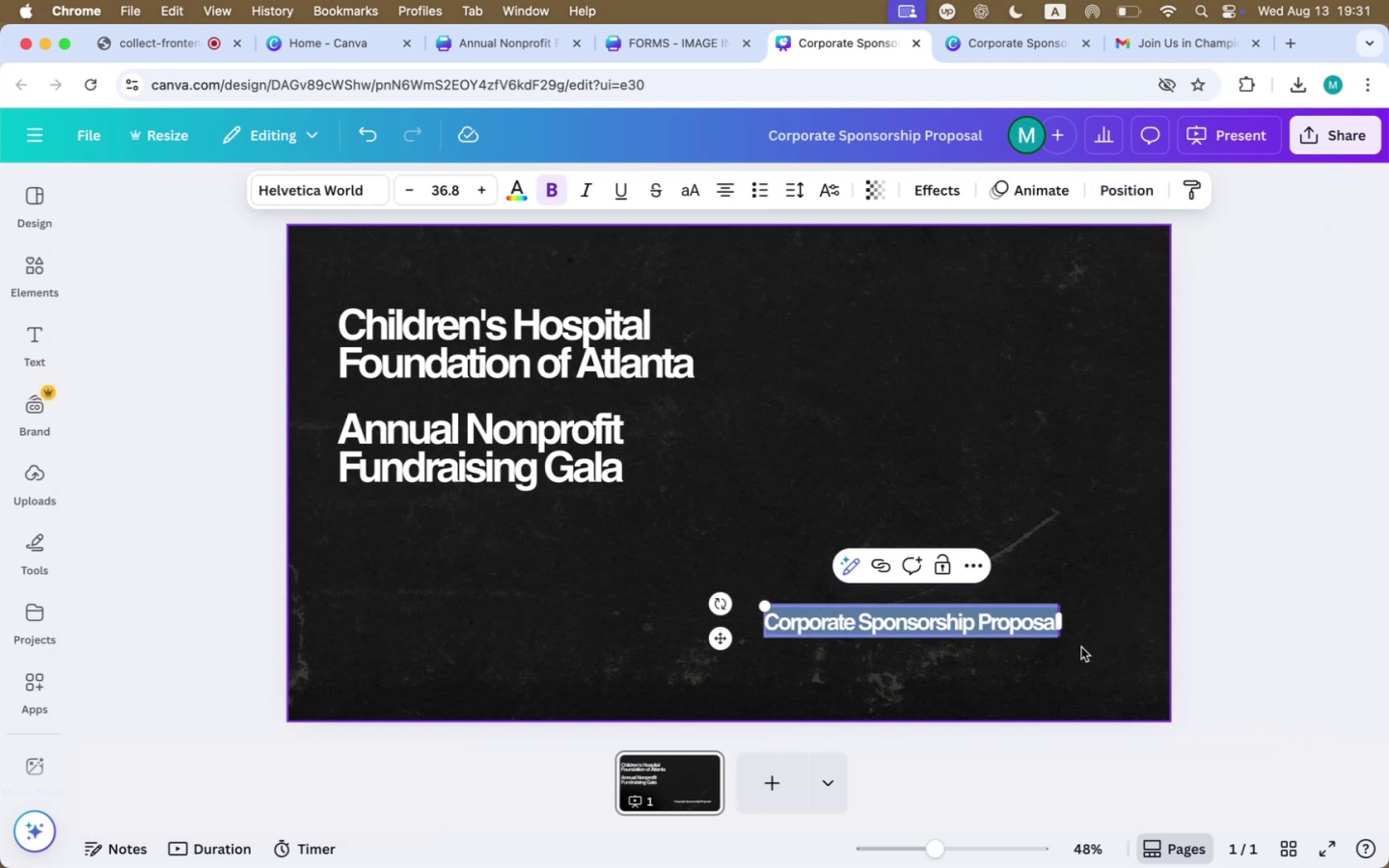 
left_click([948, 626])
 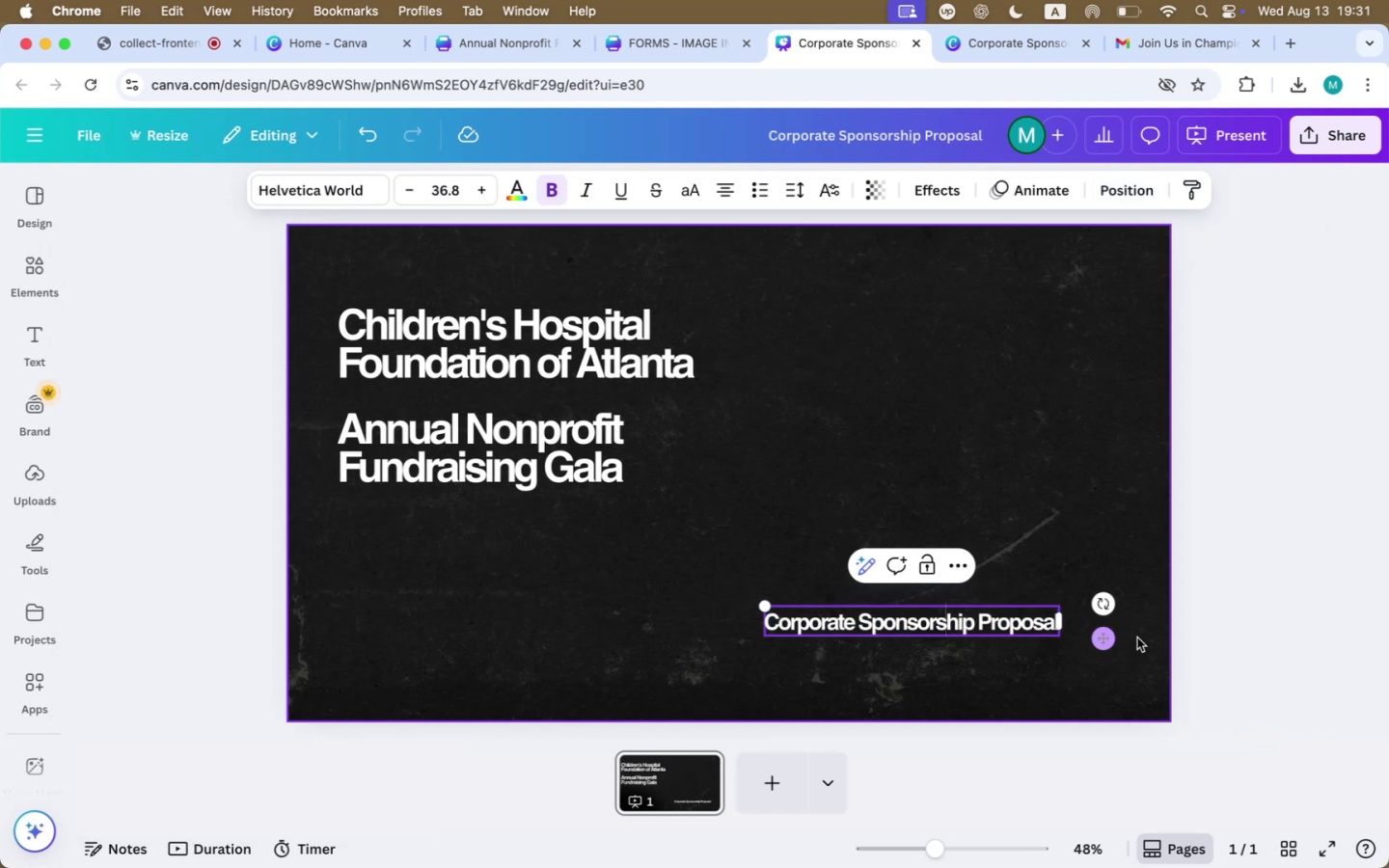 
left_click_drag(start_coordinate=[1104, 638], to_coordinate=[1162, 632])
 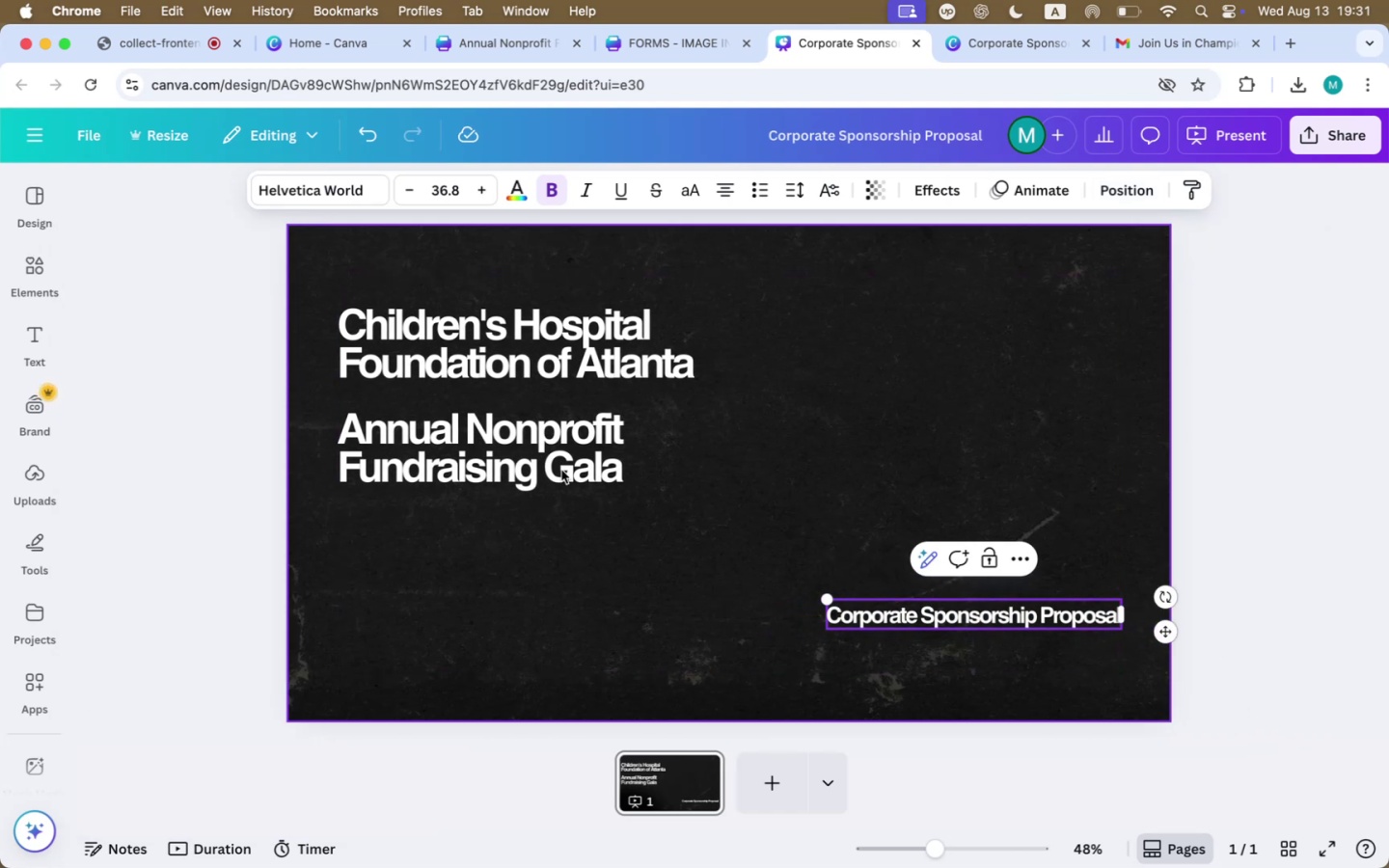 
left_click([475, 466])
 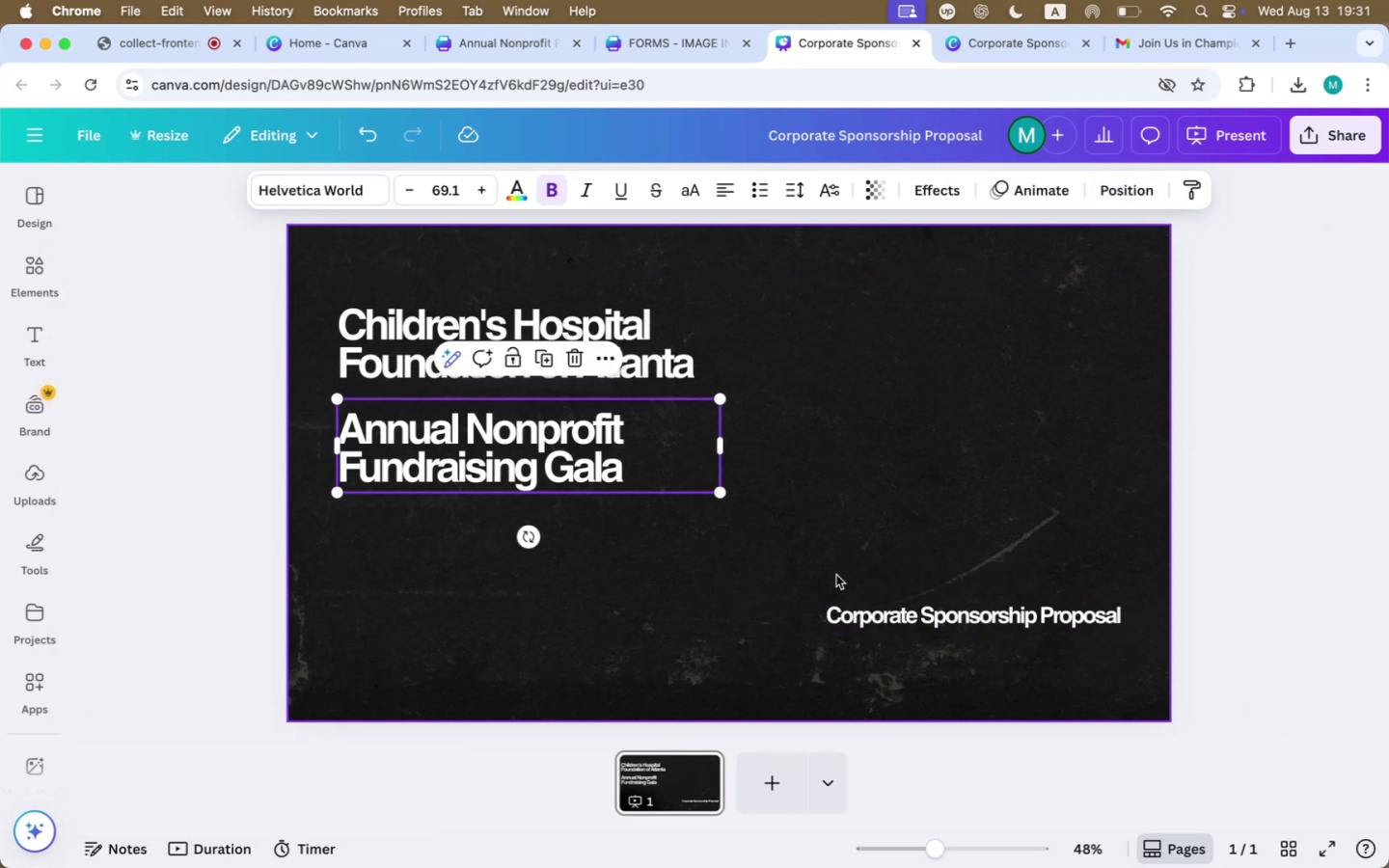 
mouse_move([885, 583])
 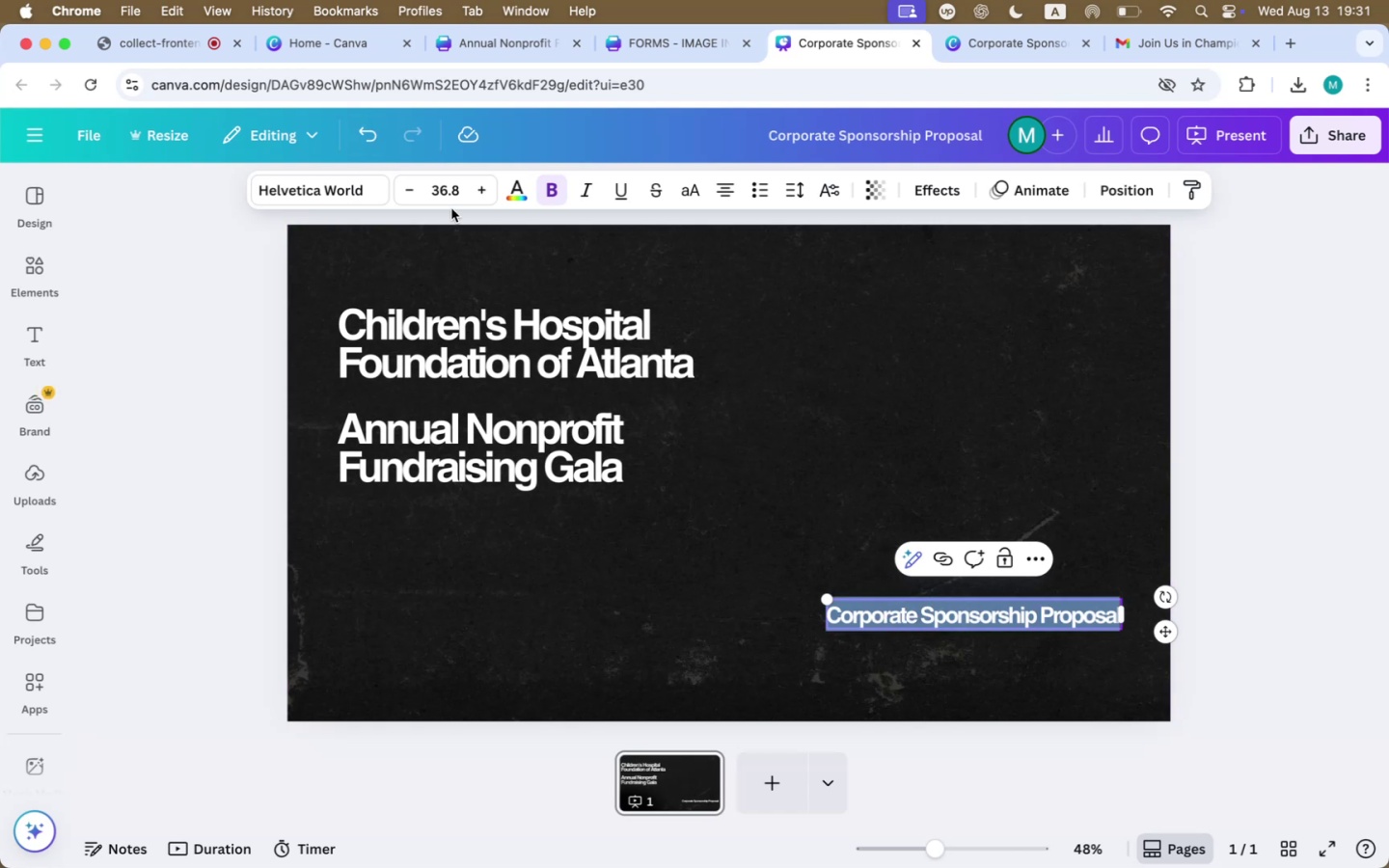 
left_click([440, 193])
 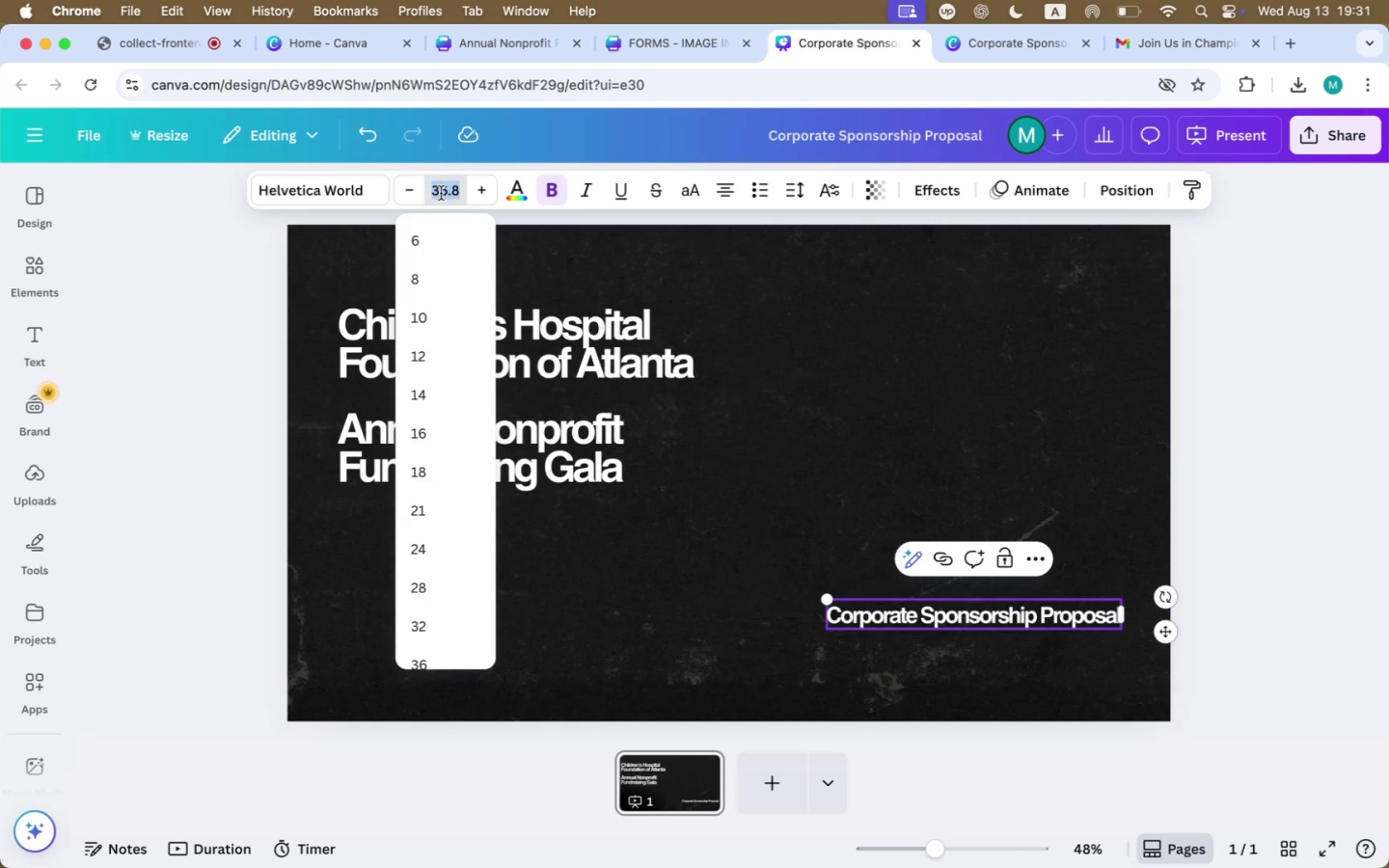 
type(45)
 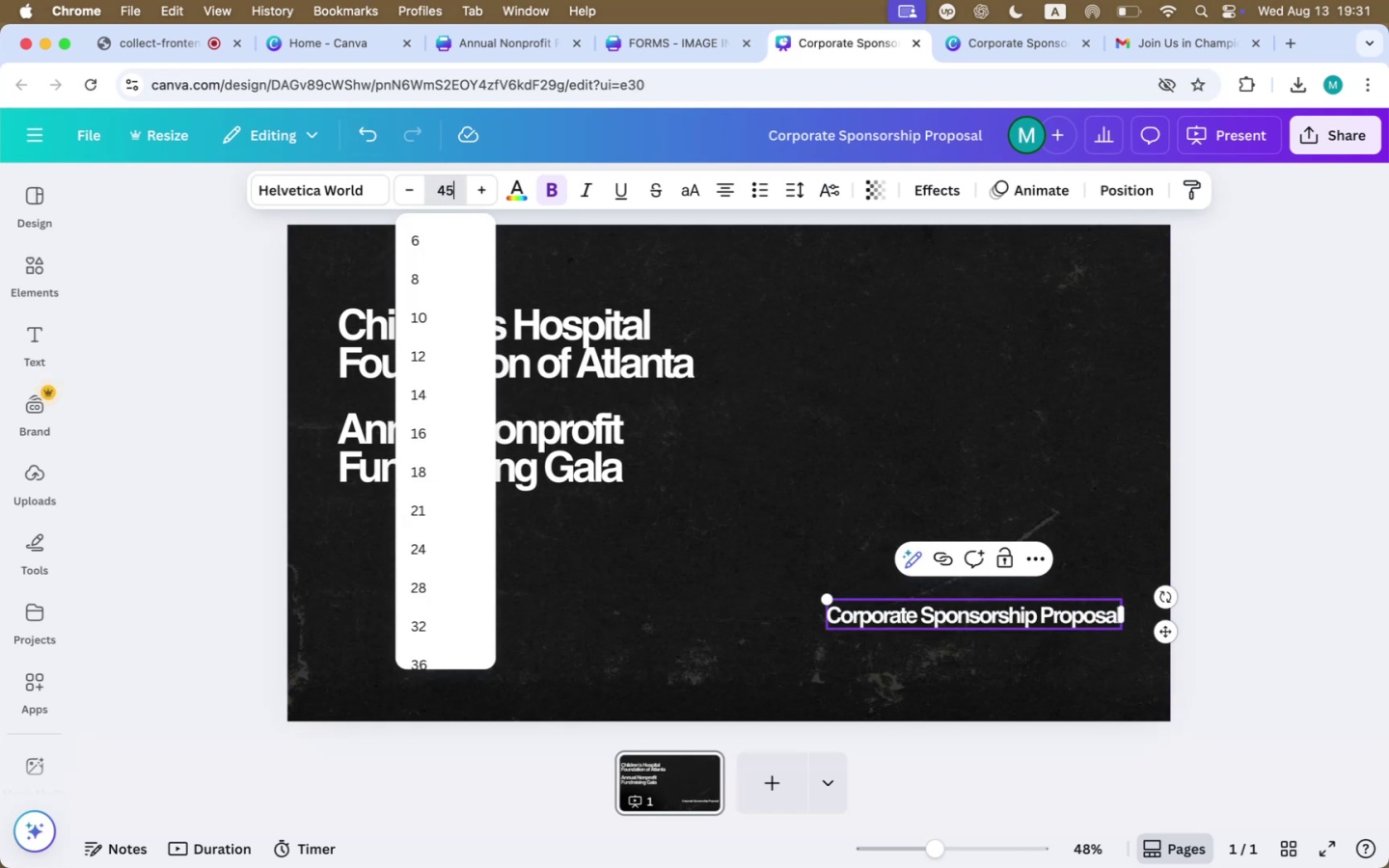 
key(Enter)
 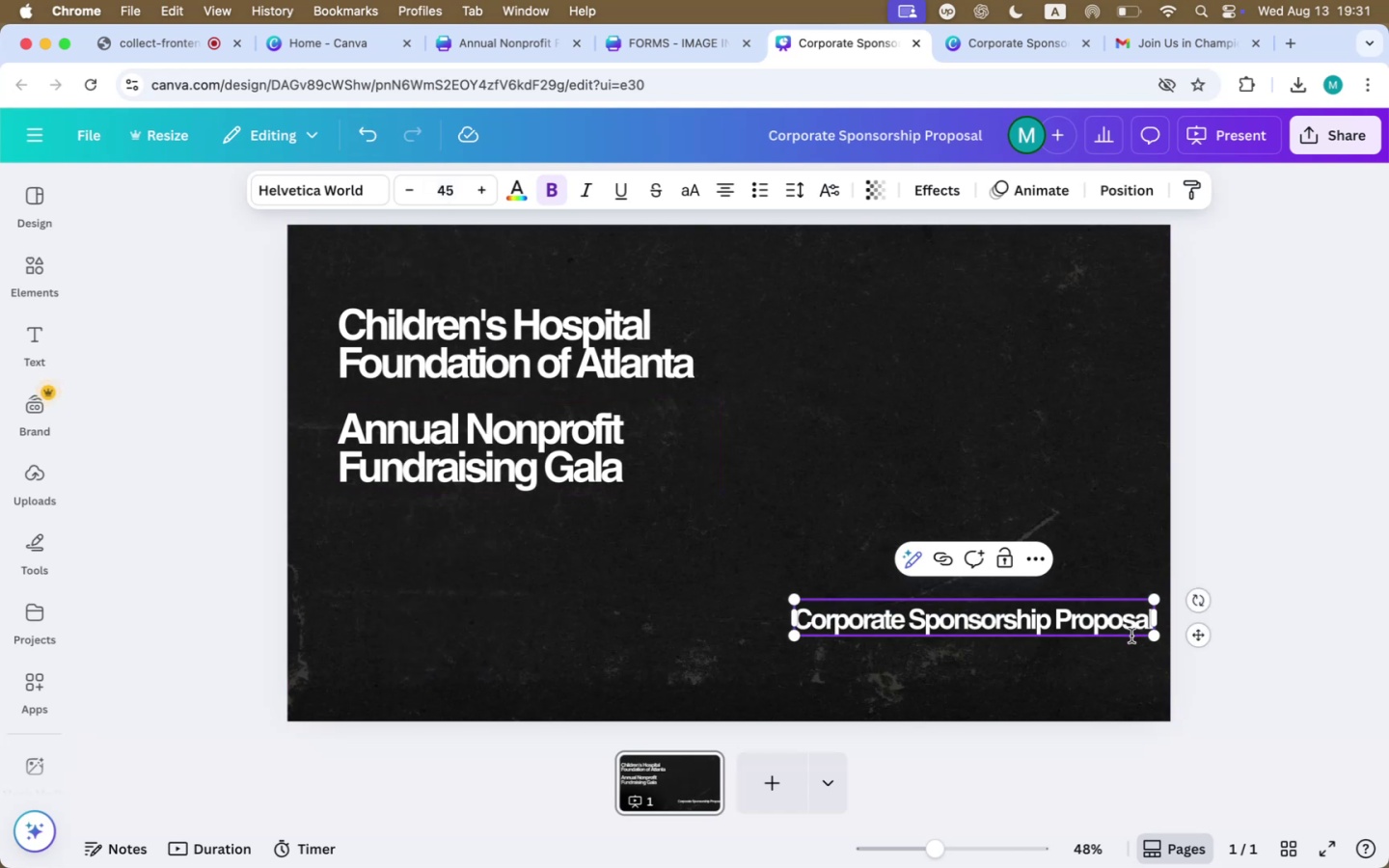 
left_click_drag(start_coordinate=[1193, 639], to_coordinate=[1138, 640])
 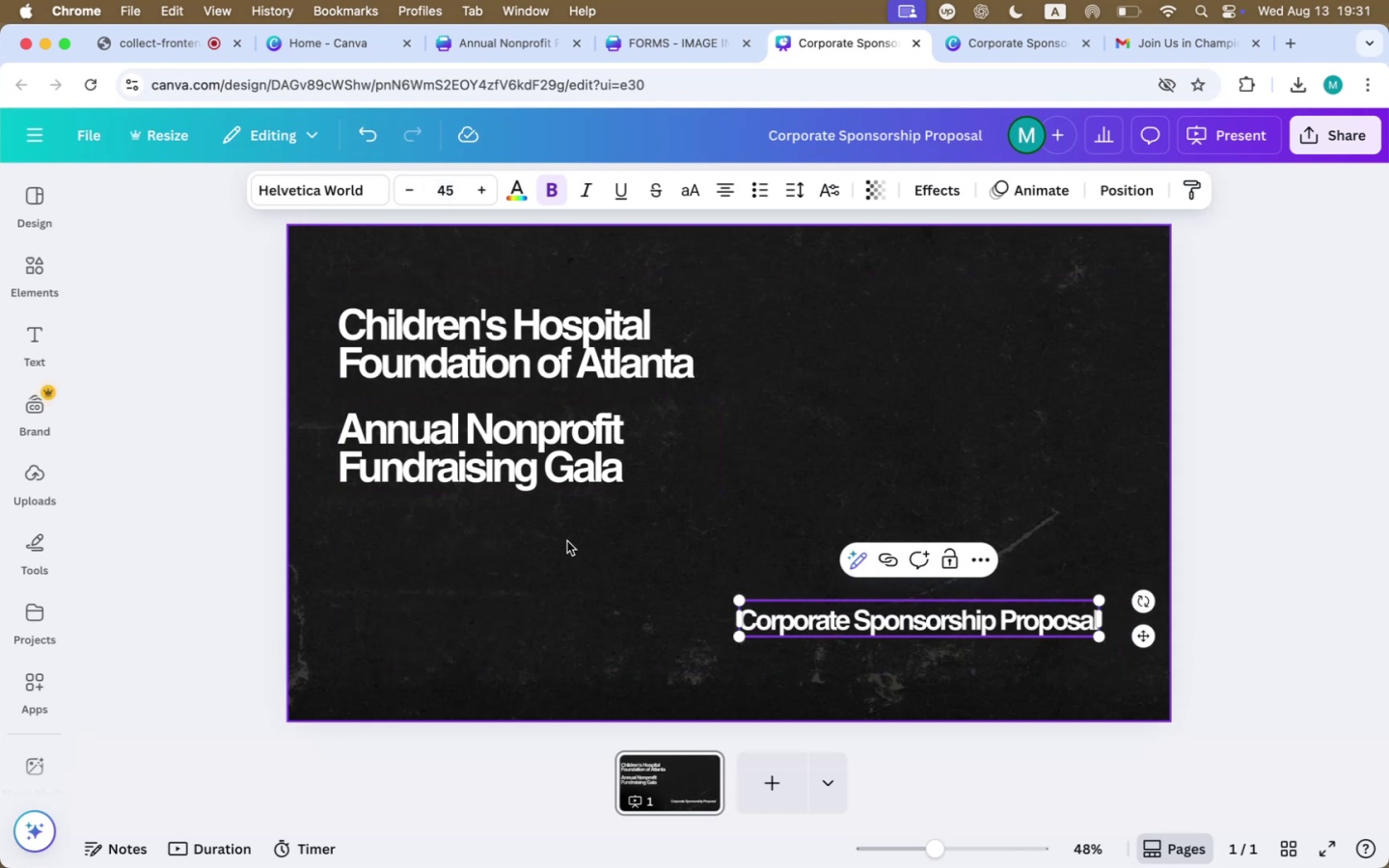 
left_click([567, 541])
 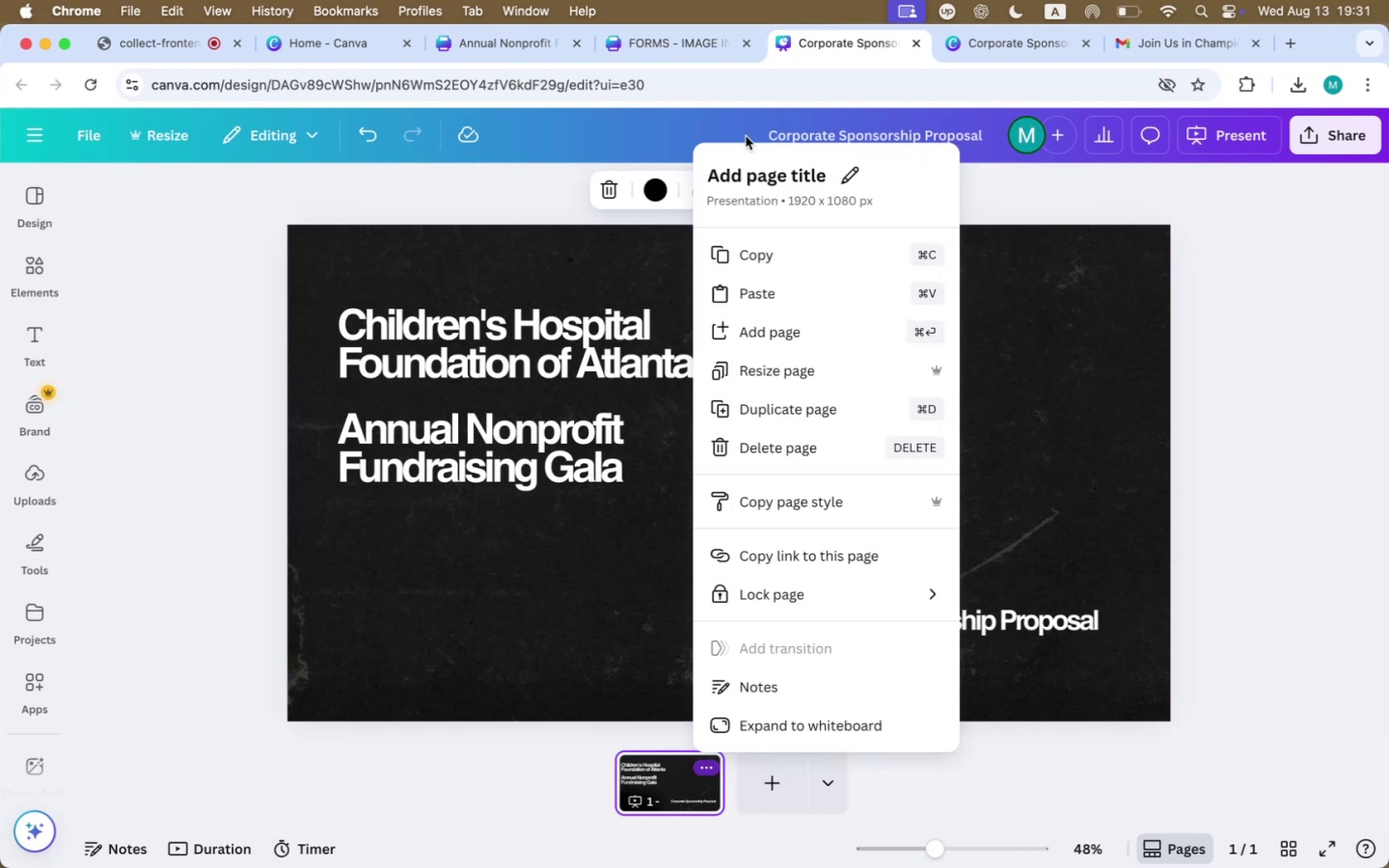 
left_click([800, 417])
 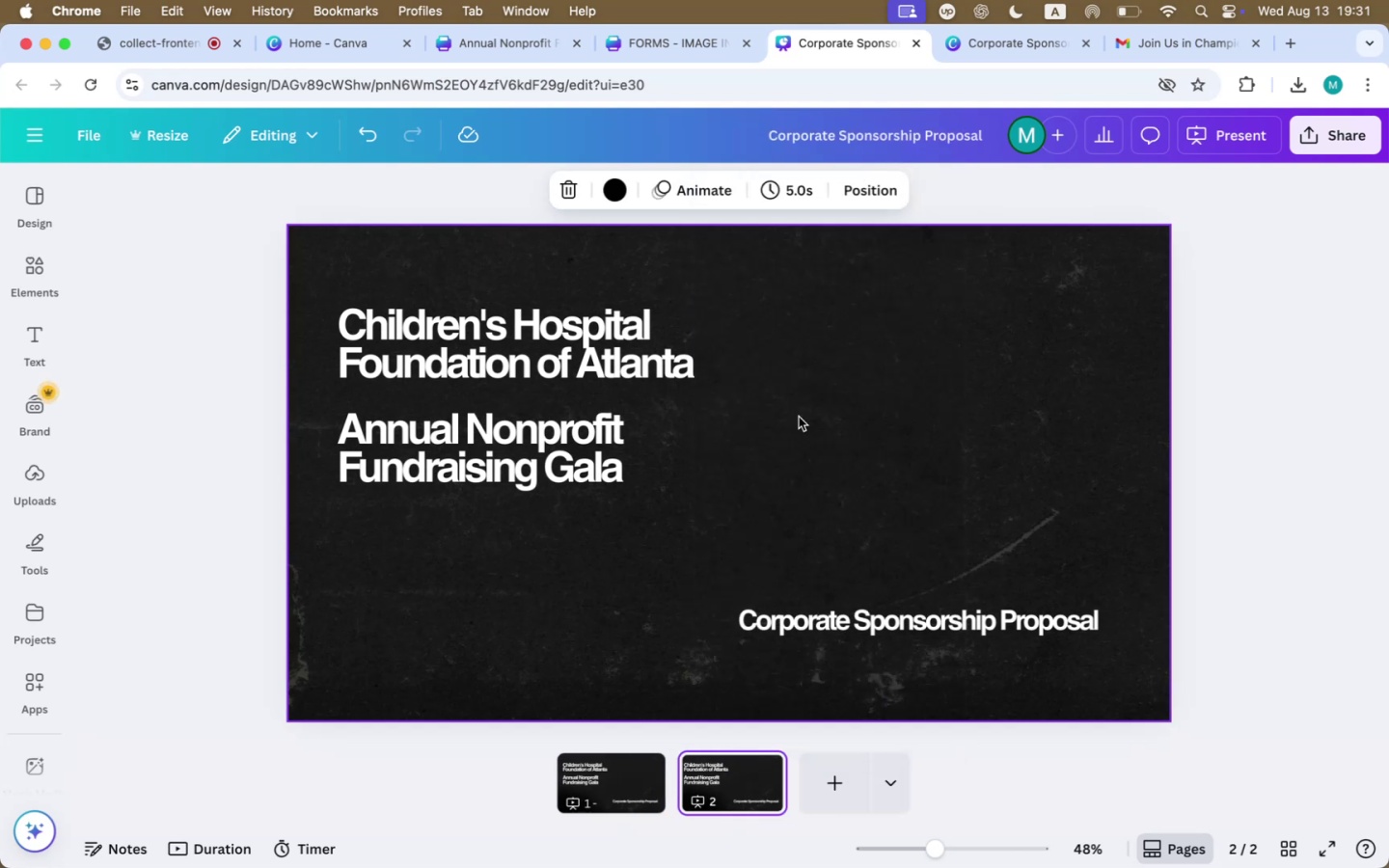 
scroll: coordinate [802, 418], scroll_direction: down, amount: 1.0
 